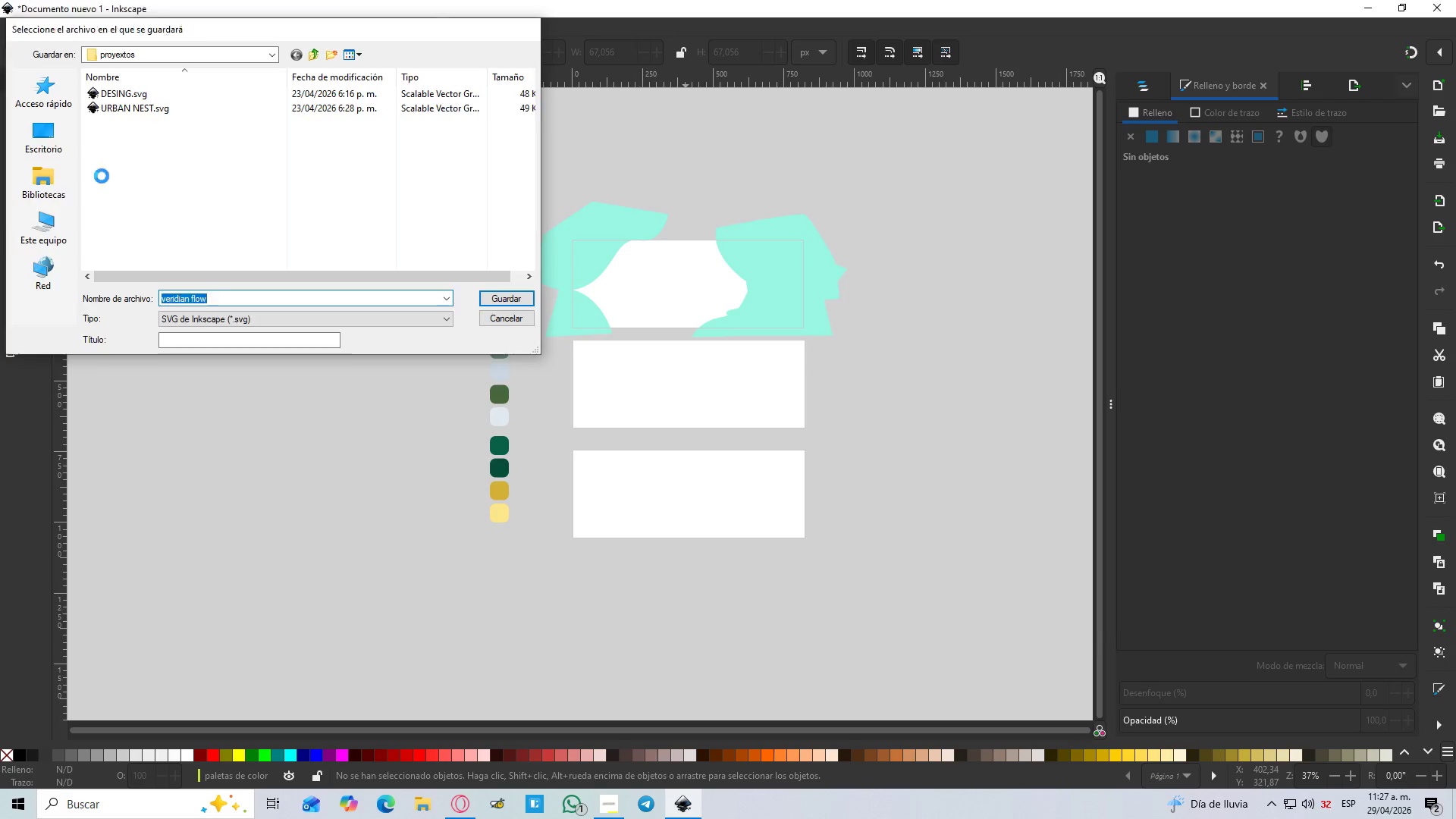 
key(Enter)
 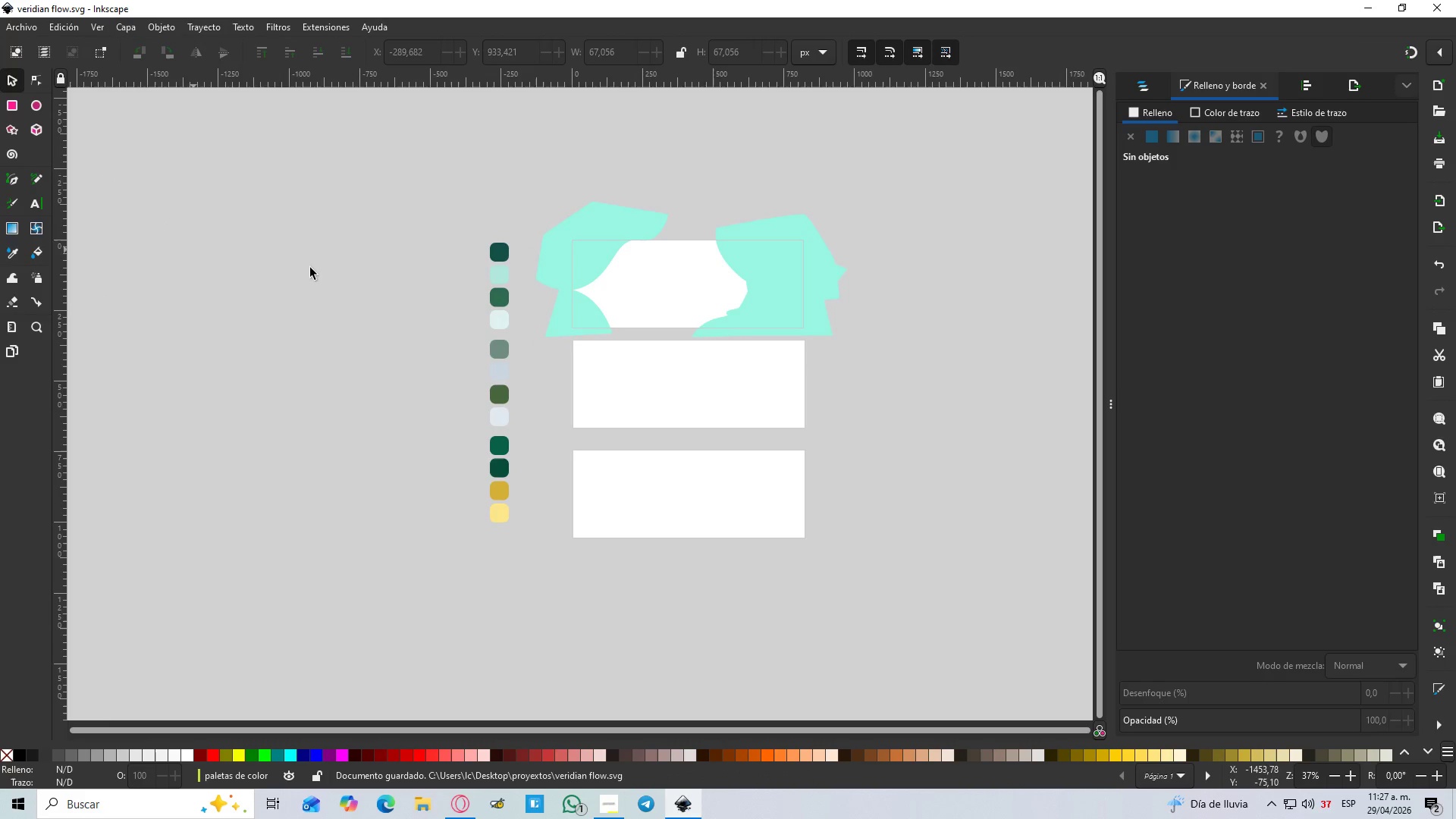 
scroll: coordinate [829, 343], scroll_direction: up, amount: 2.0
 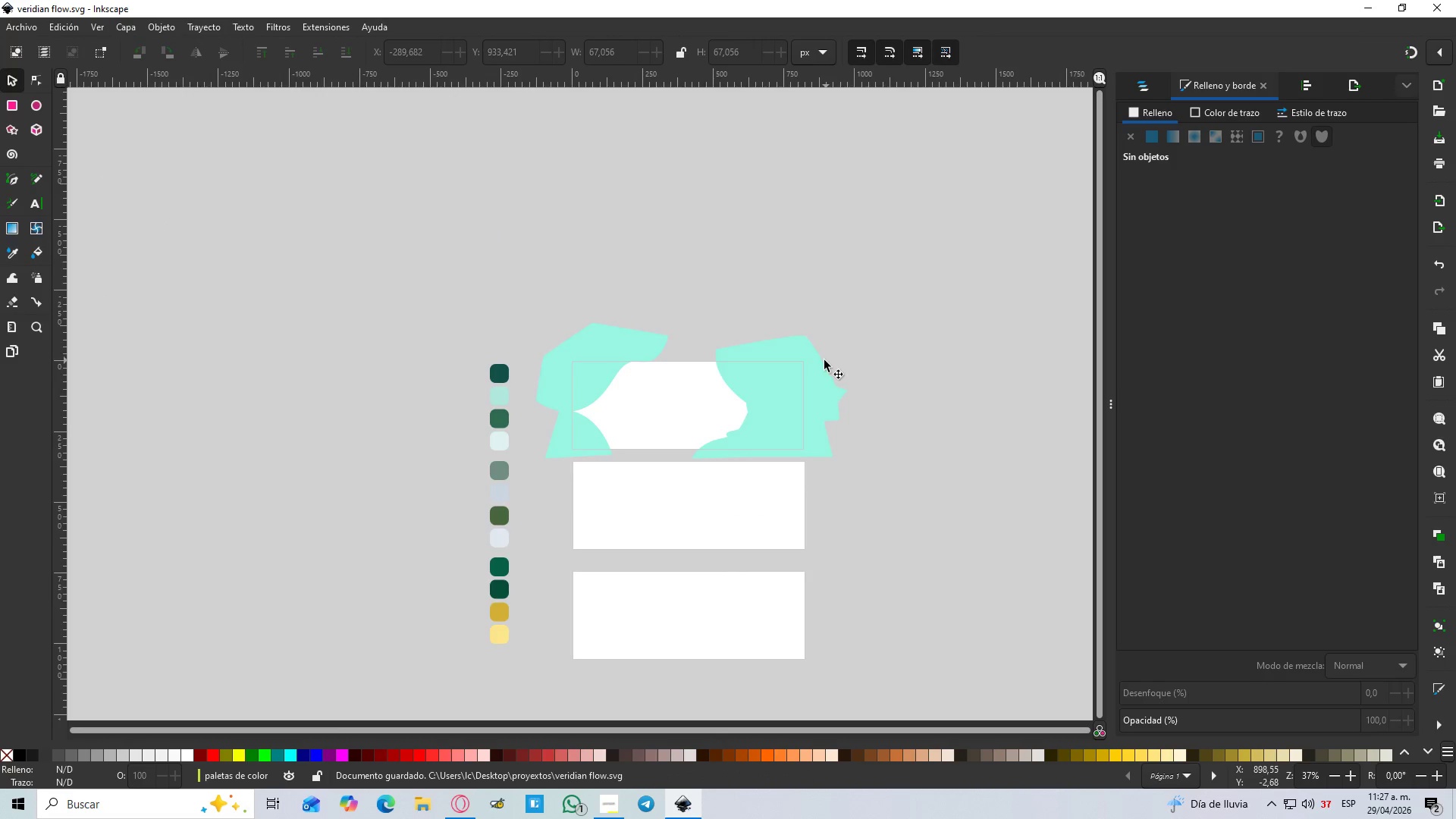 
hold_key(key=ControlLeft, duration=0.41)
scroll: coordinate [718, 418], scroll_direction: up, amount: 2.0
 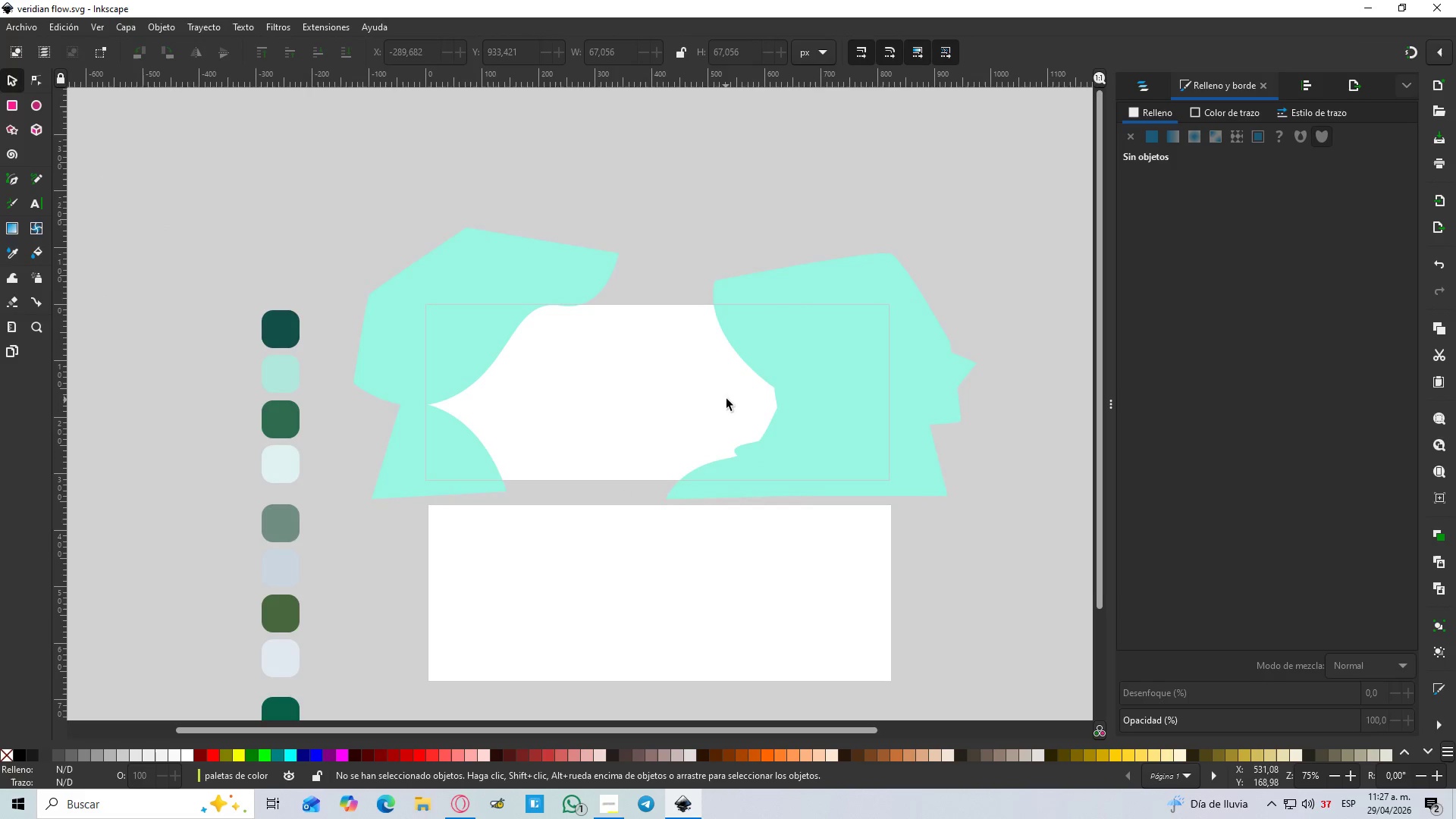 
scroll: coordinate [726, 399], scroll_direction: down, amount: 2.0
 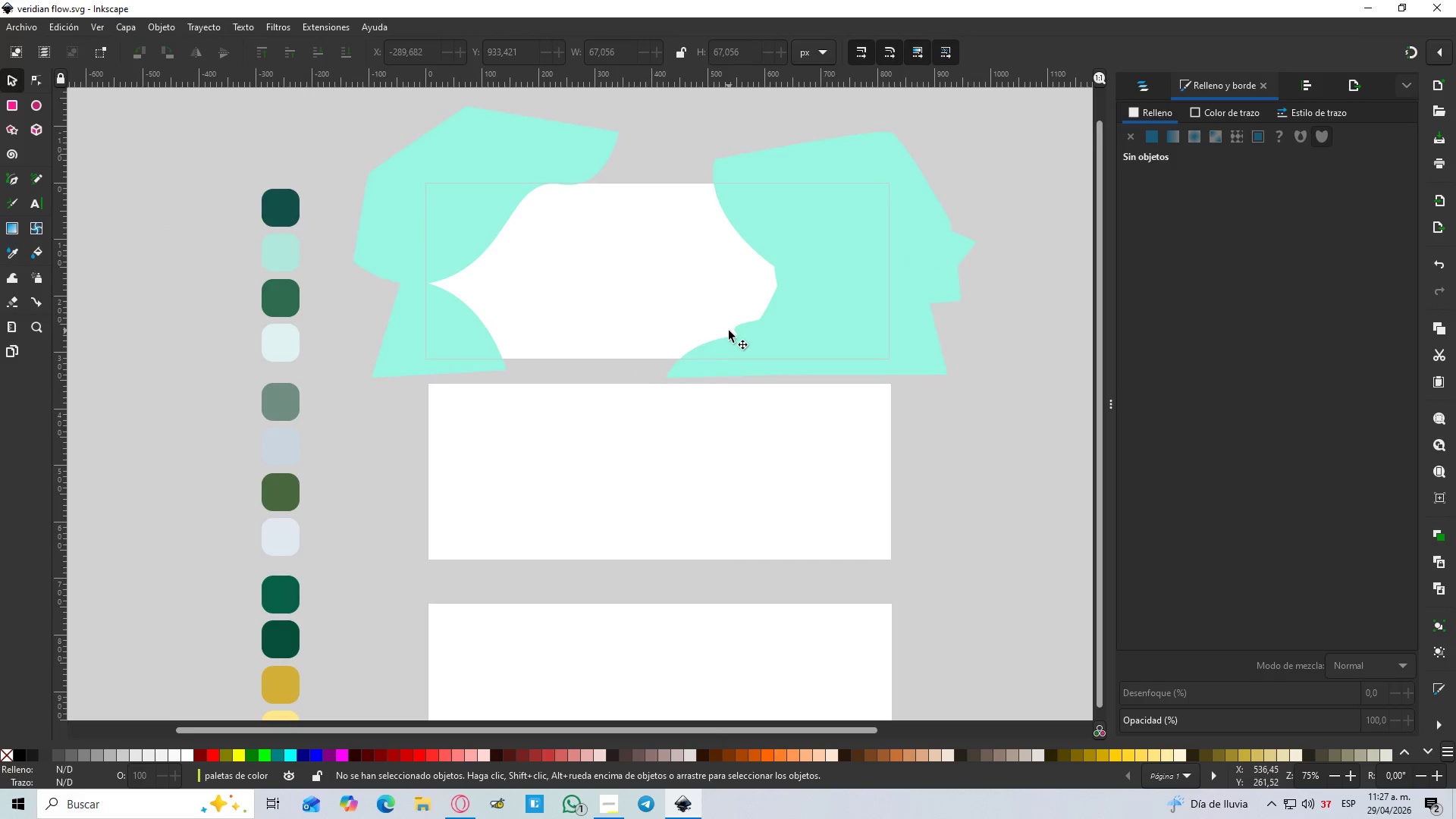 
hold_key(key=ControlLeft, duration=0.64)
scroll: coordinate [730, 330], scroll_direction: down, amount: 2.0
 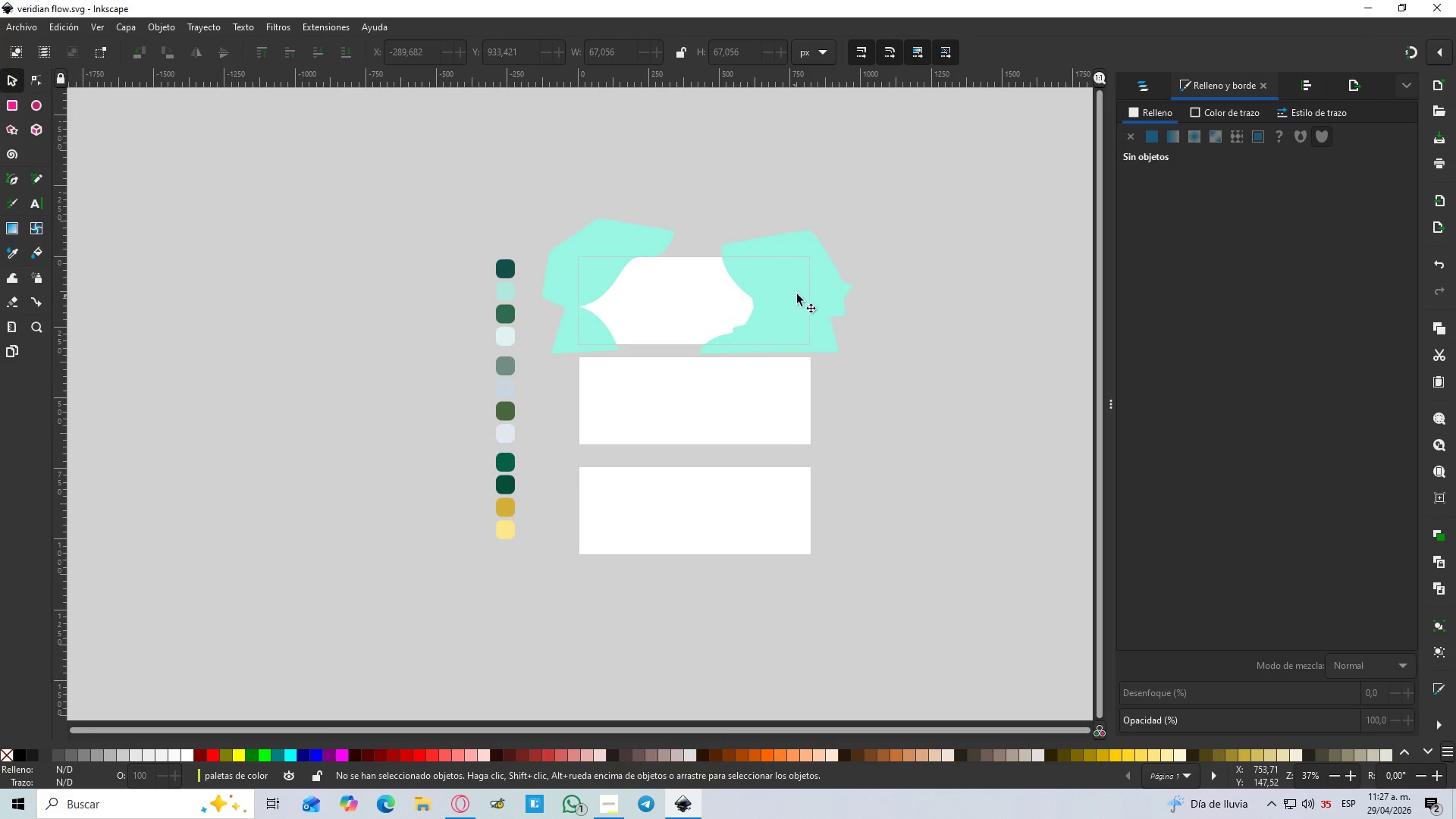 
hold_key(key=ControlLeft, duration=0.72)
scroll: coordinate [802, 291], scroll_direction: up, amount: 2.0
 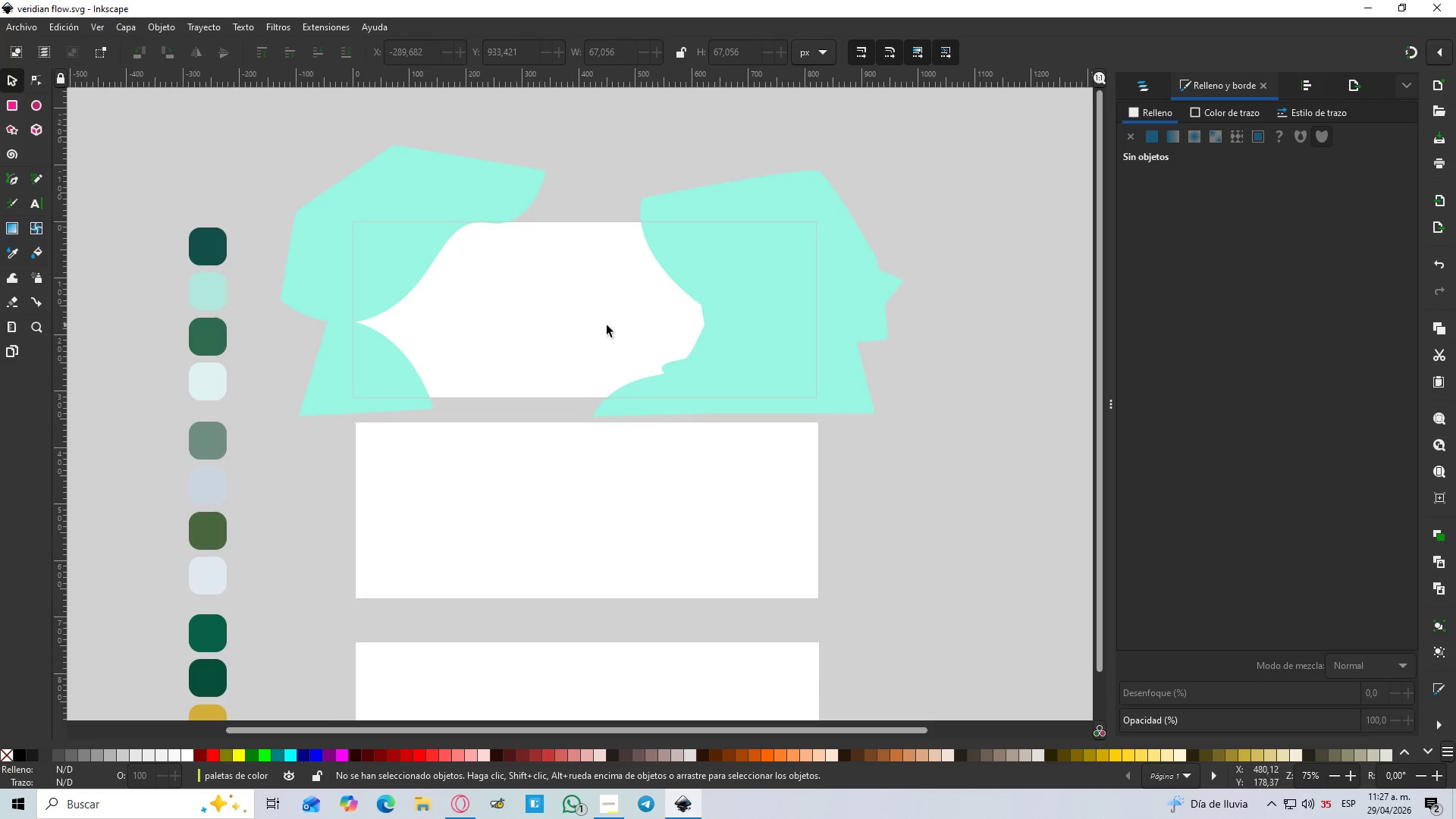 
left_click([599, 326])
 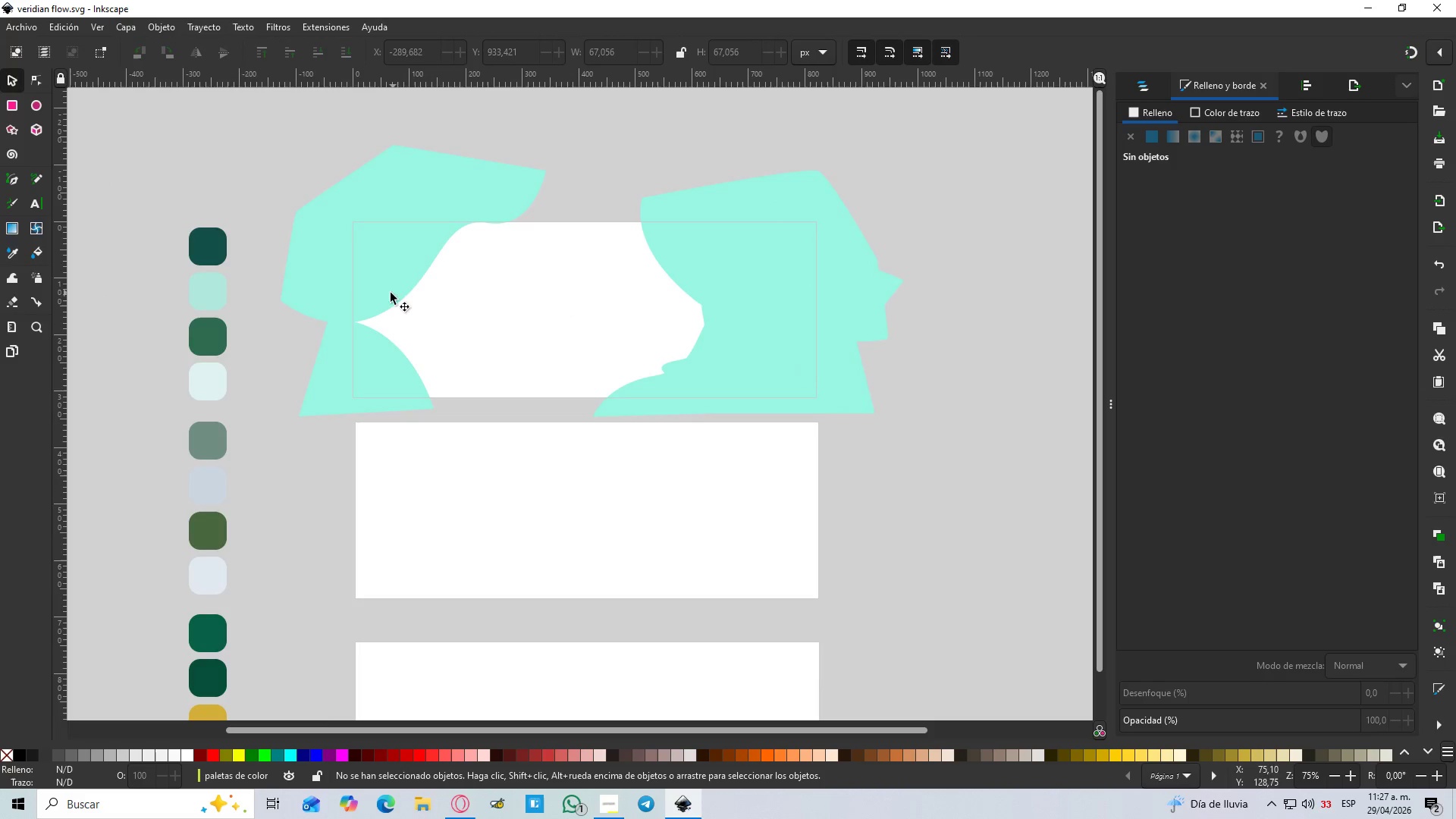 
left_click([368, 268])
 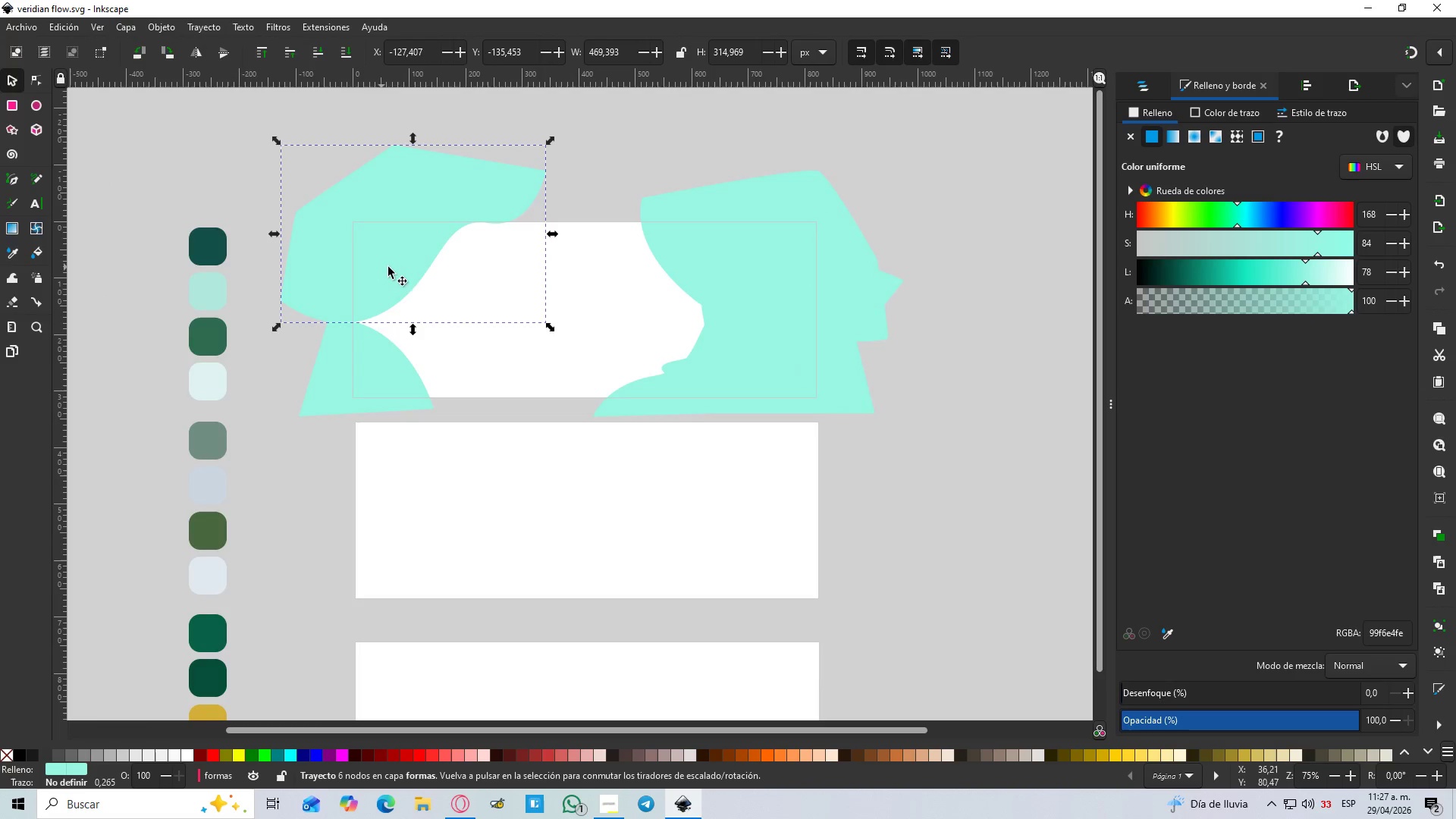 
hold_key(key=ControlLeft, duration=0.36)
scroll: coordinate [393, 248], scroll_direction: up, amount: 1.0
 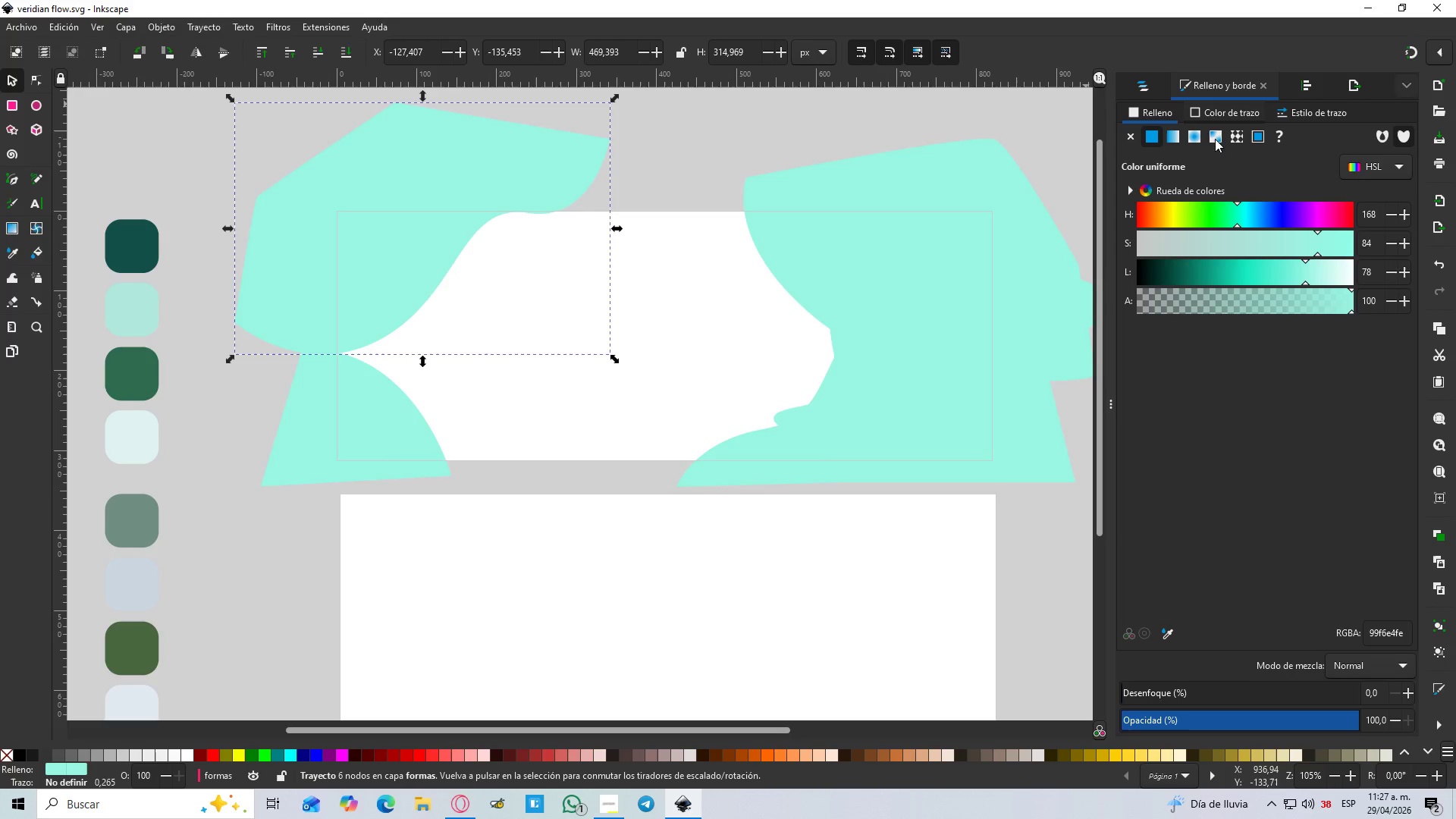 
left_click([1219, 133])
 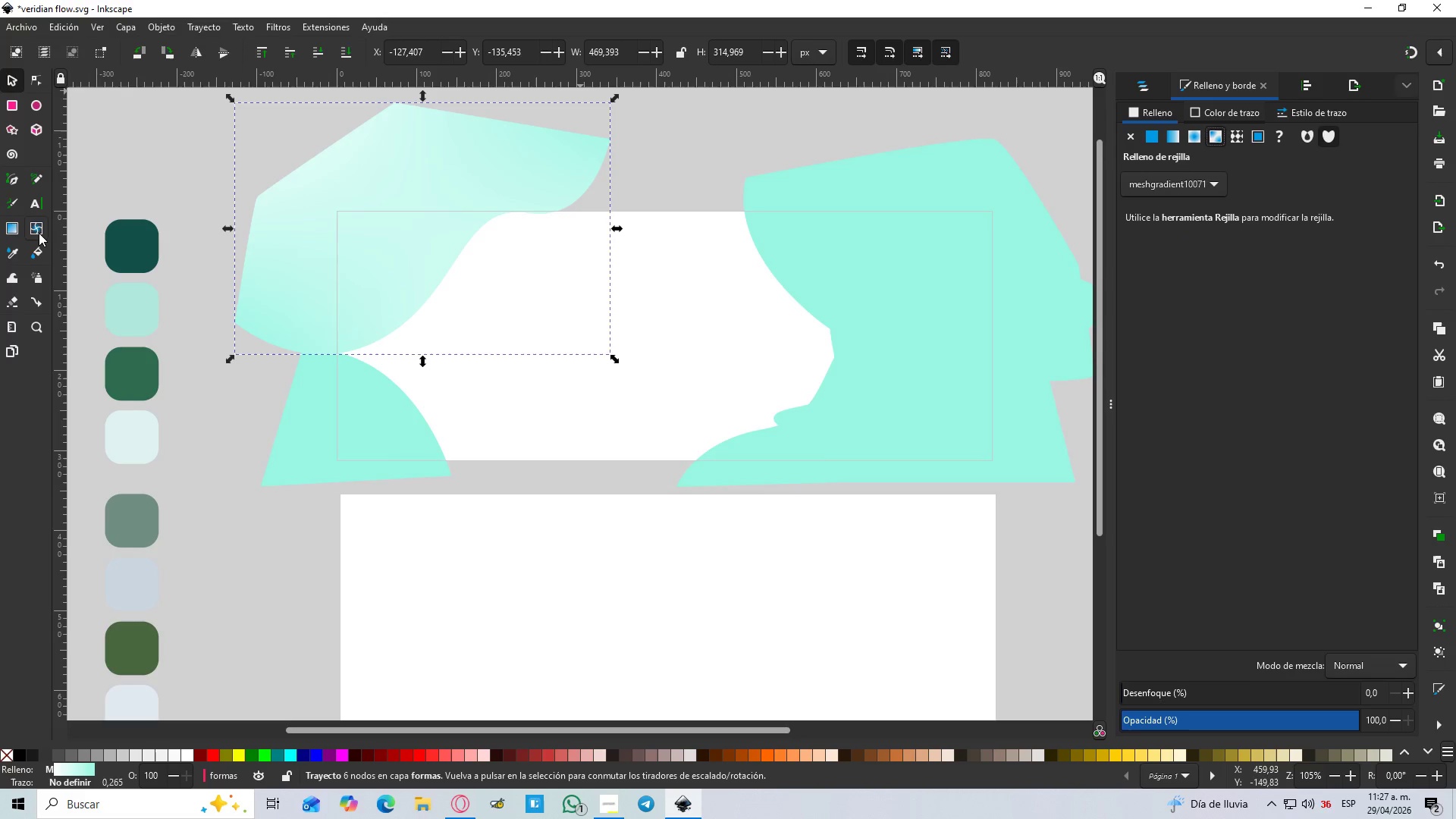 
hold_key(key=ControlLeft, duration=1.48)
scroll: coordinate [163, 243], scroll_direction: none, amount: 0.0
 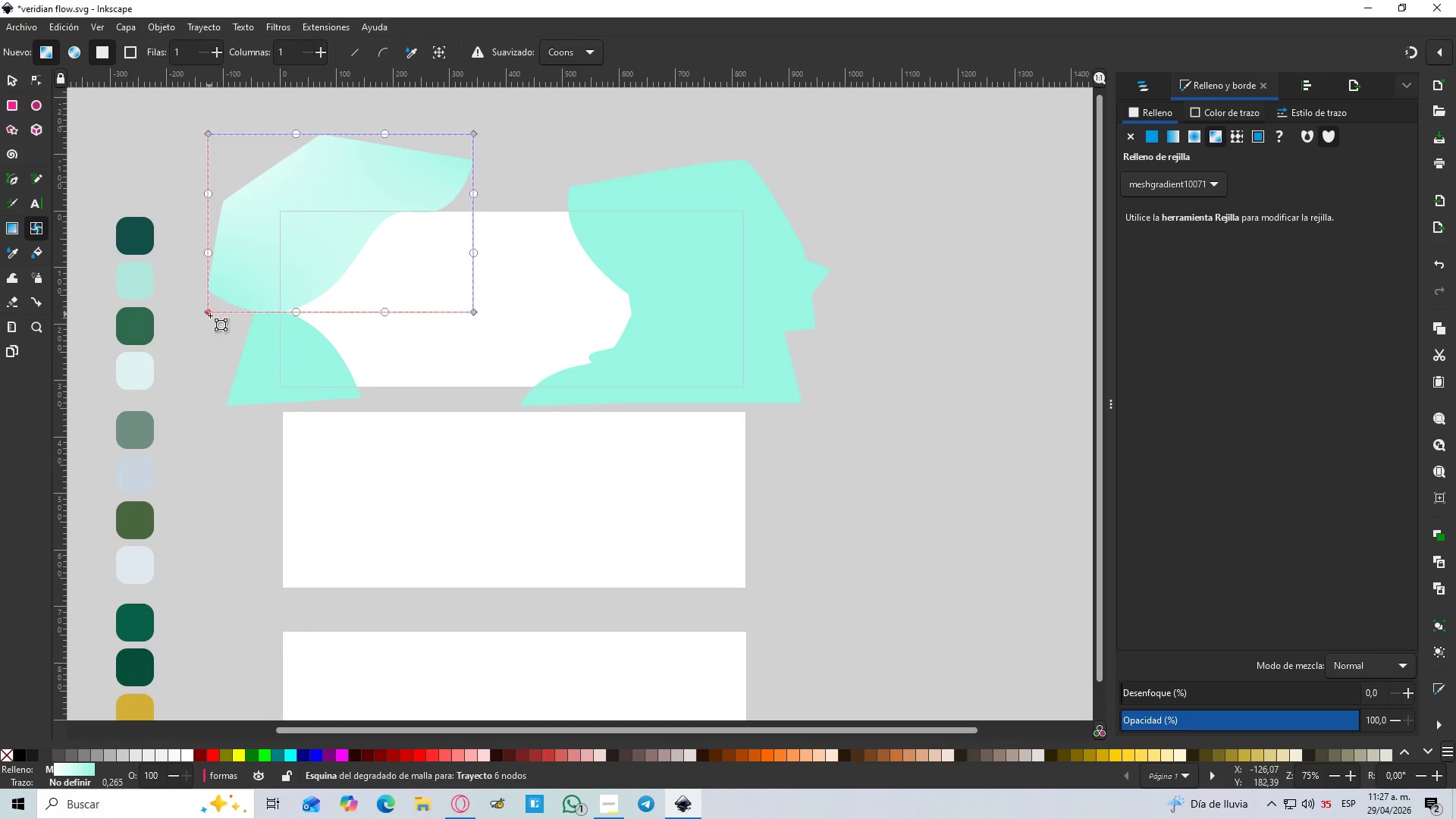 
left_click([211, 315])
 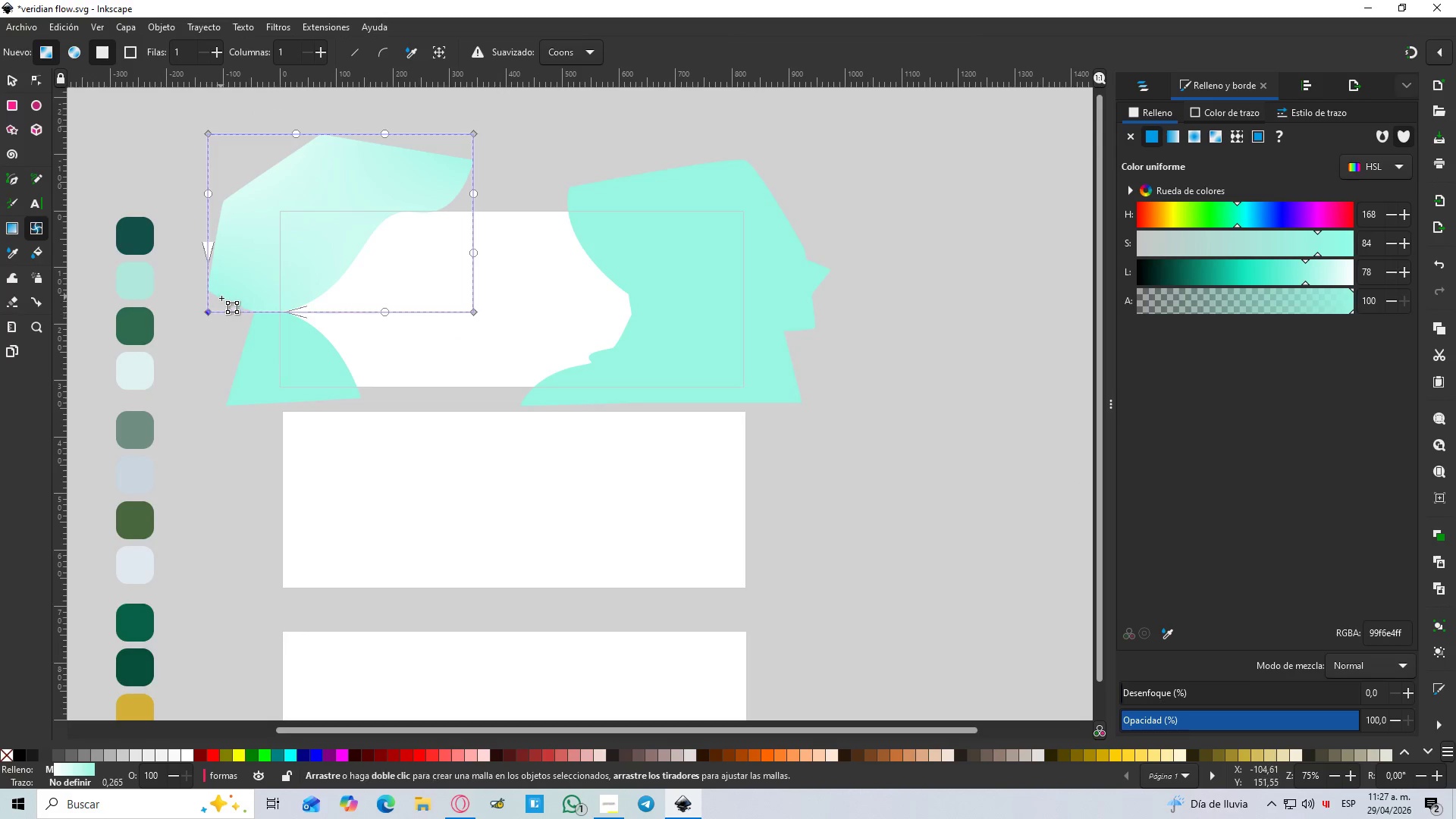 
key(D)
 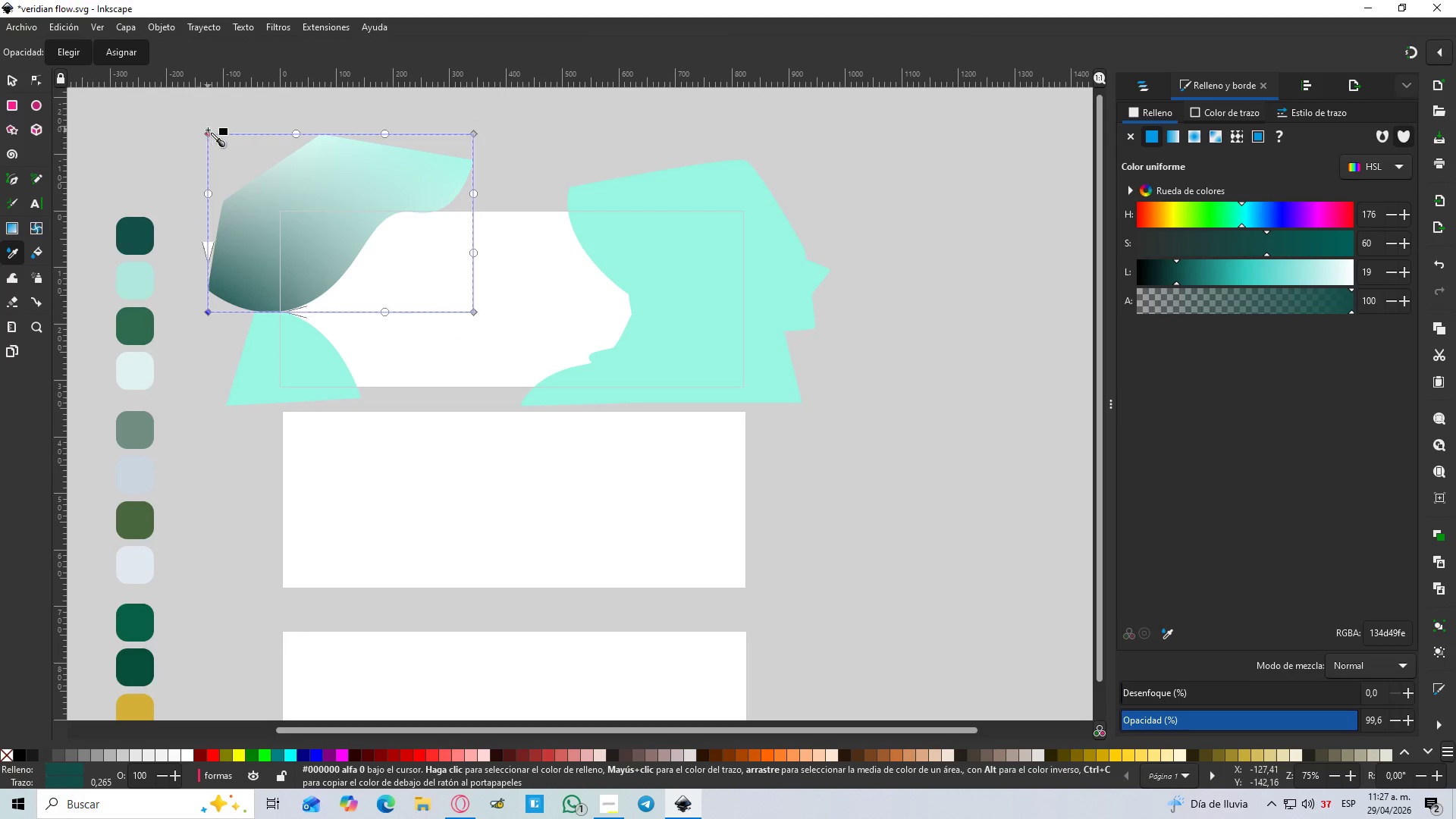 
left_click([209, 132])
 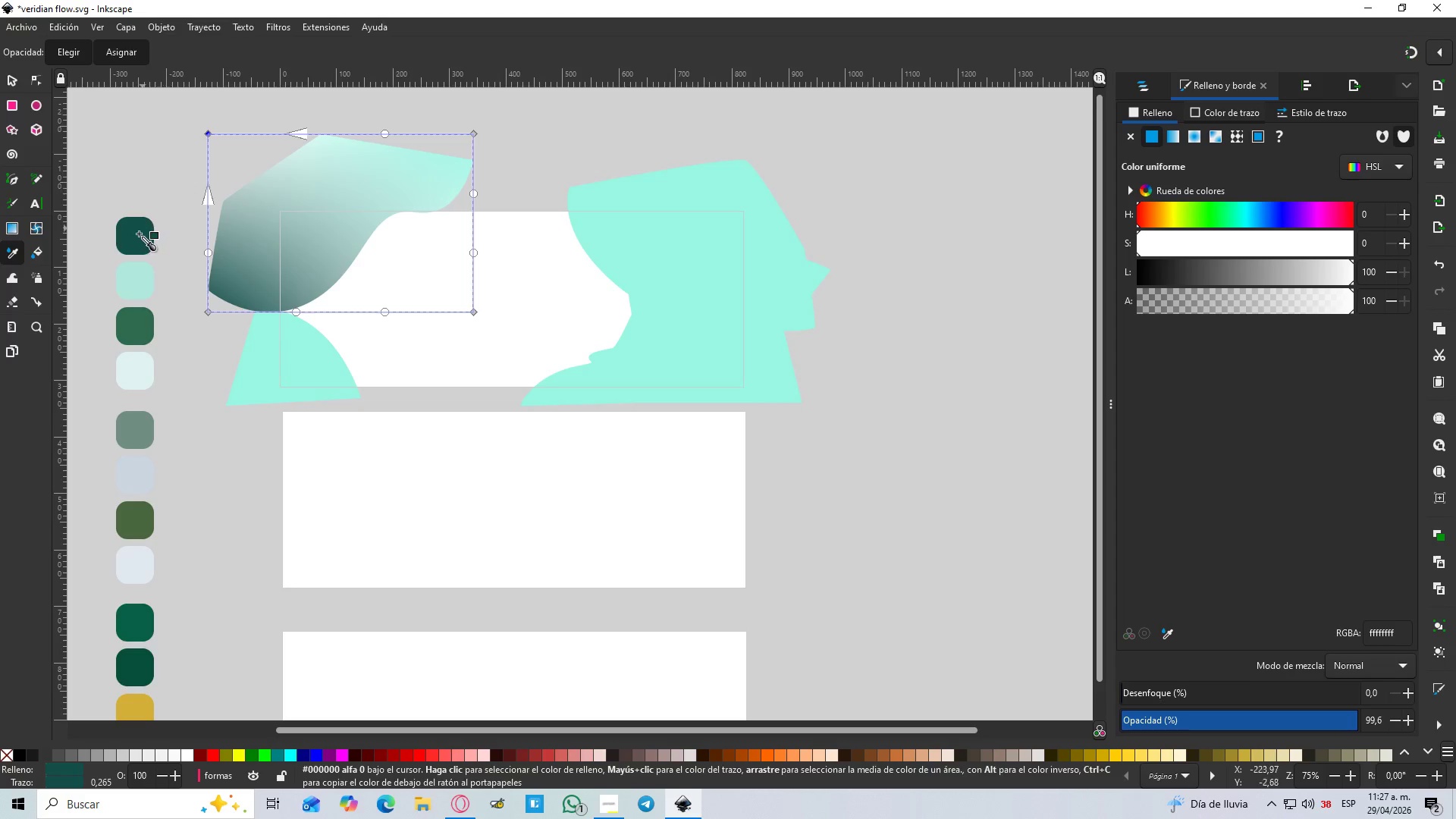 
left_click([139, 234])
 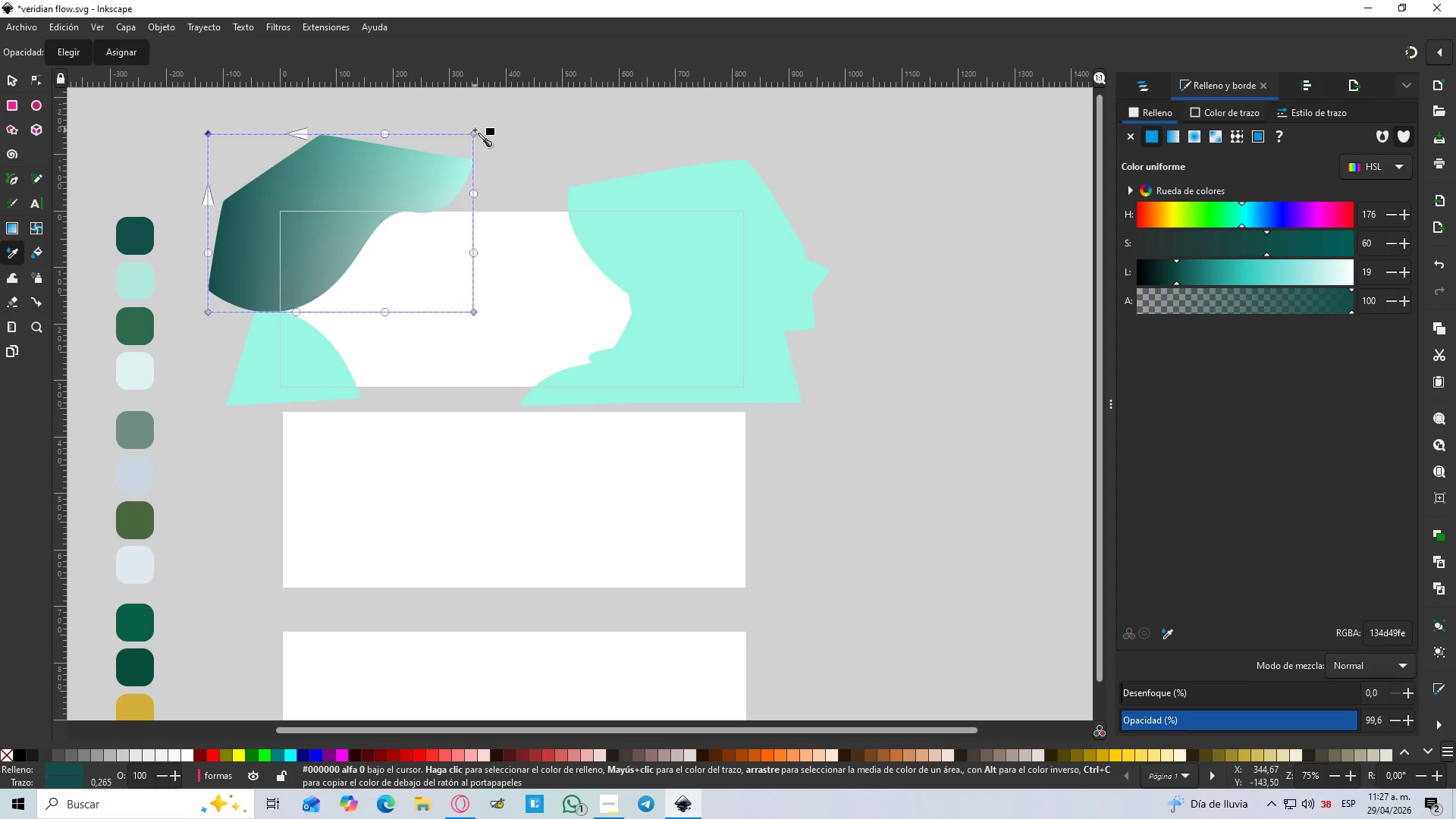 
left_click([473, 131])
 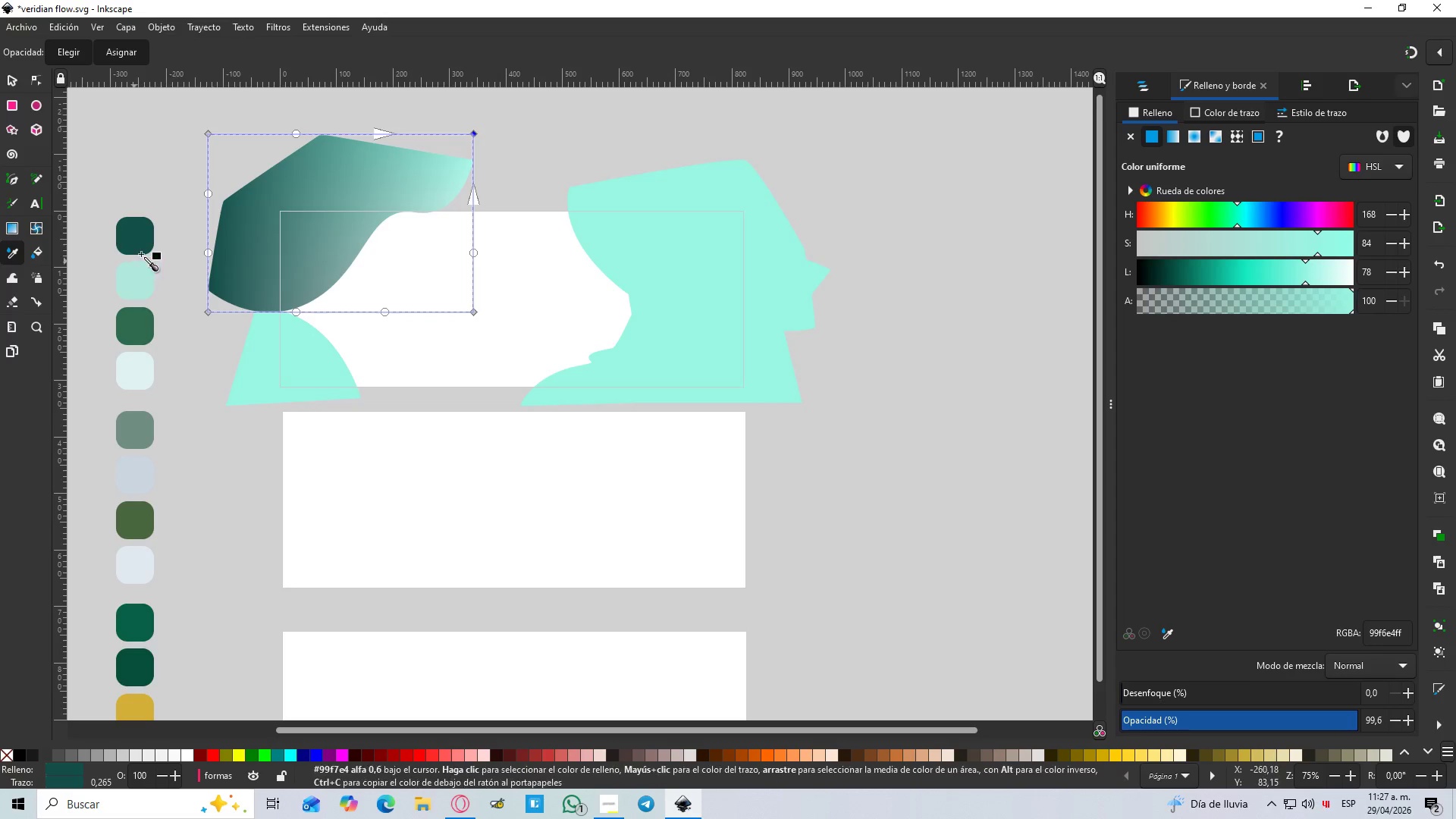 
left_click([143, 236])
 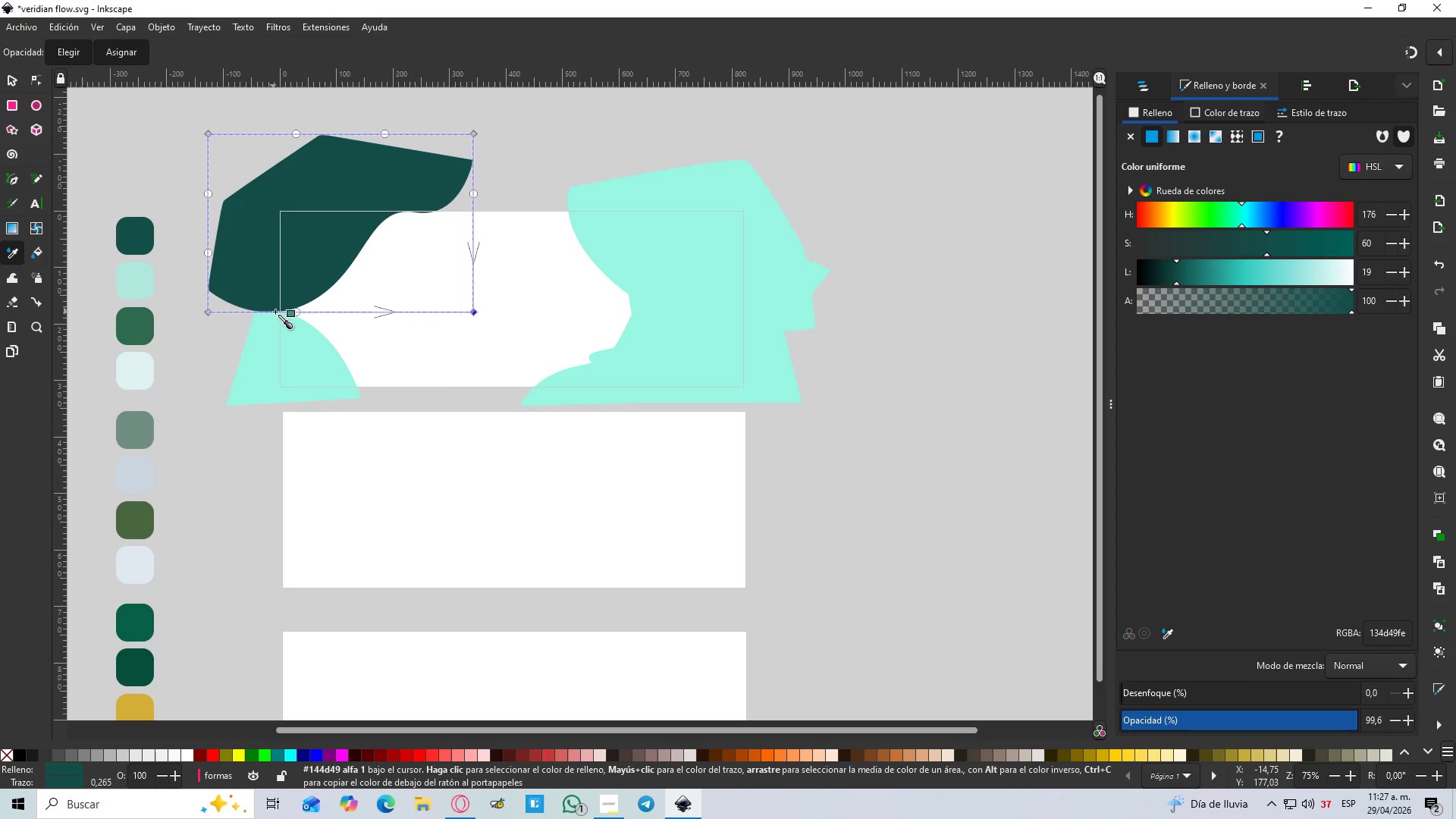 
double_click([269, 312])
 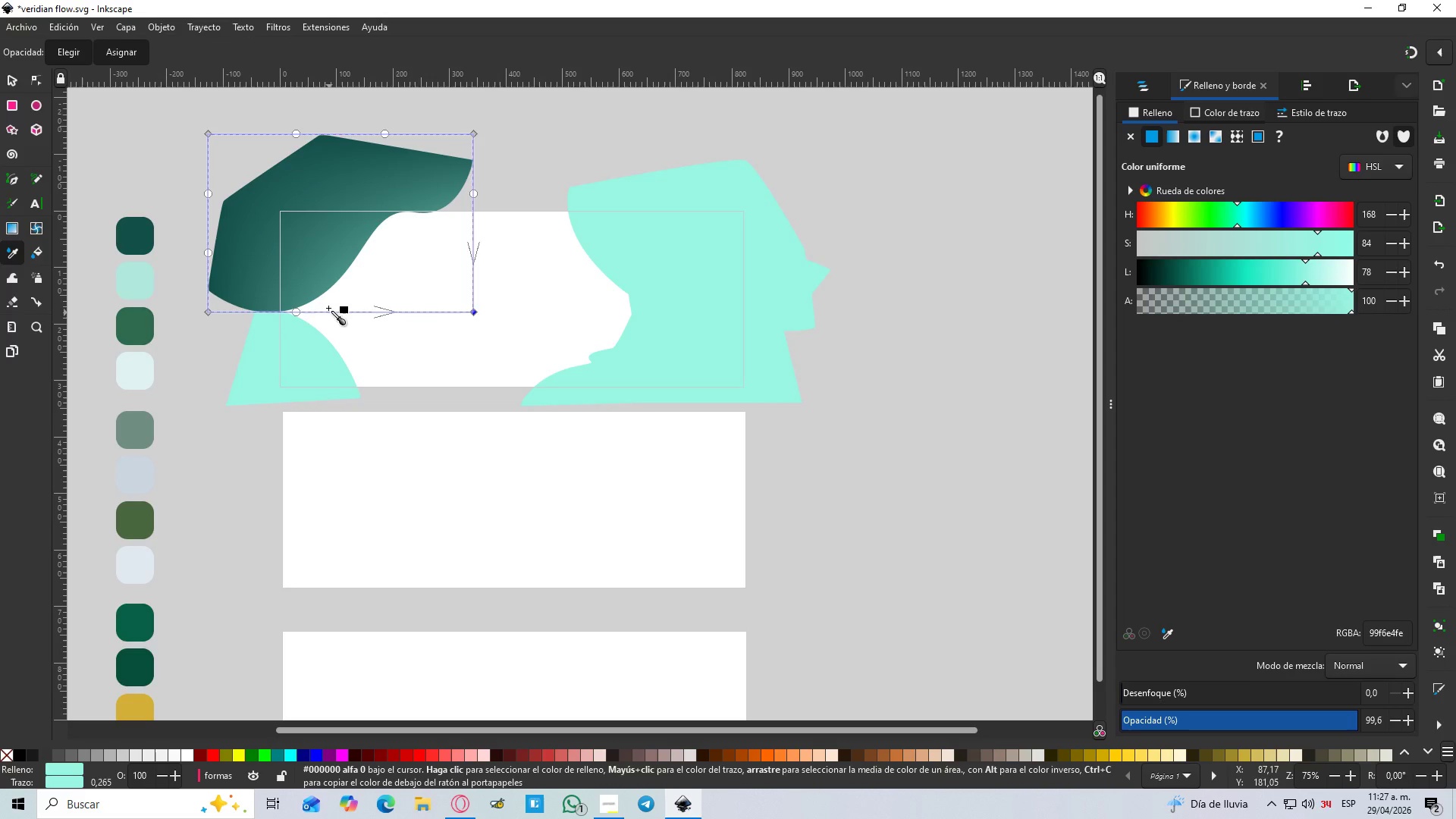 
left_click([137, 234])
 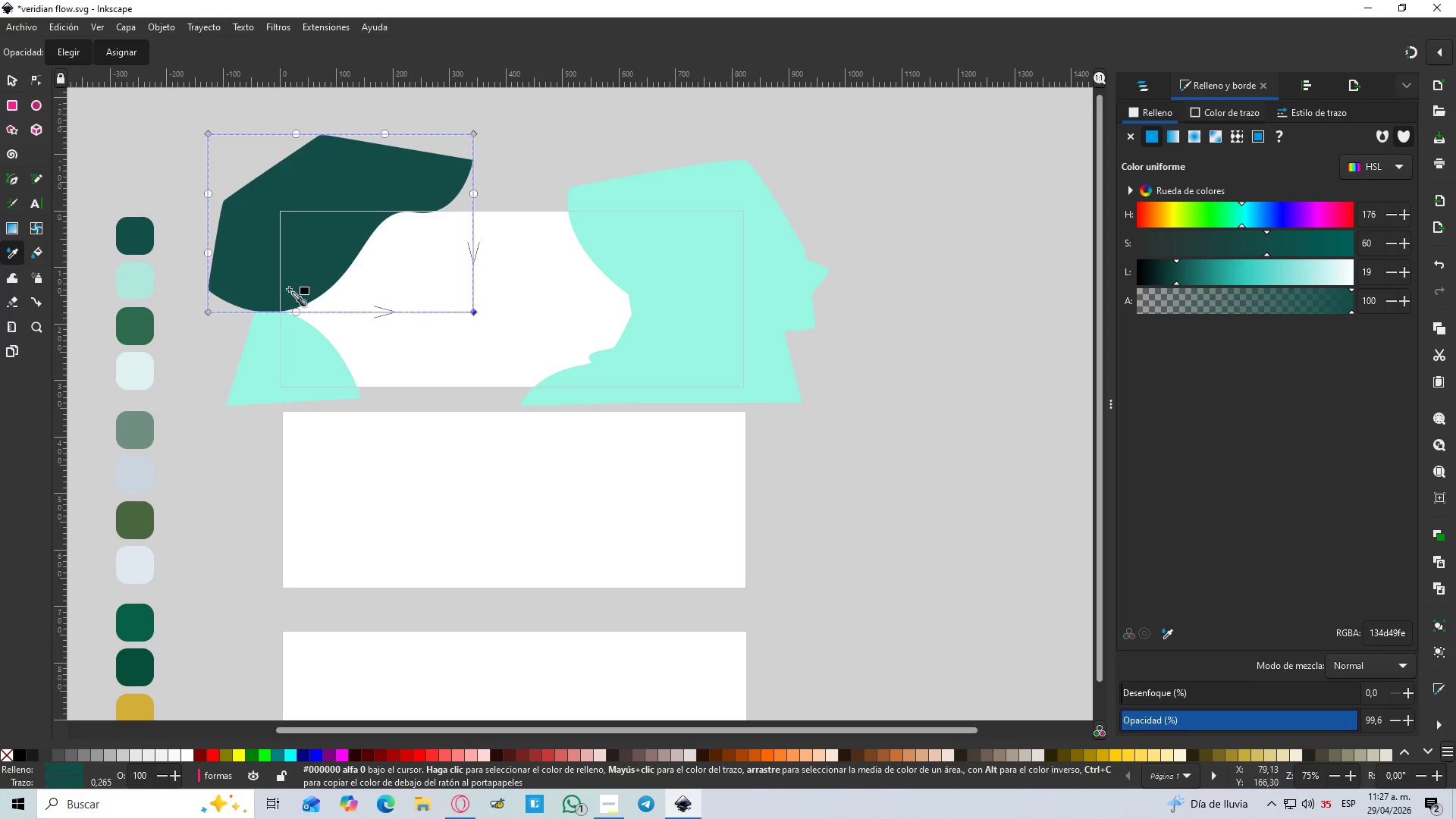 
left_click([35, 221])
 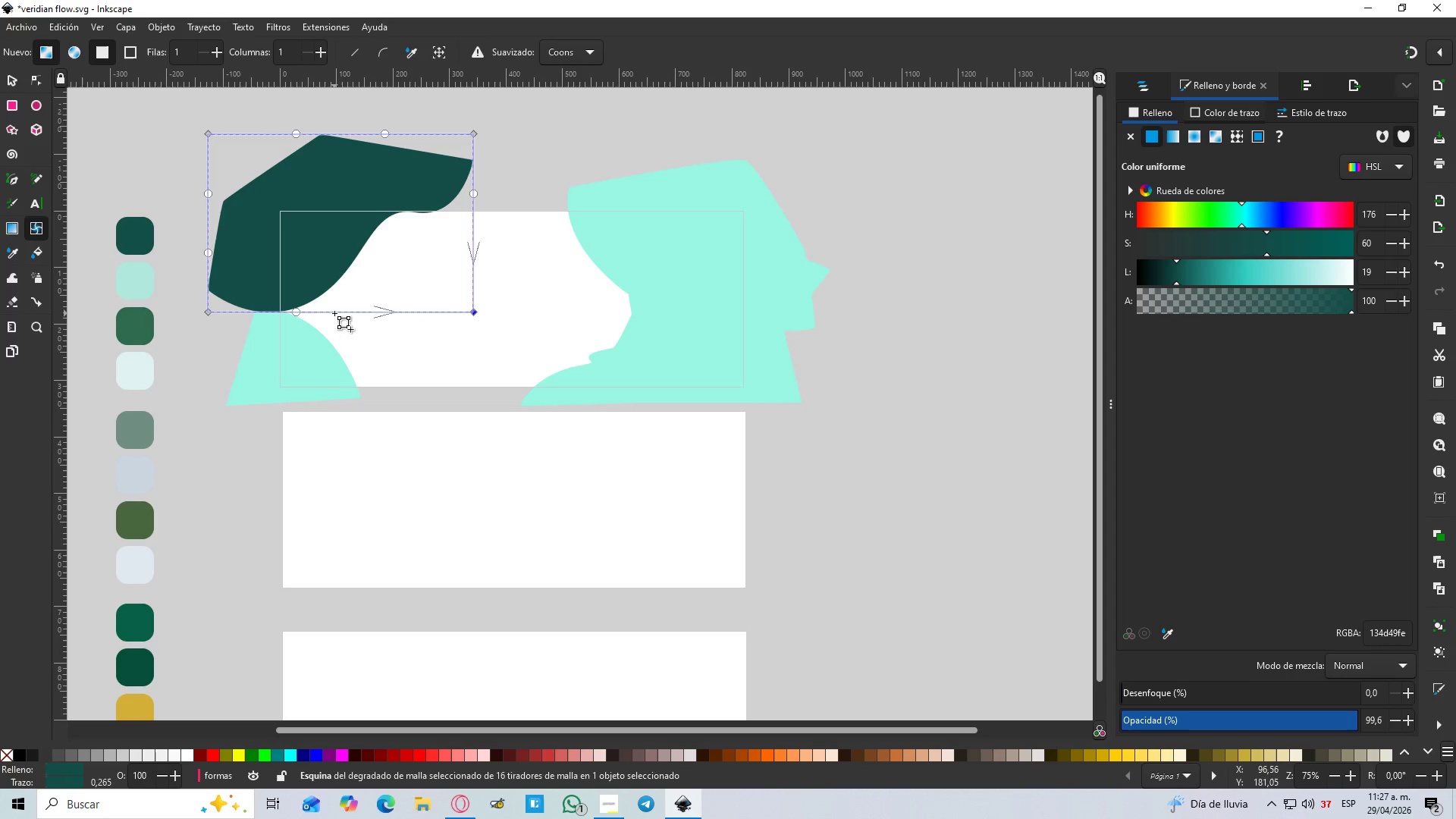 
double_click([334, 313])
 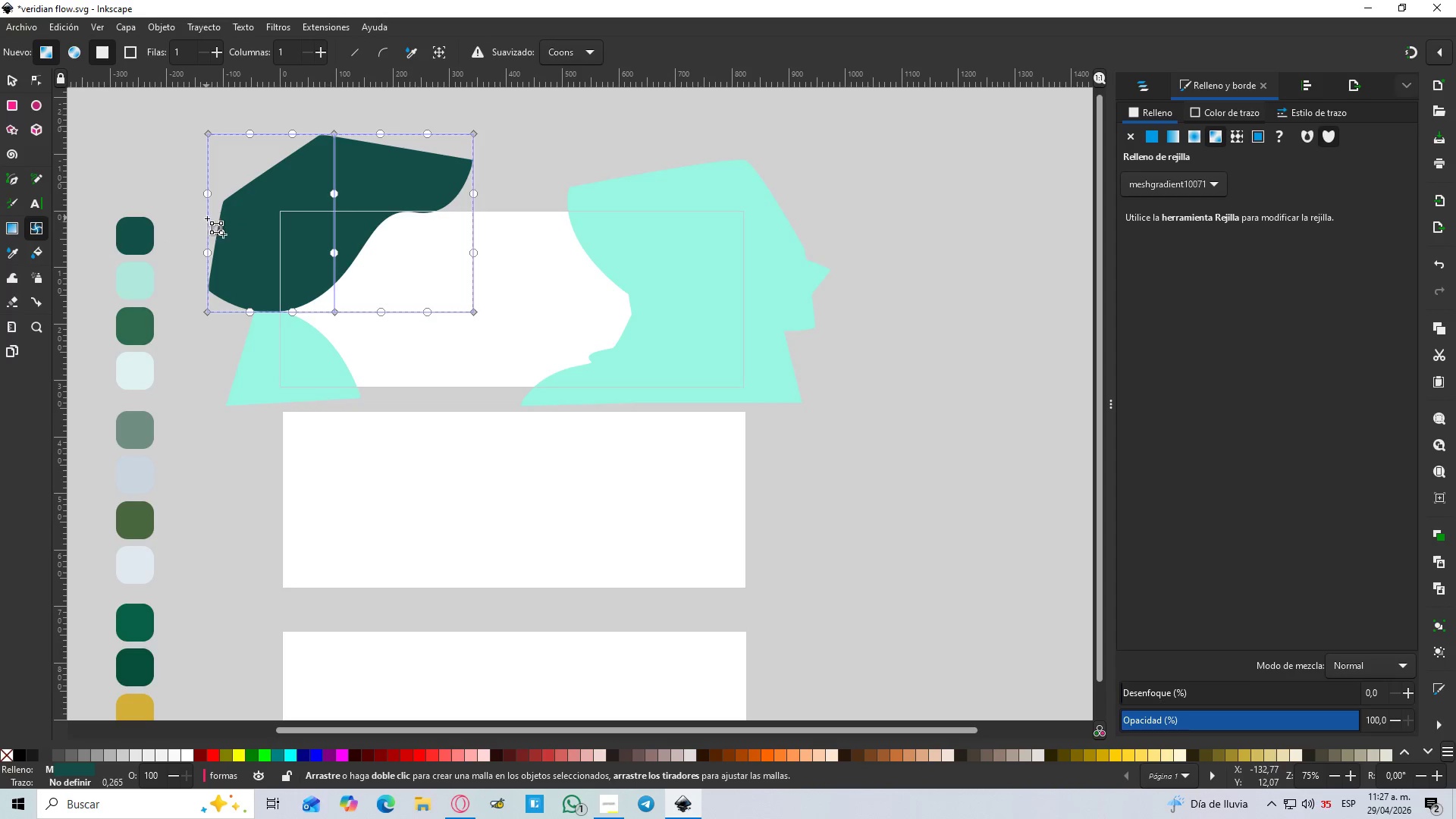 
double_click([207, 218])
 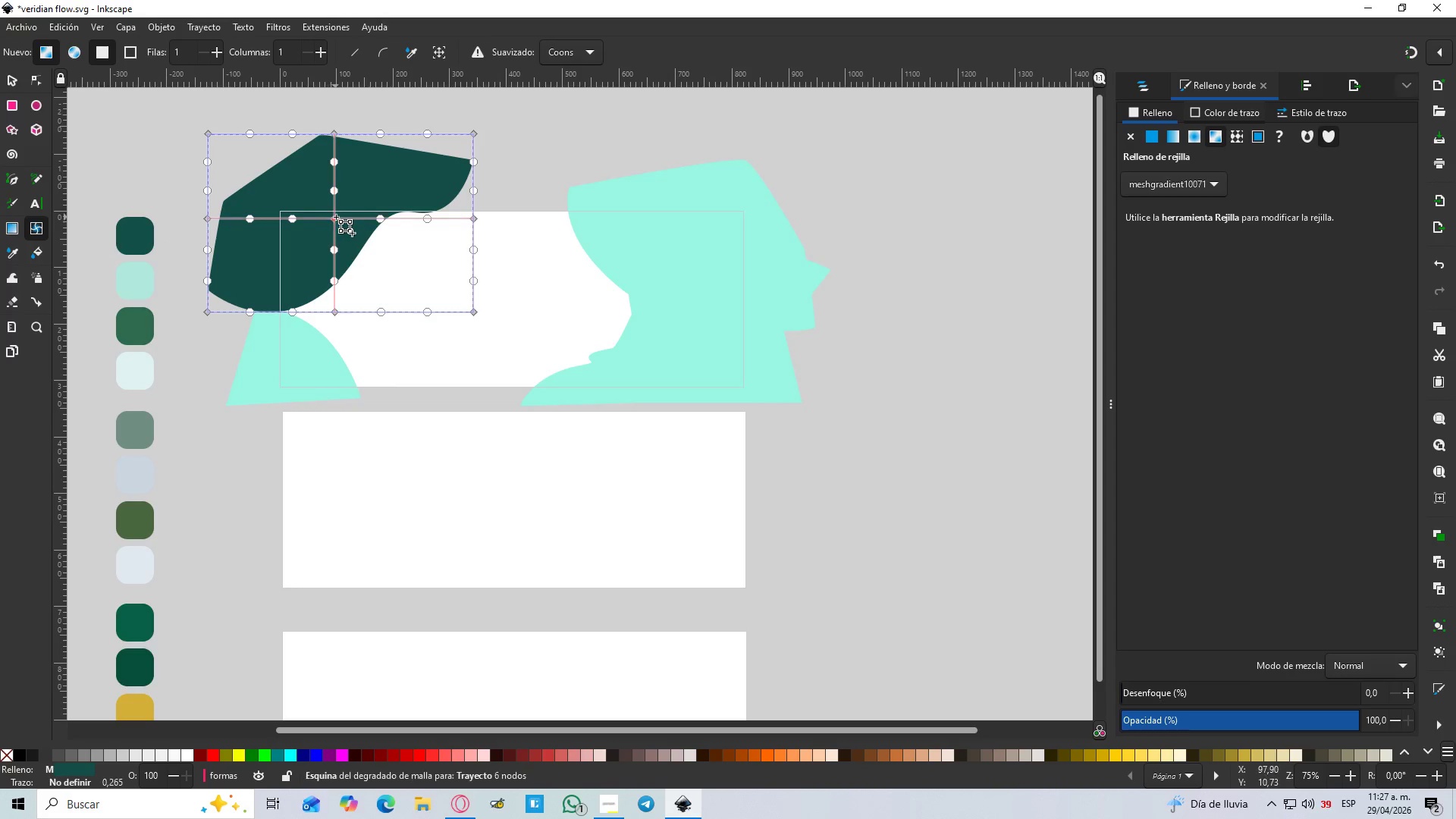 
left_click_drag(start_coordinate=[337, 219], to_coordinate=[305, 231])
 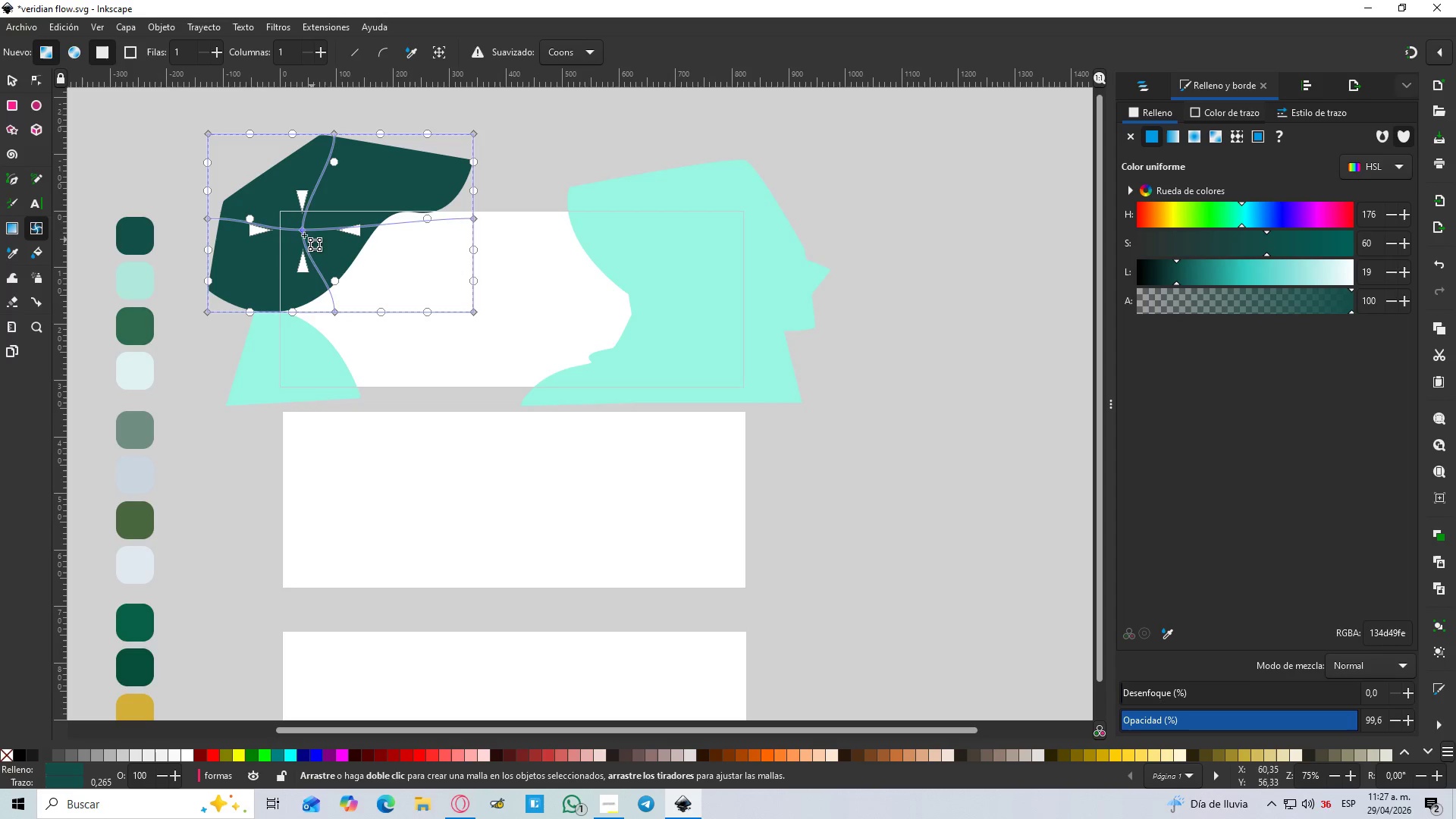 
wait(6.31)
 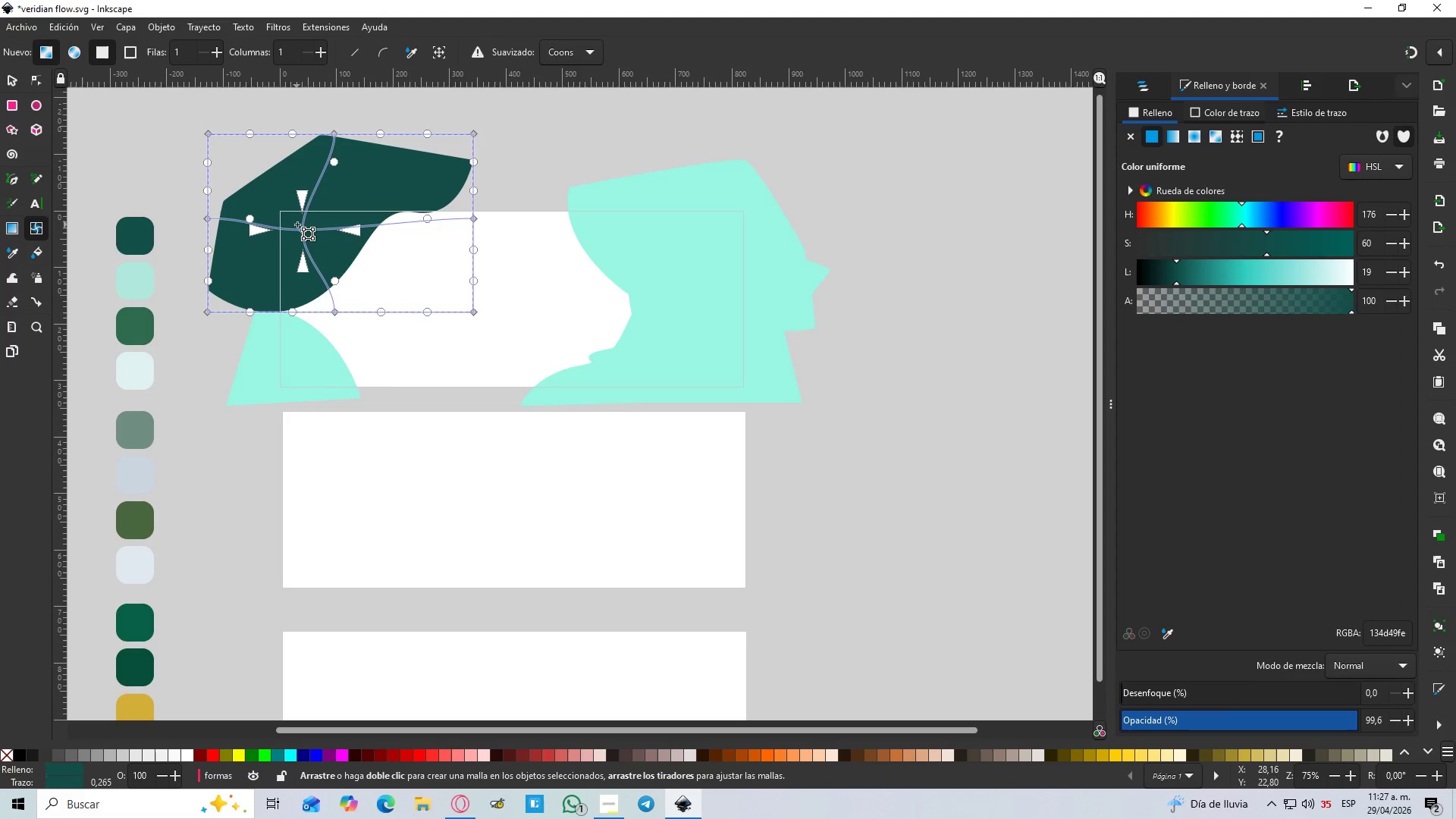 
key(D)
 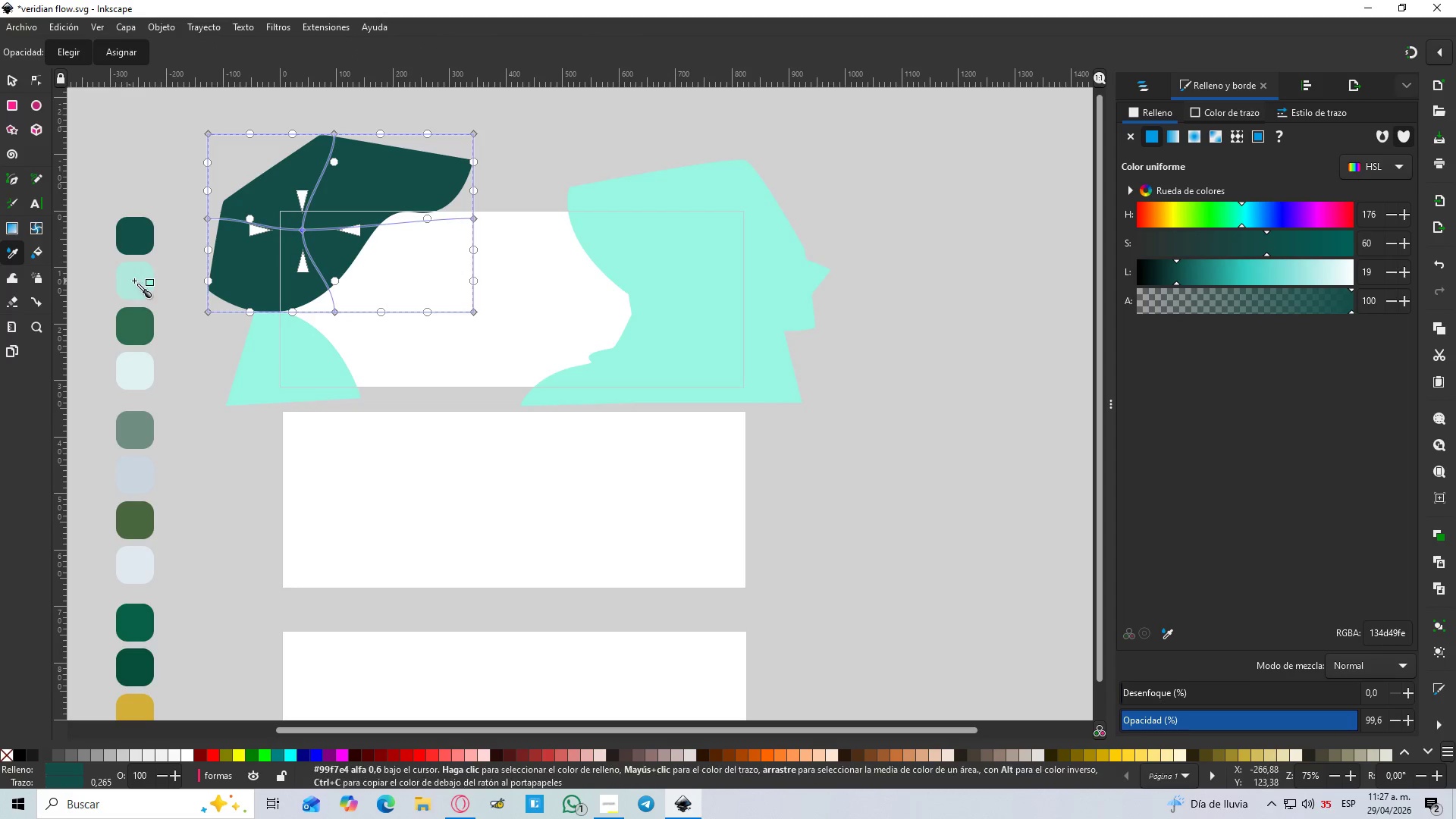 
left_click([136, 278])
 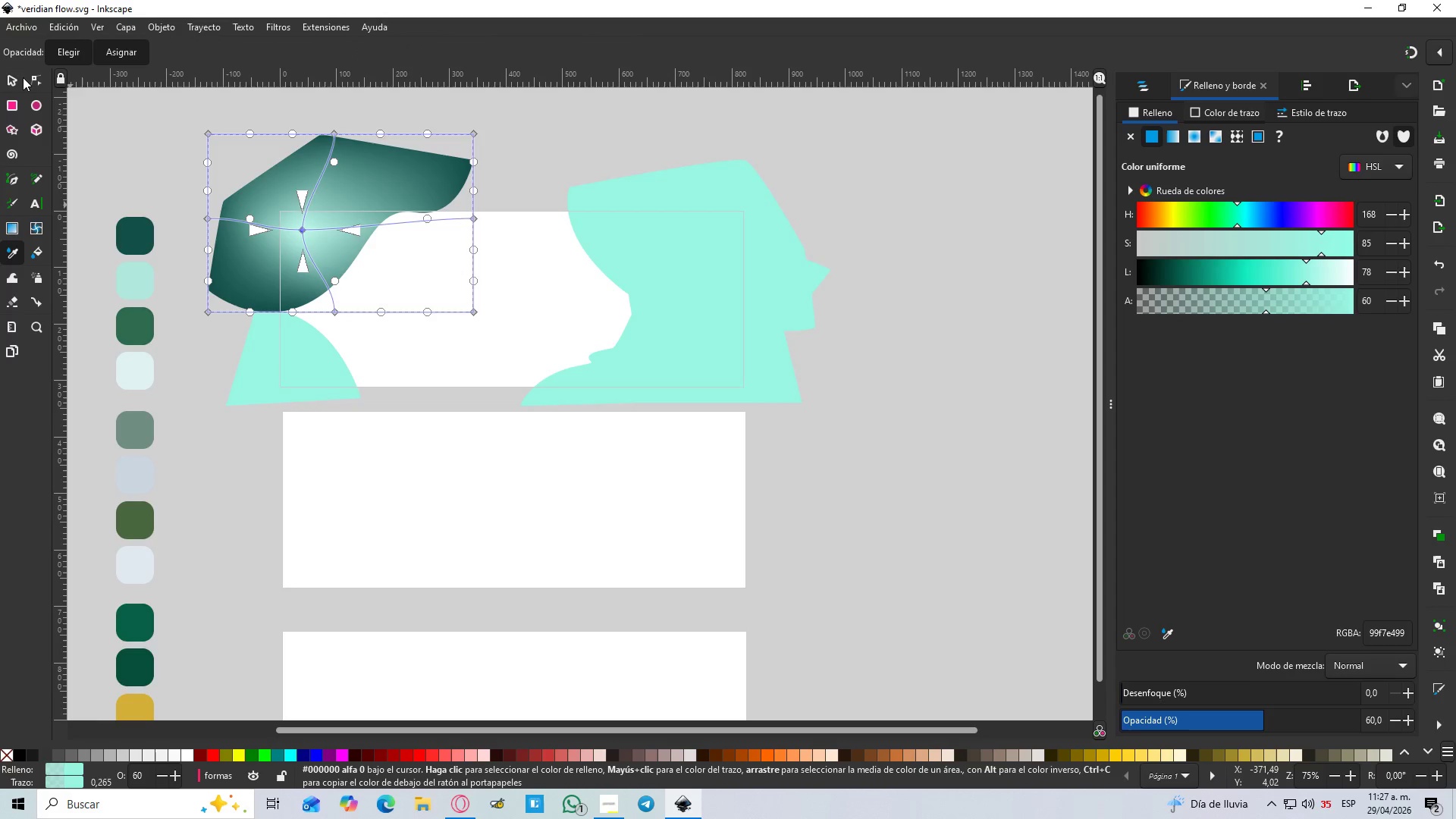 
left_click([14, 79])
 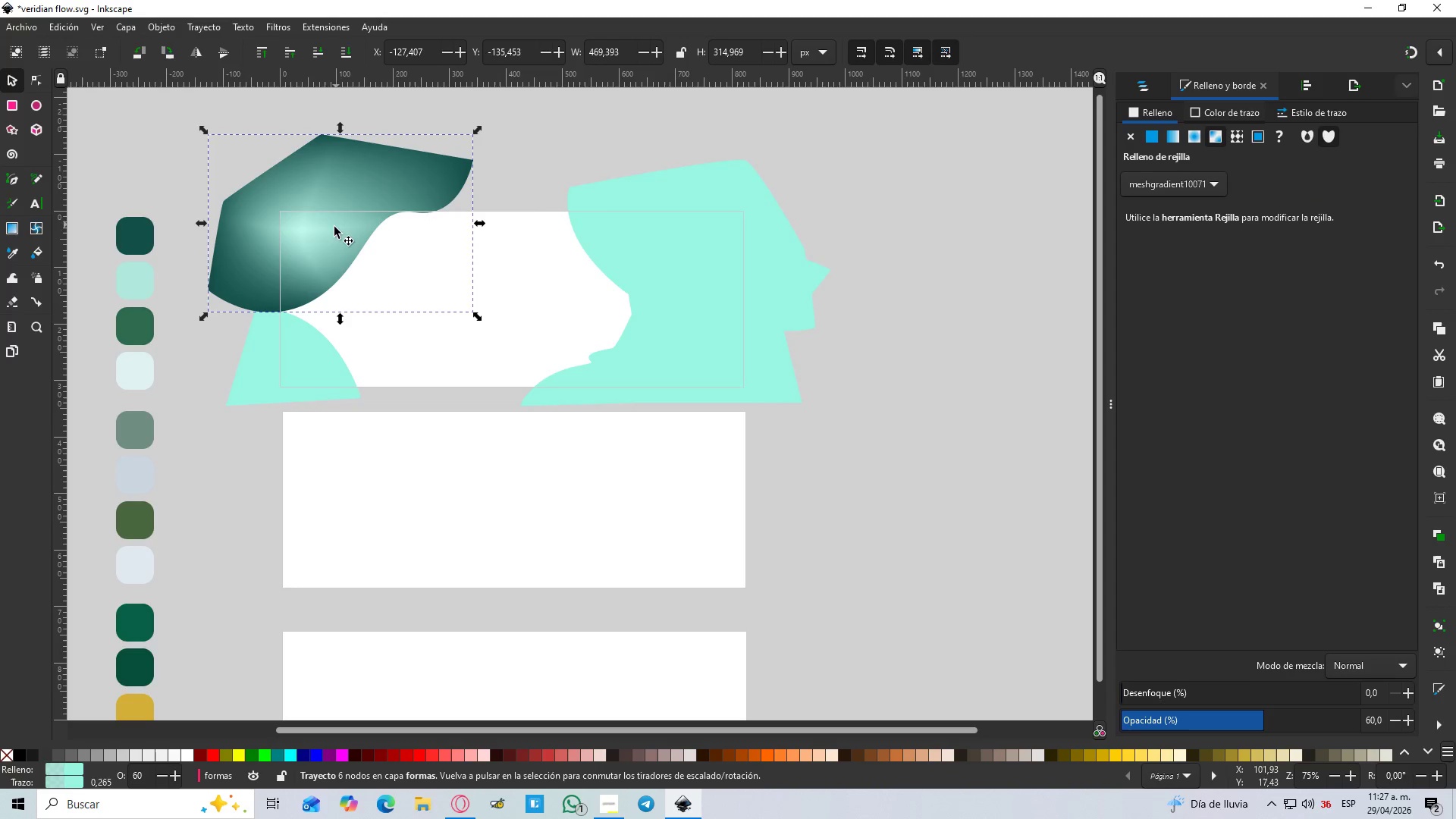 
left_click([307, 222])
 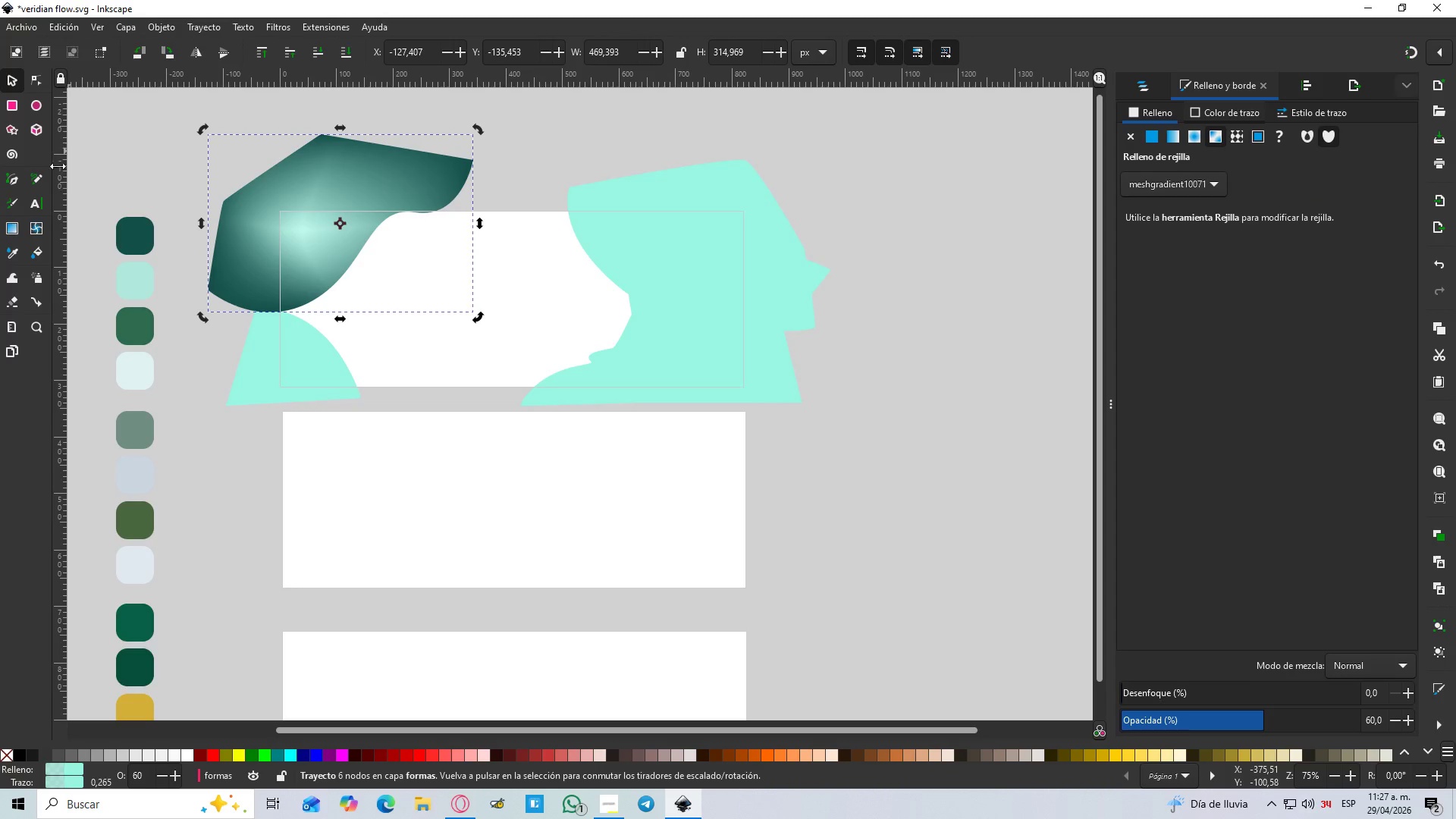 
left_click([35, 230])
 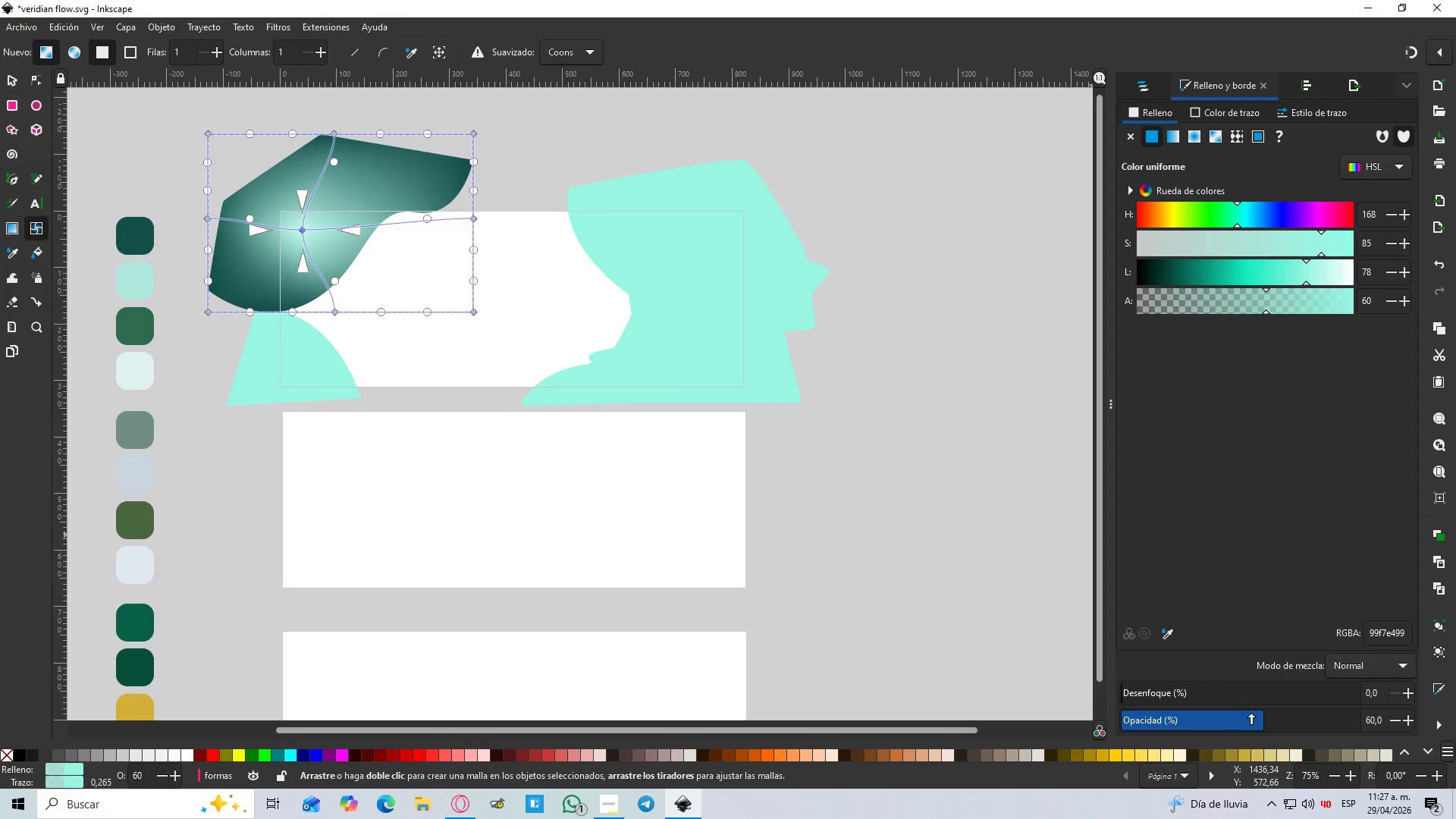 
left_click_drag(start_coordinate=[1266, 719], to_coordinate=[1310, 726])
 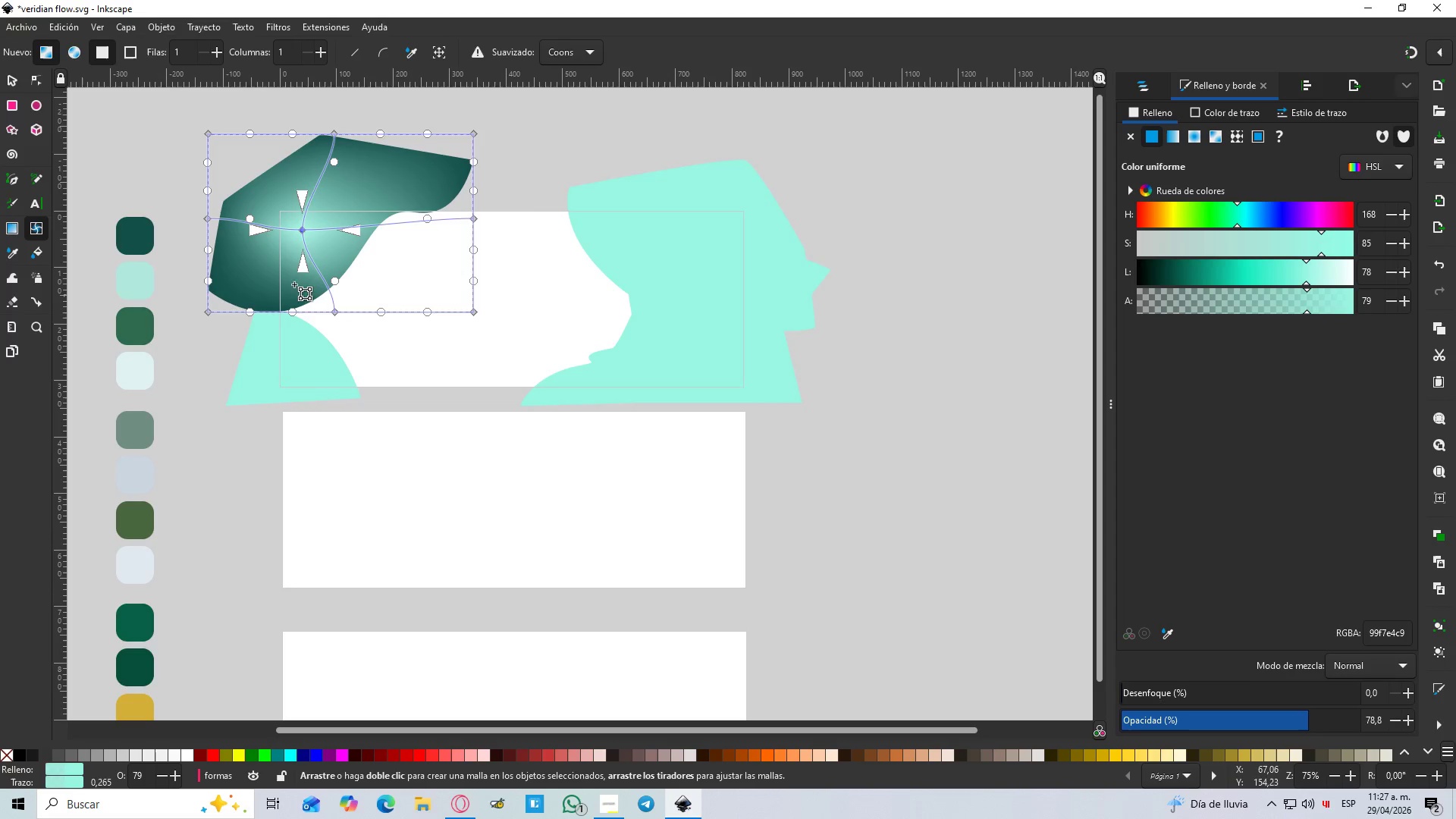 
hold_key(key=ControlLeft, duration=0.52)
scroll: coordinate [249, 268], scroll_direction: up, amount: 3.0
 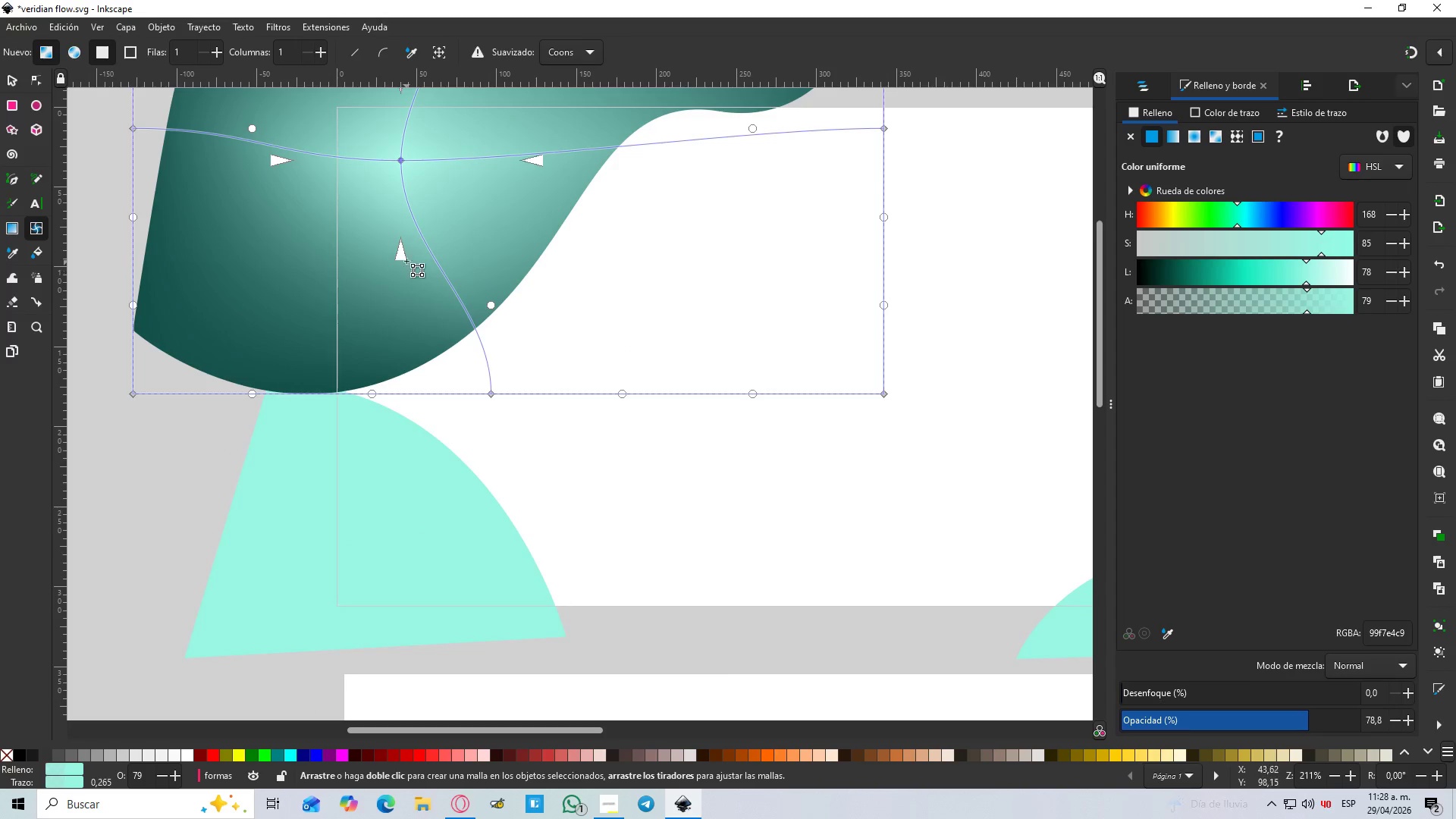 
left_click_drag(start_coordinate=[405, 257], to_coordinate=[375, 344])
 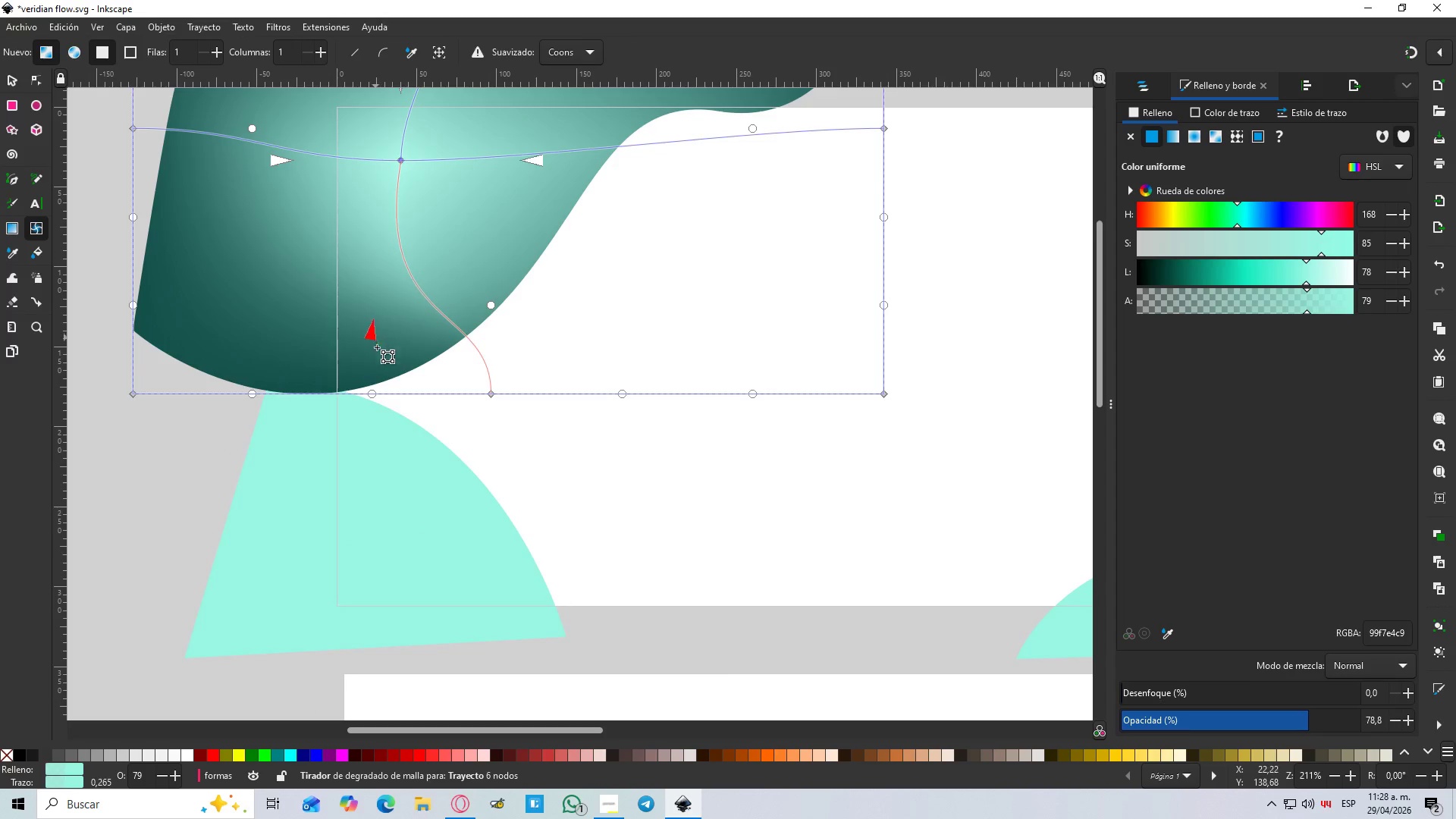 
hold_key(key=ControlLeft, duration=1.17)
scroll: coordinate [463, 300], scroll_direction: down, amount: 2.0
 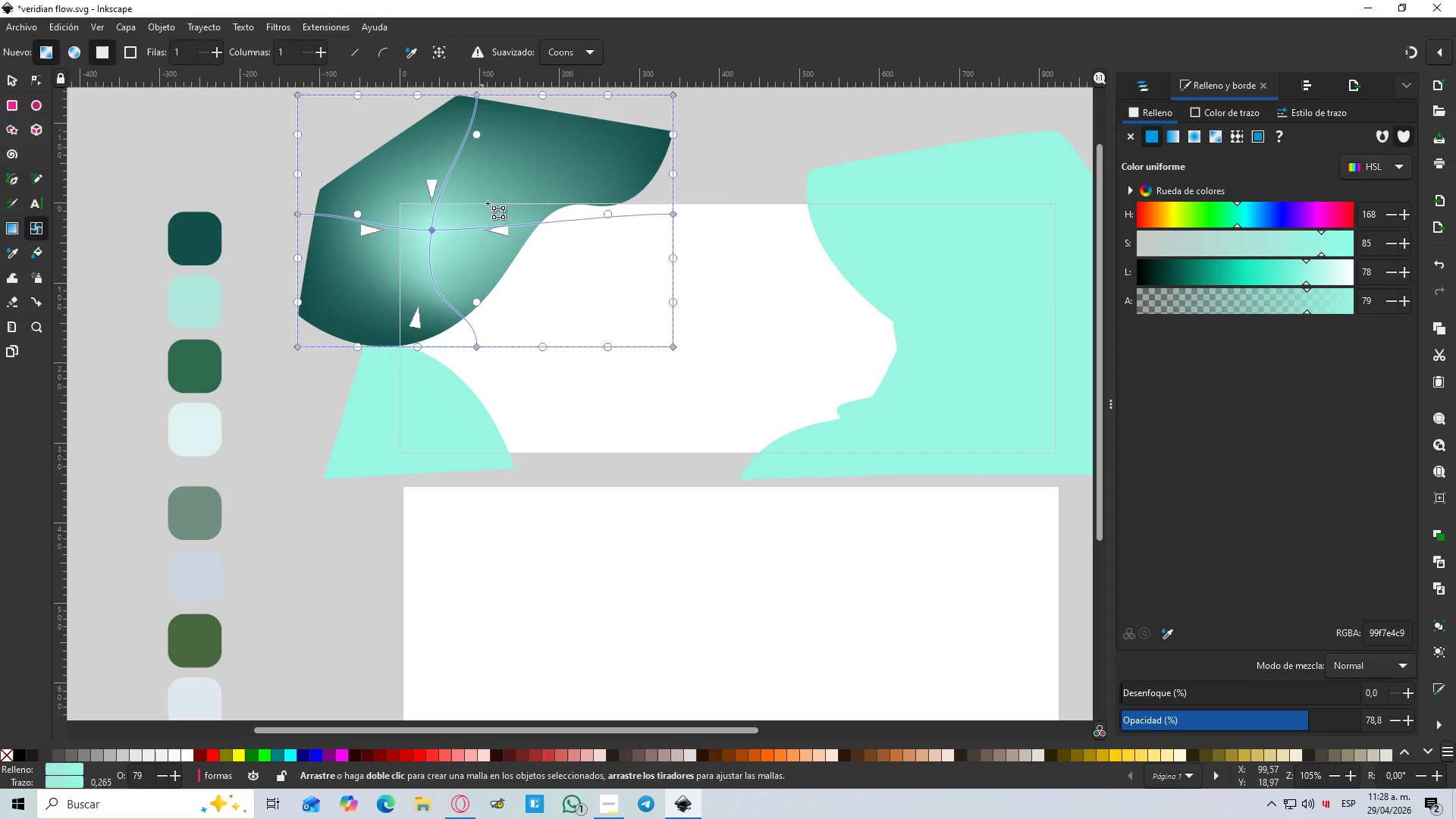 
scroll: coordinate [496, 179], scroll_direction: up, amount: 2.0
 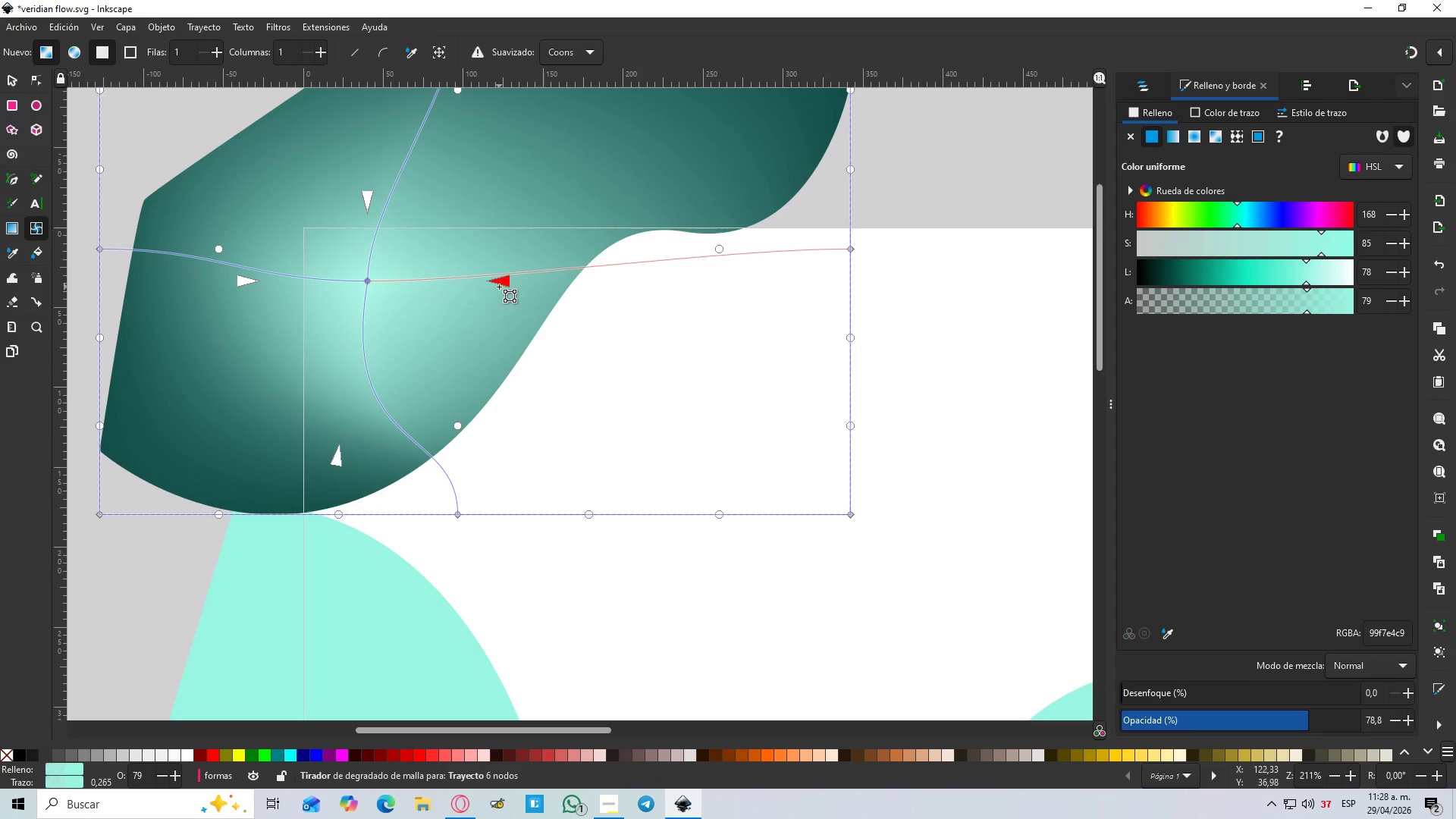 
left_click_drag(start_coordinate=[502, 281], to_coordinate=[565, 240])
 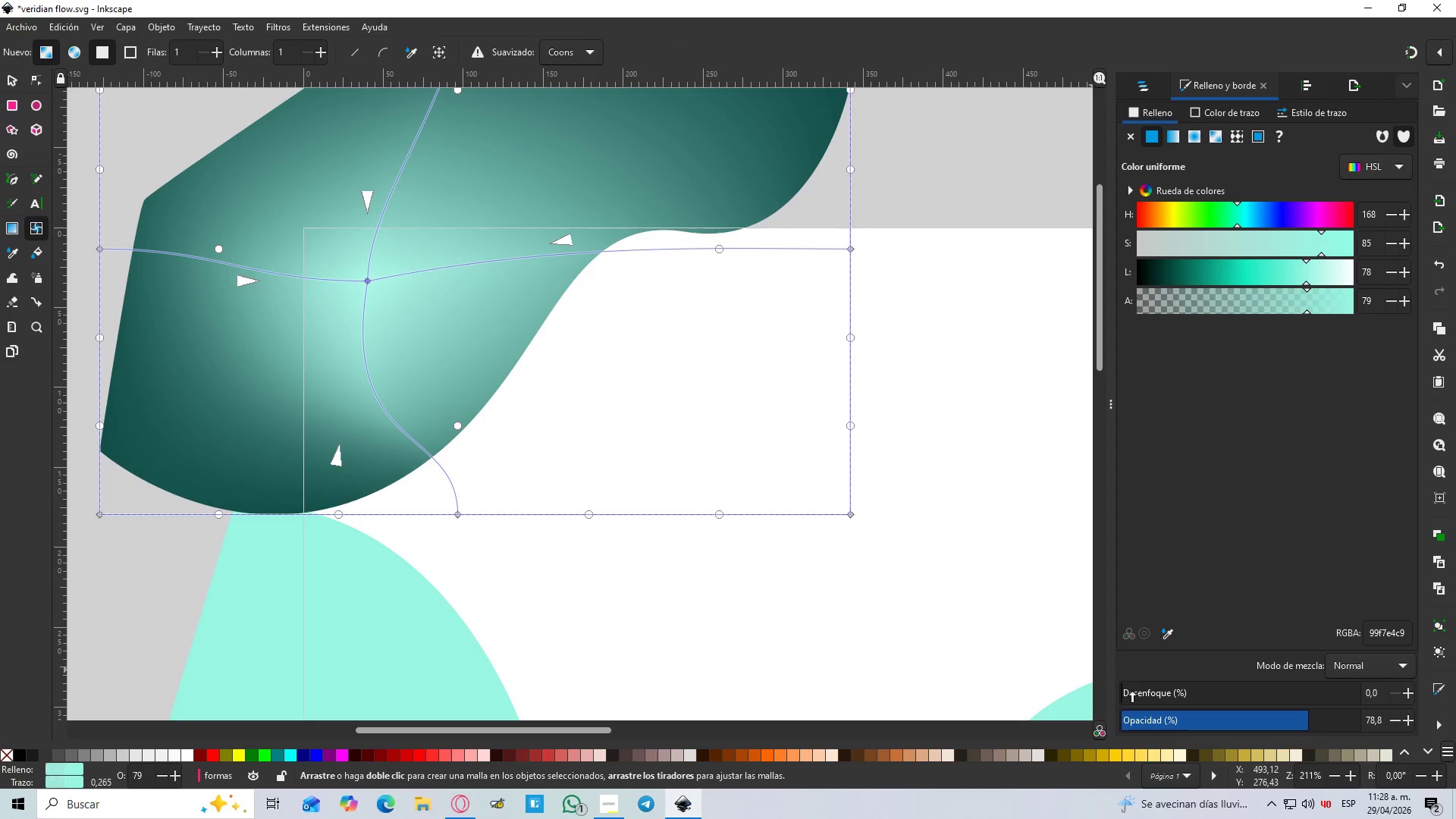 
left_click_drag(start_coordinate=[1128, 693], to_coordinate=[1151, 692])
 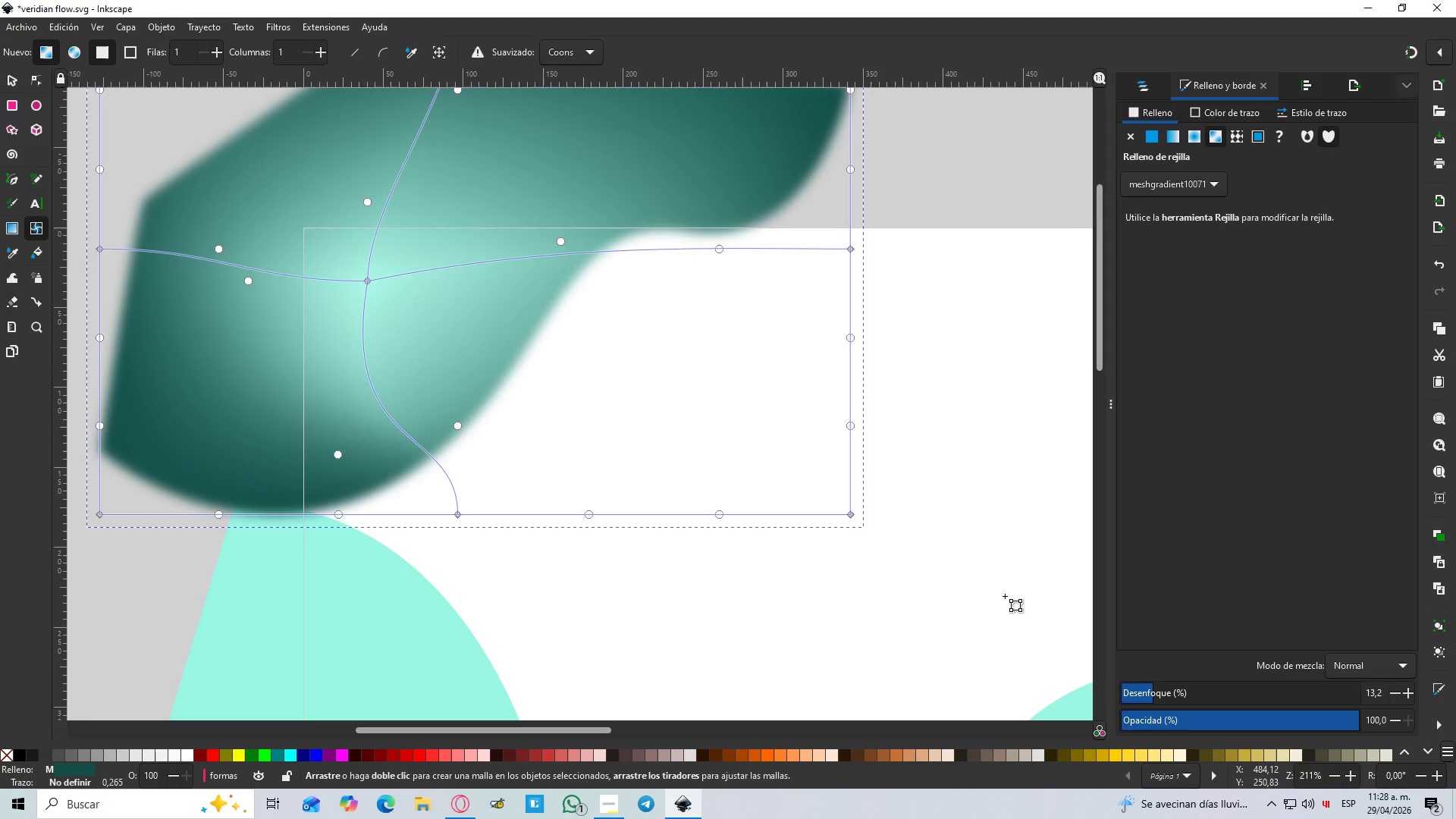 
hold_key(key=ControlLeft, duration=1.5)
scroll: coordinate [735, 455], scroll_direction: down, amount: 2.0
 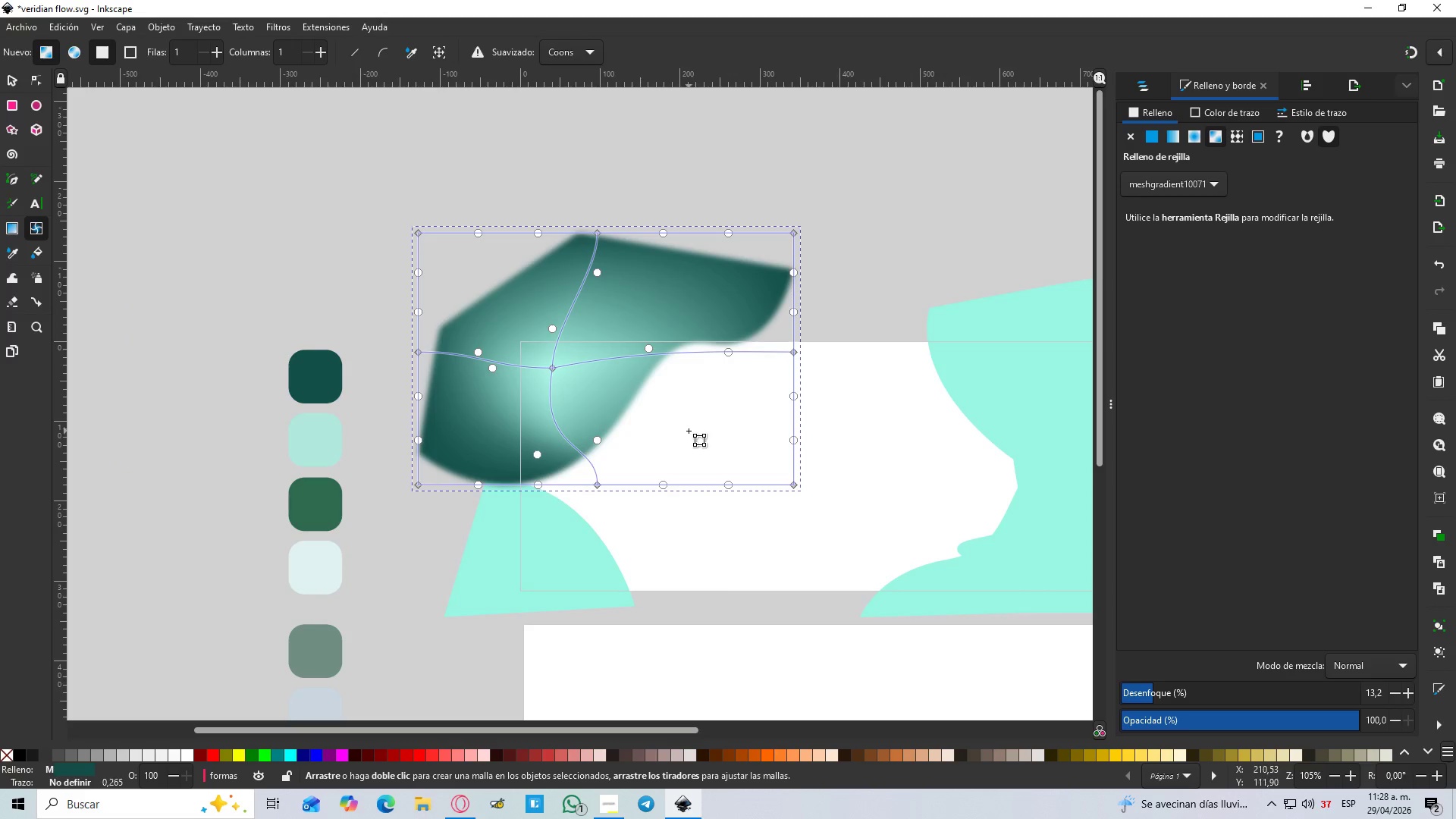 
hold_key(key=ControlLeft, duration=1.52)
scroll: coordinate [698, 429], scroll_direction: up, amount: 1.0
 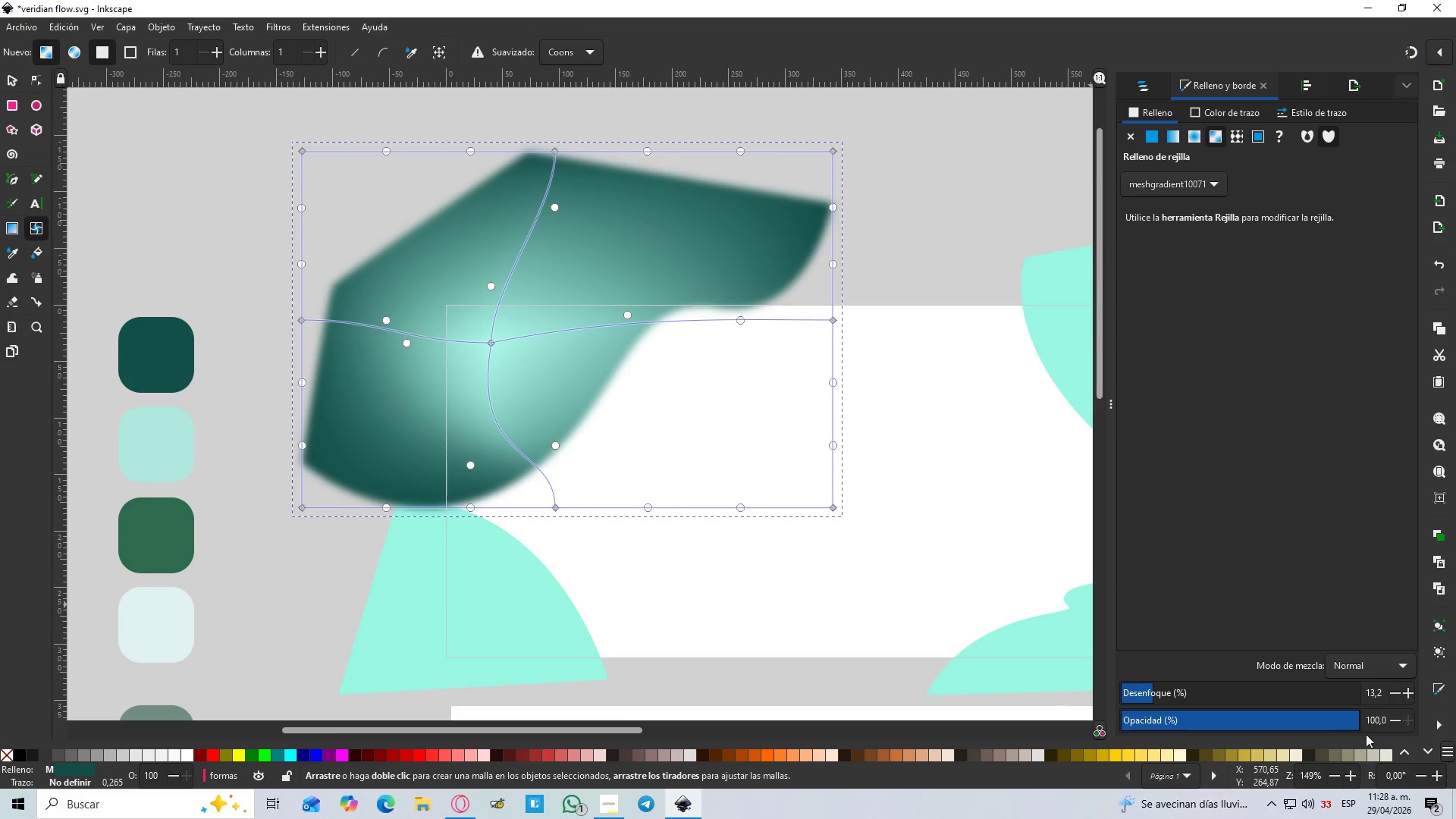 
left_click([1377, 694])
 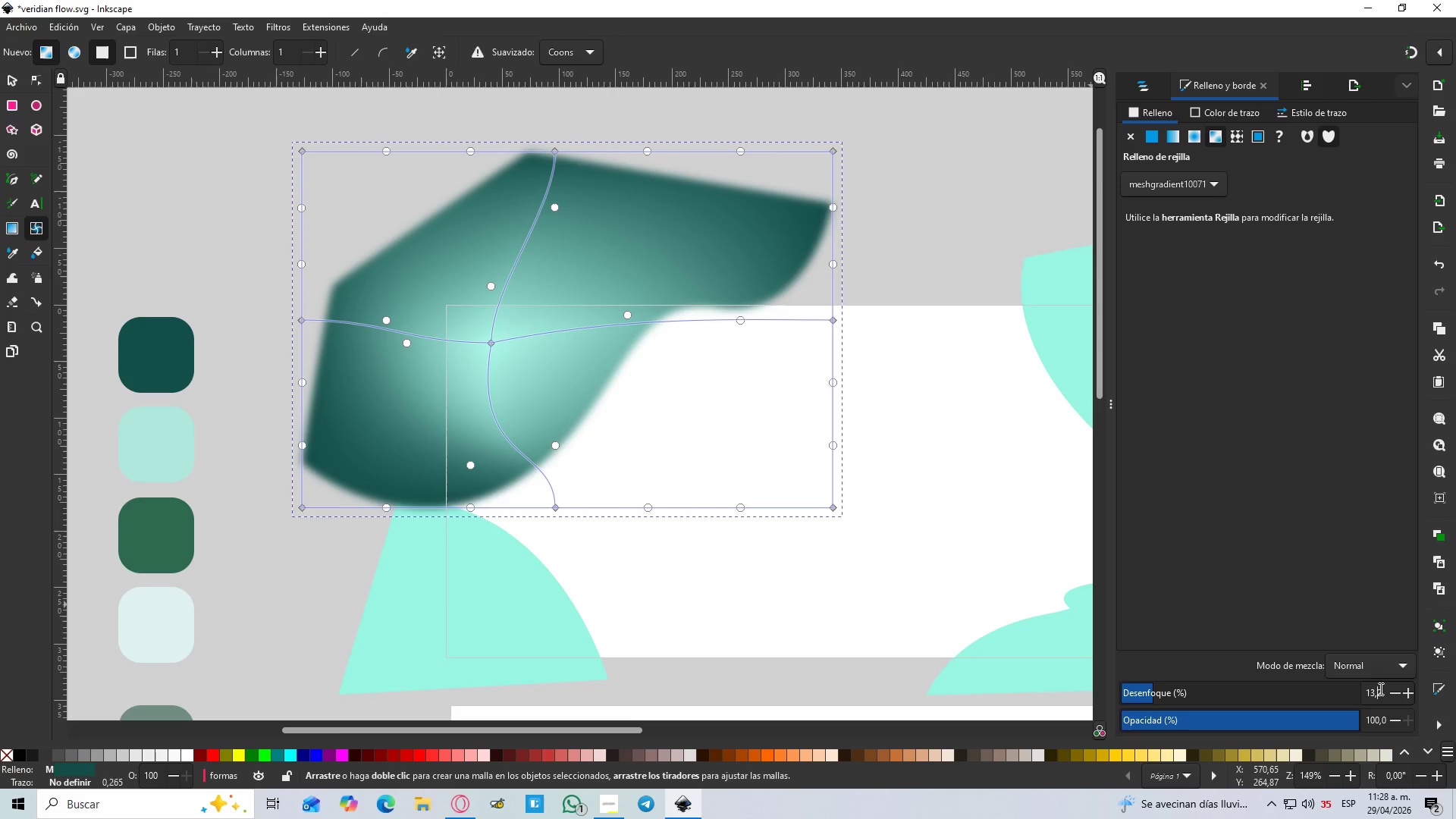 
left_click_drag(start_coordinate=[1377, 687], to_coordinate=[1357, 689])
 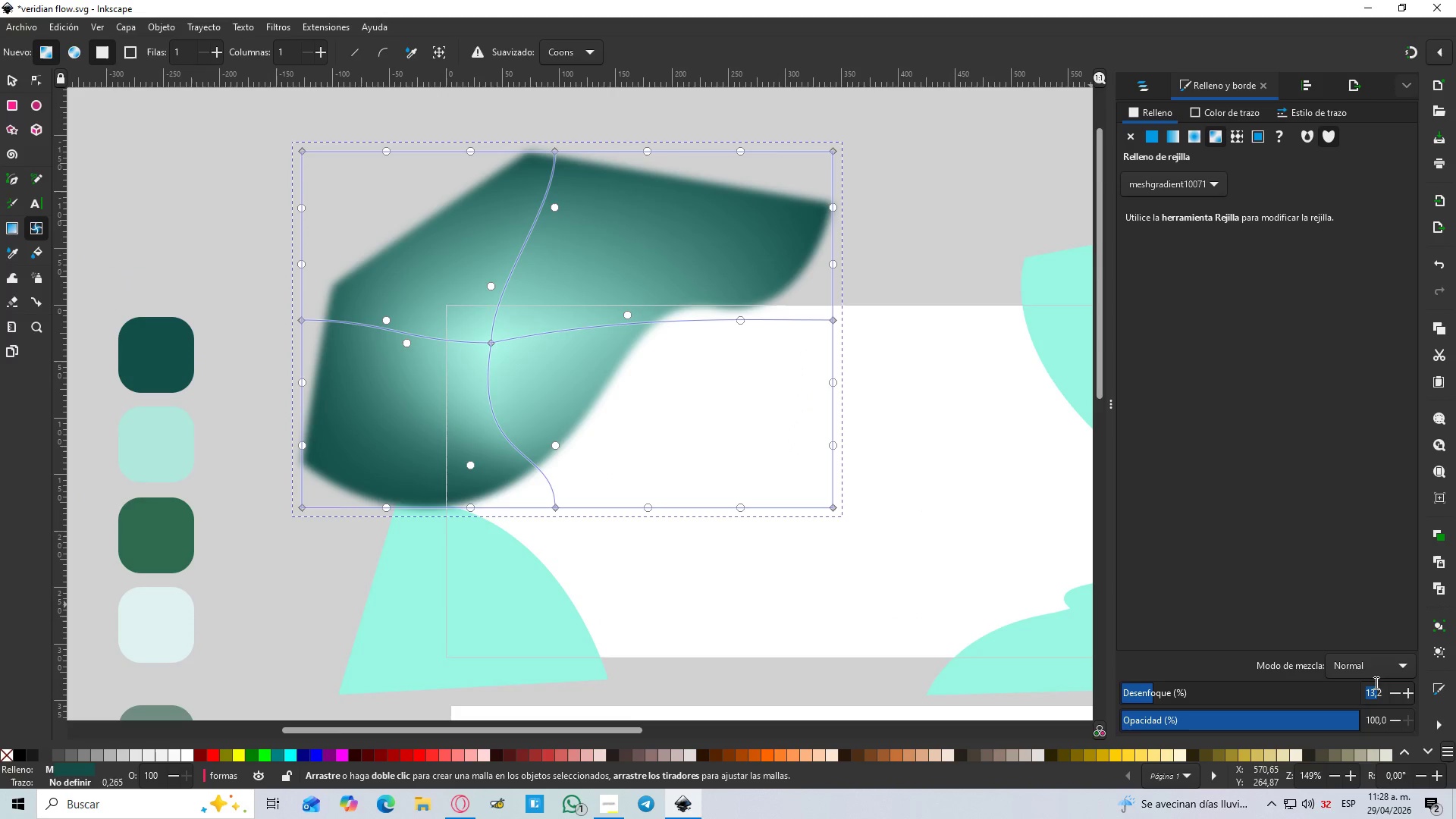 
key(Numpad2)
 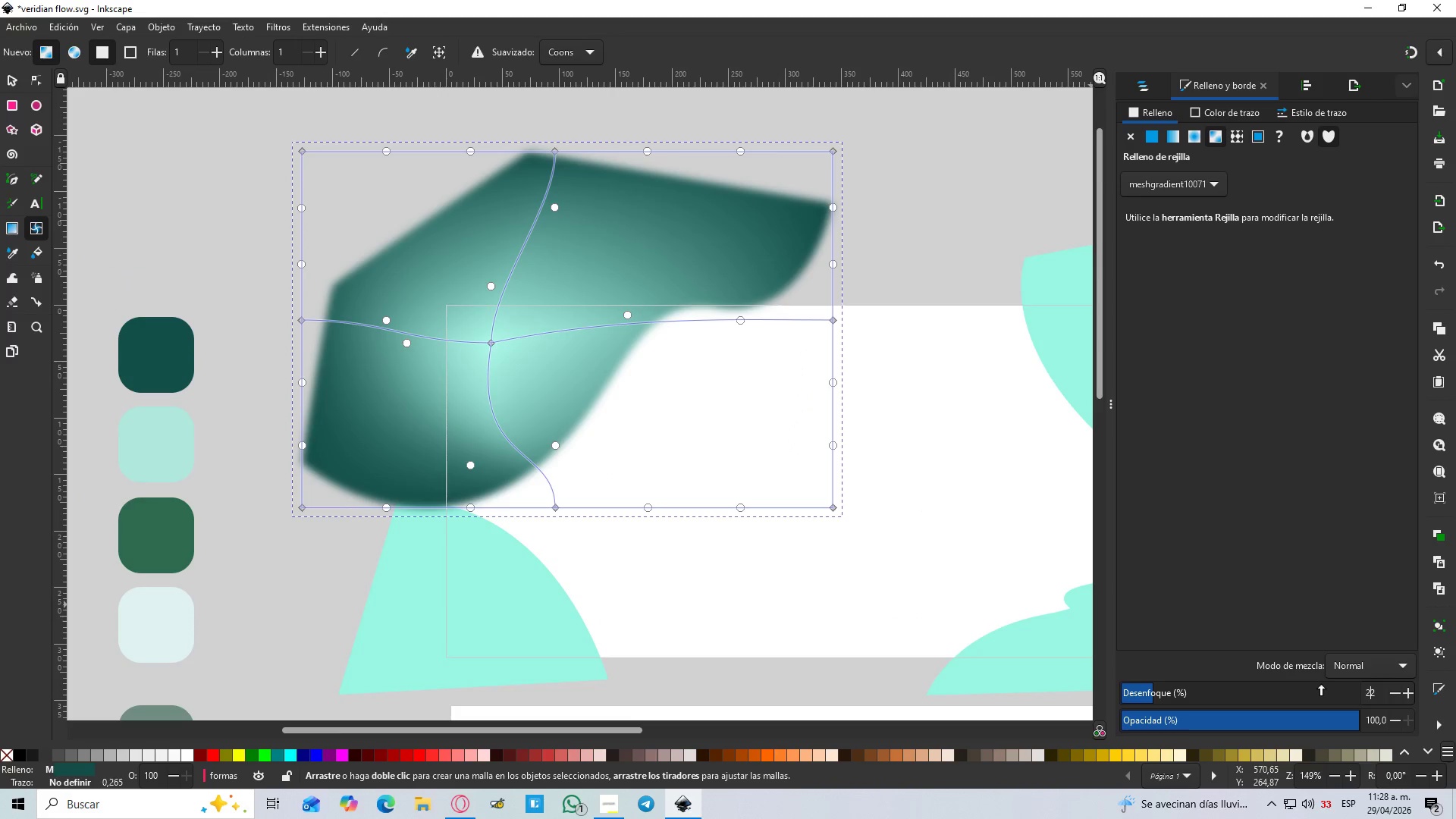 
key(ArrowRight)
 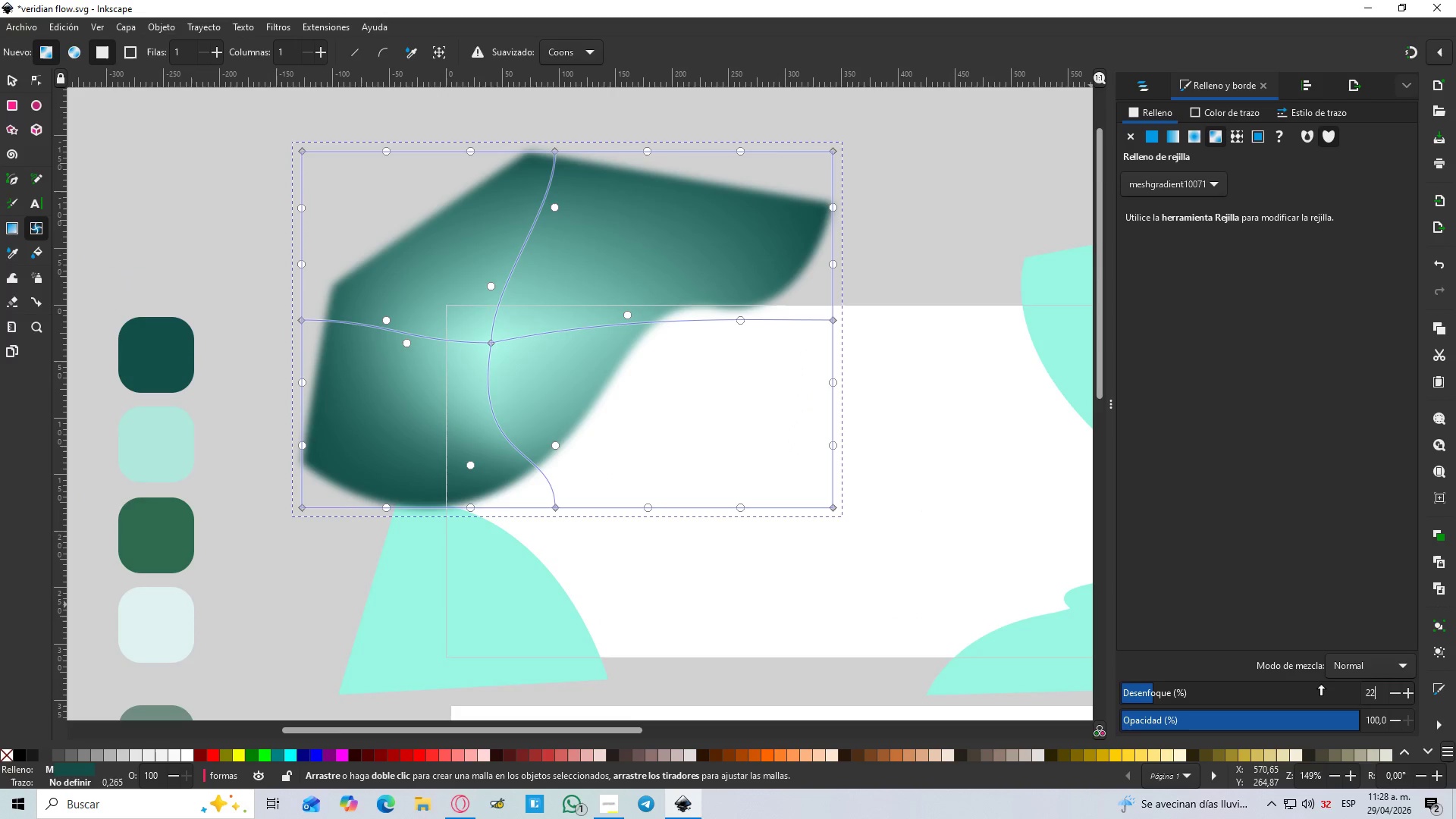 
key(Backspace)
 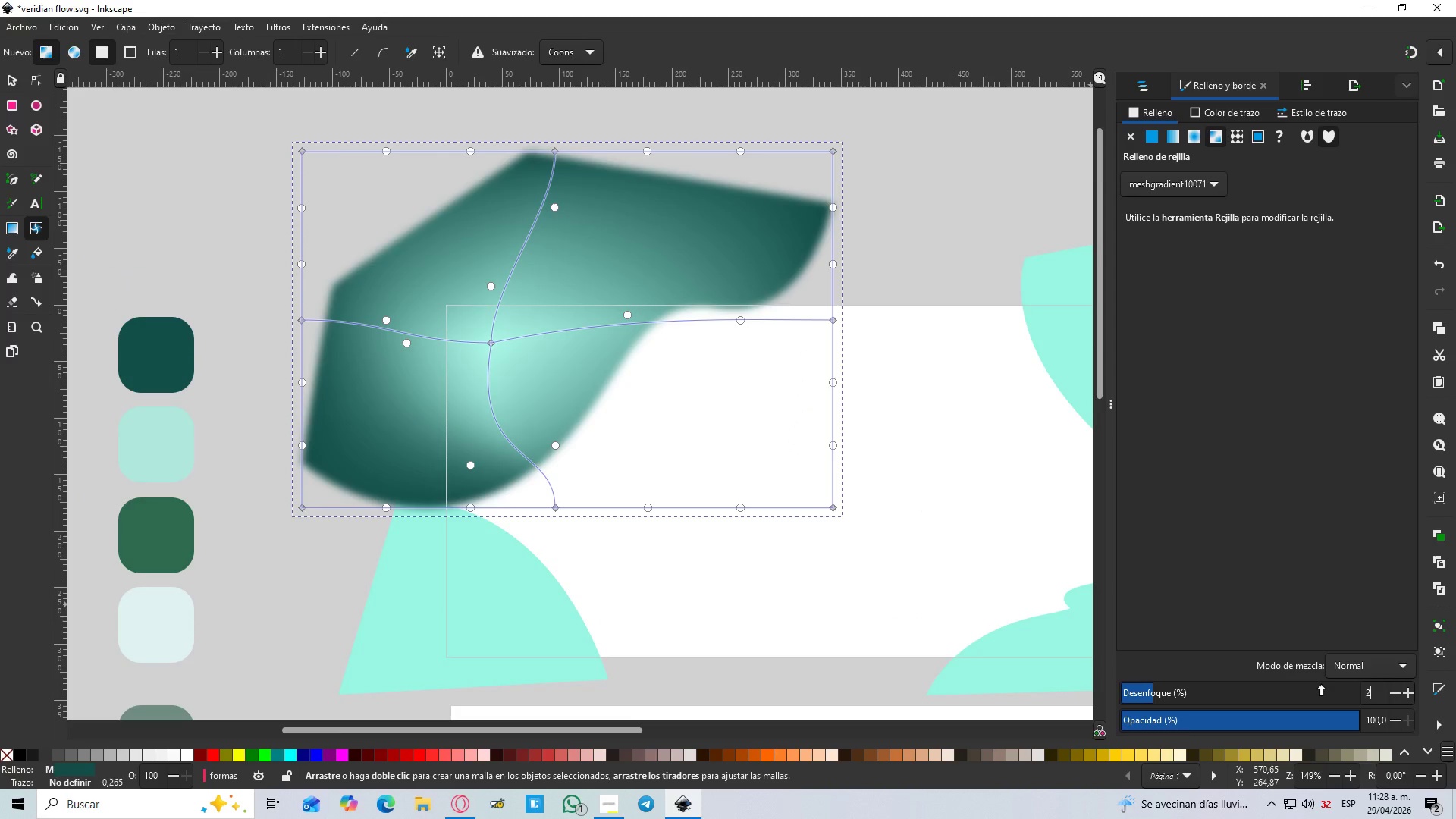 
key(Enter)
 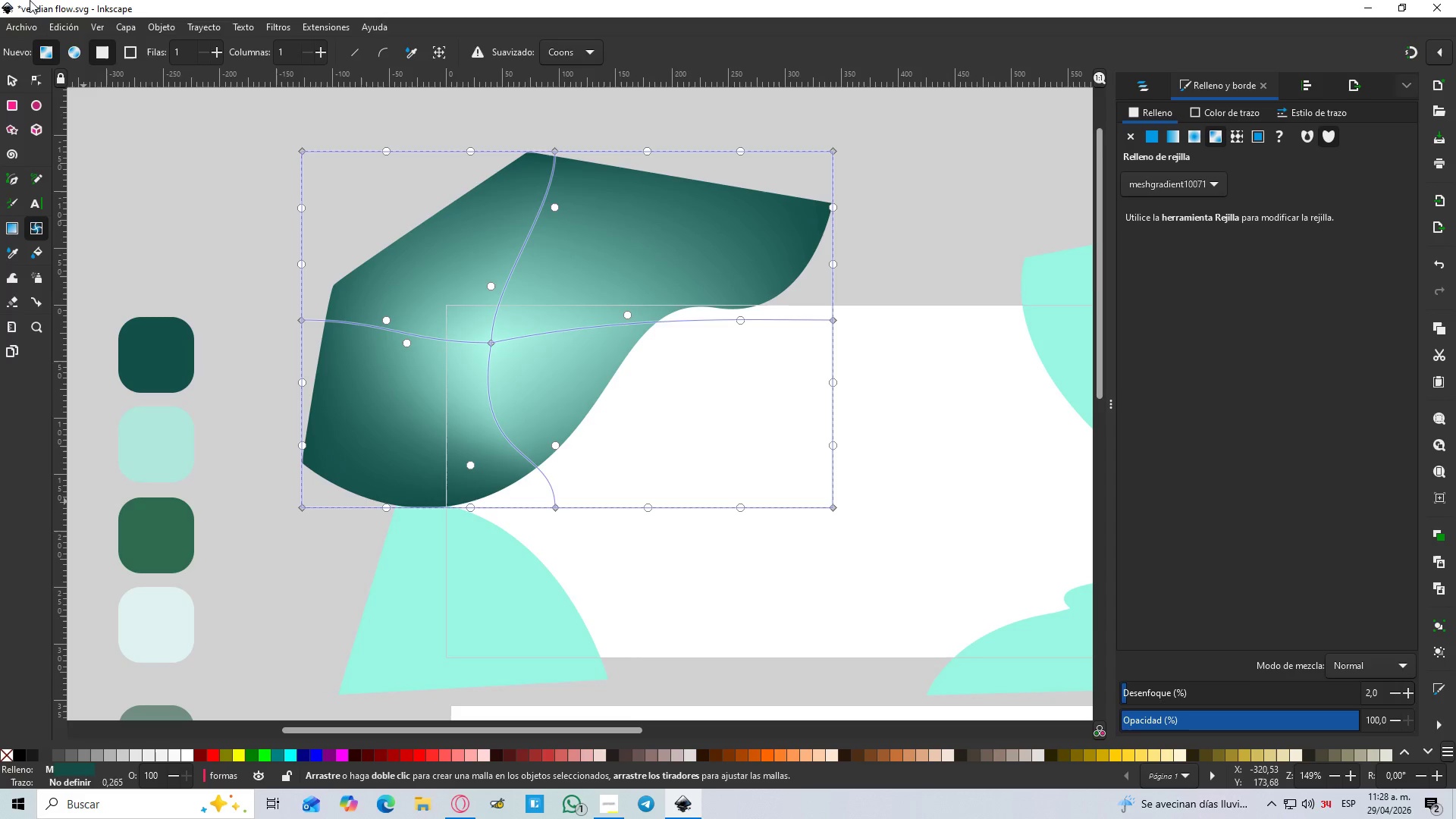 
left_click([14, 79])
 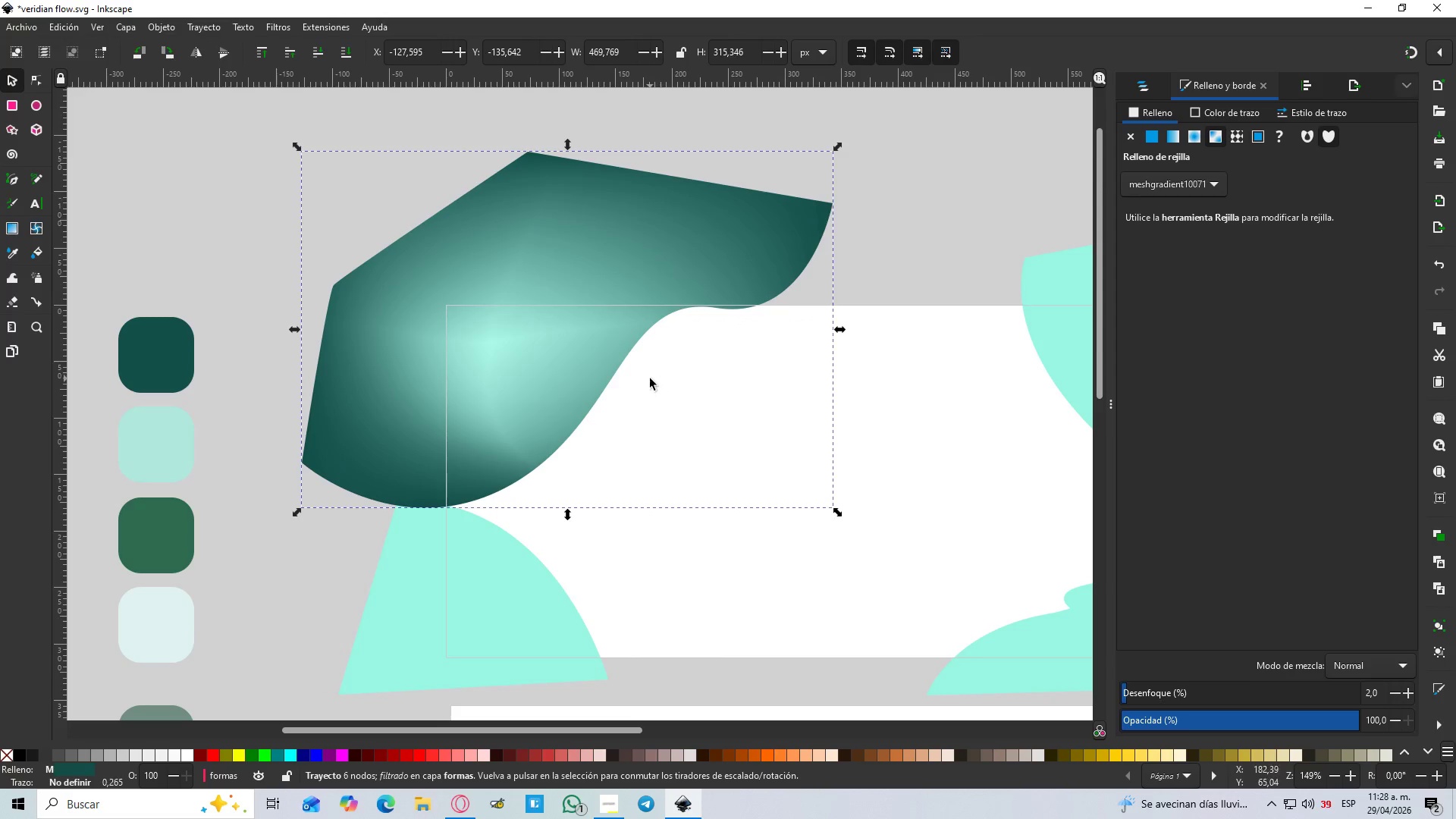 
left_click([494, 359])
 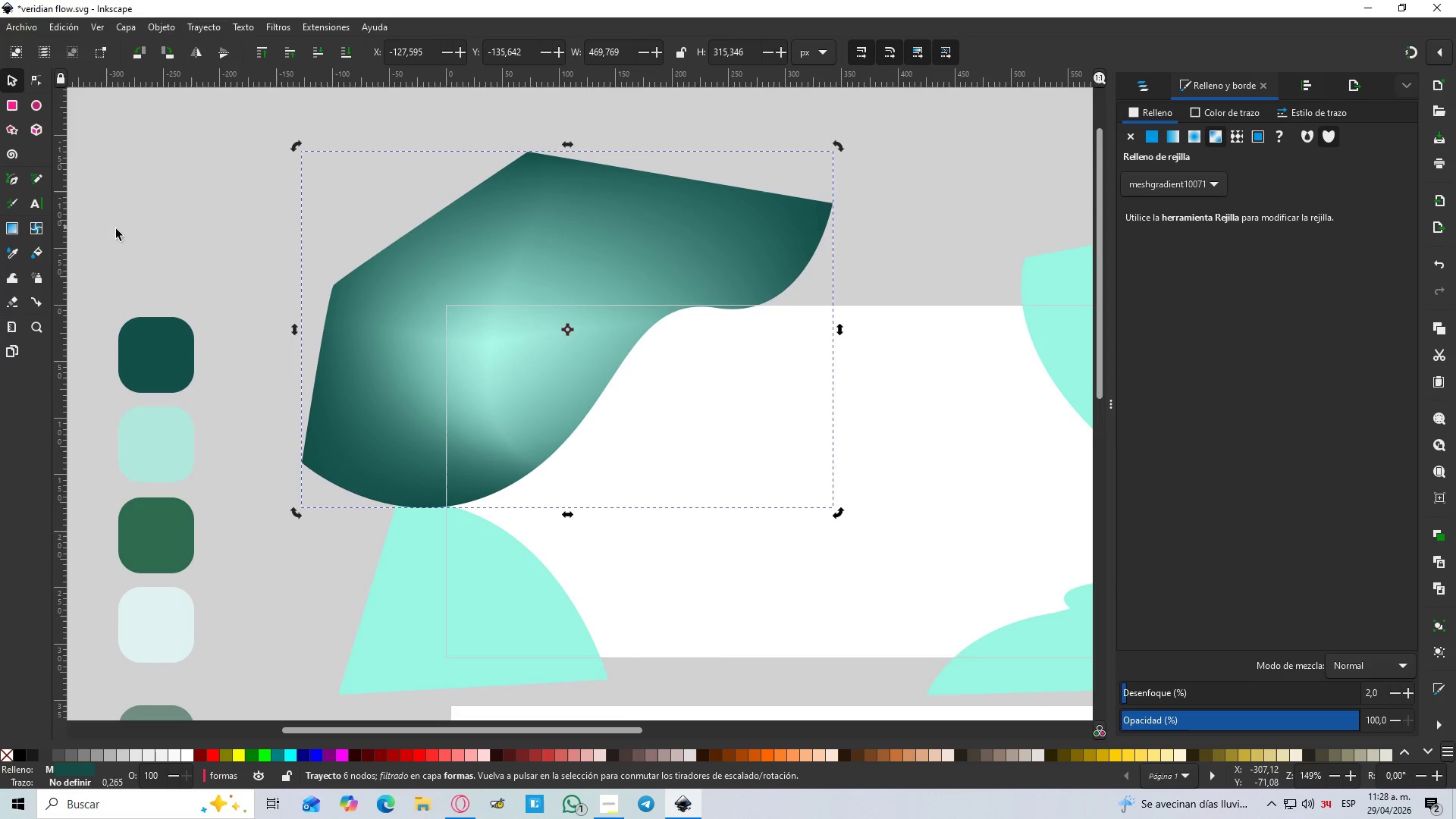 
left_click([39, 228])
 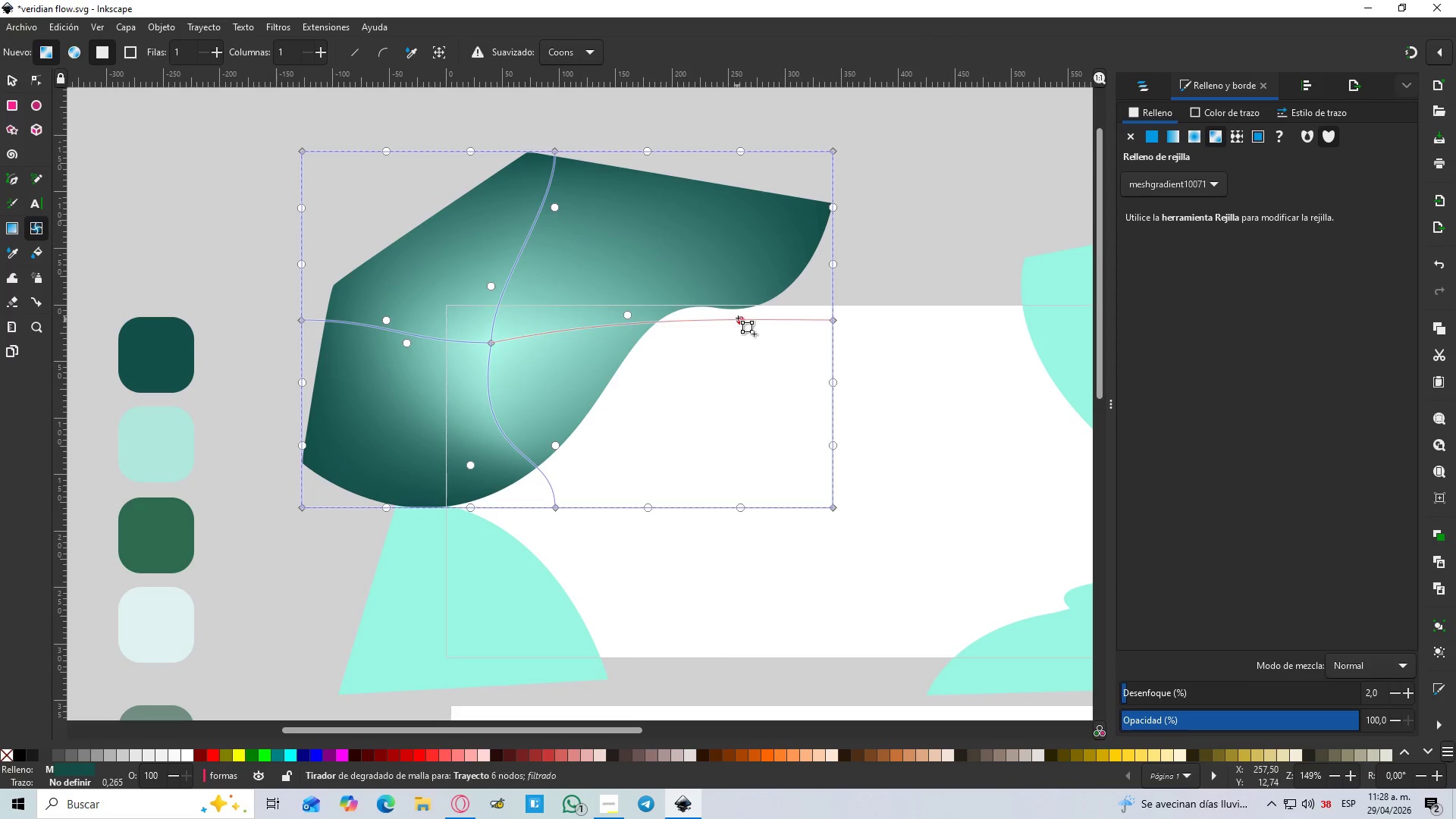 
left_click_drag(start_coordinate=[739, 320], to_coordinate=[639, 335])
 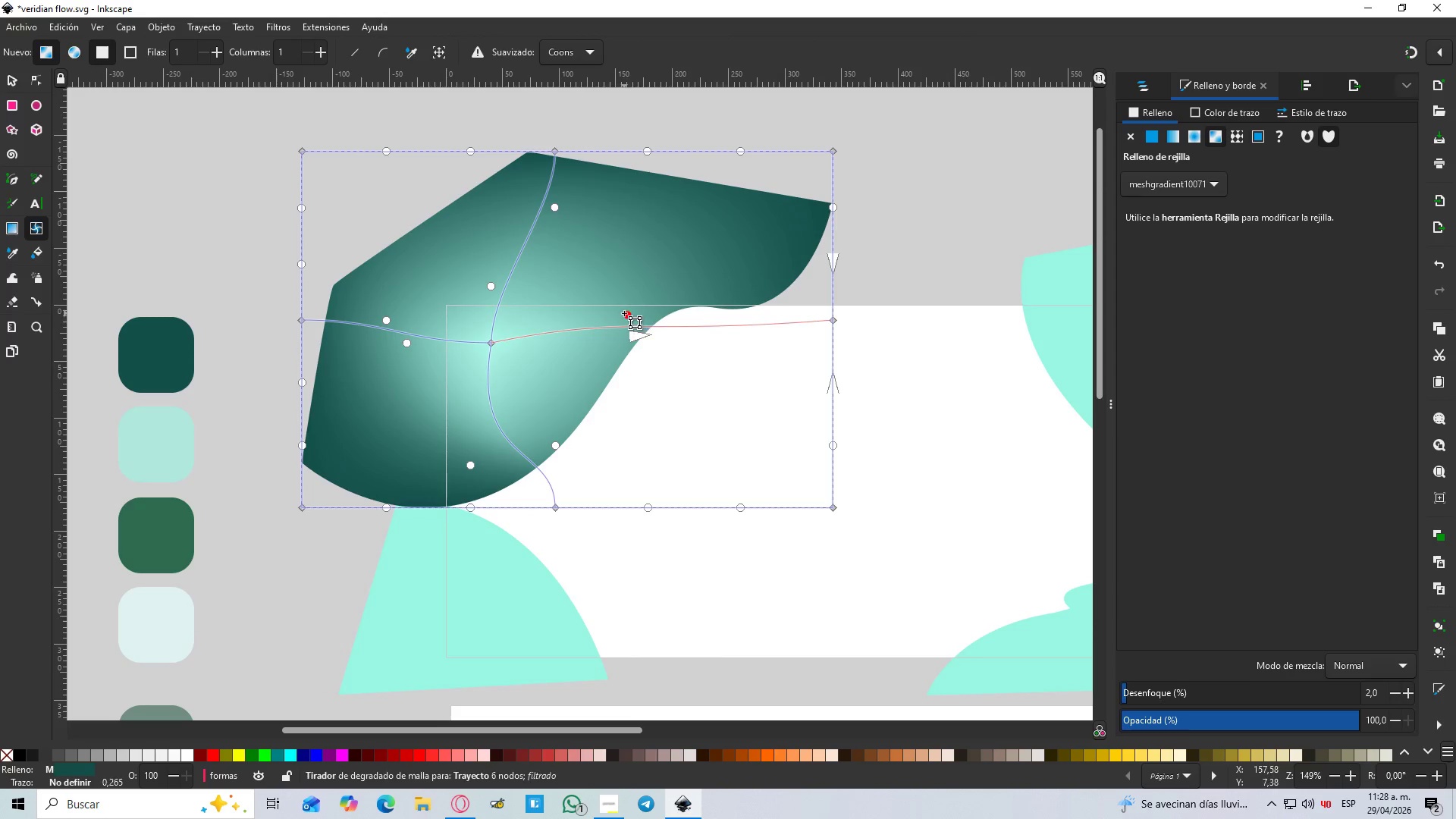 
left_click_drag(start_coordinate=[624, 313], to_coordinate=[645, 283])
 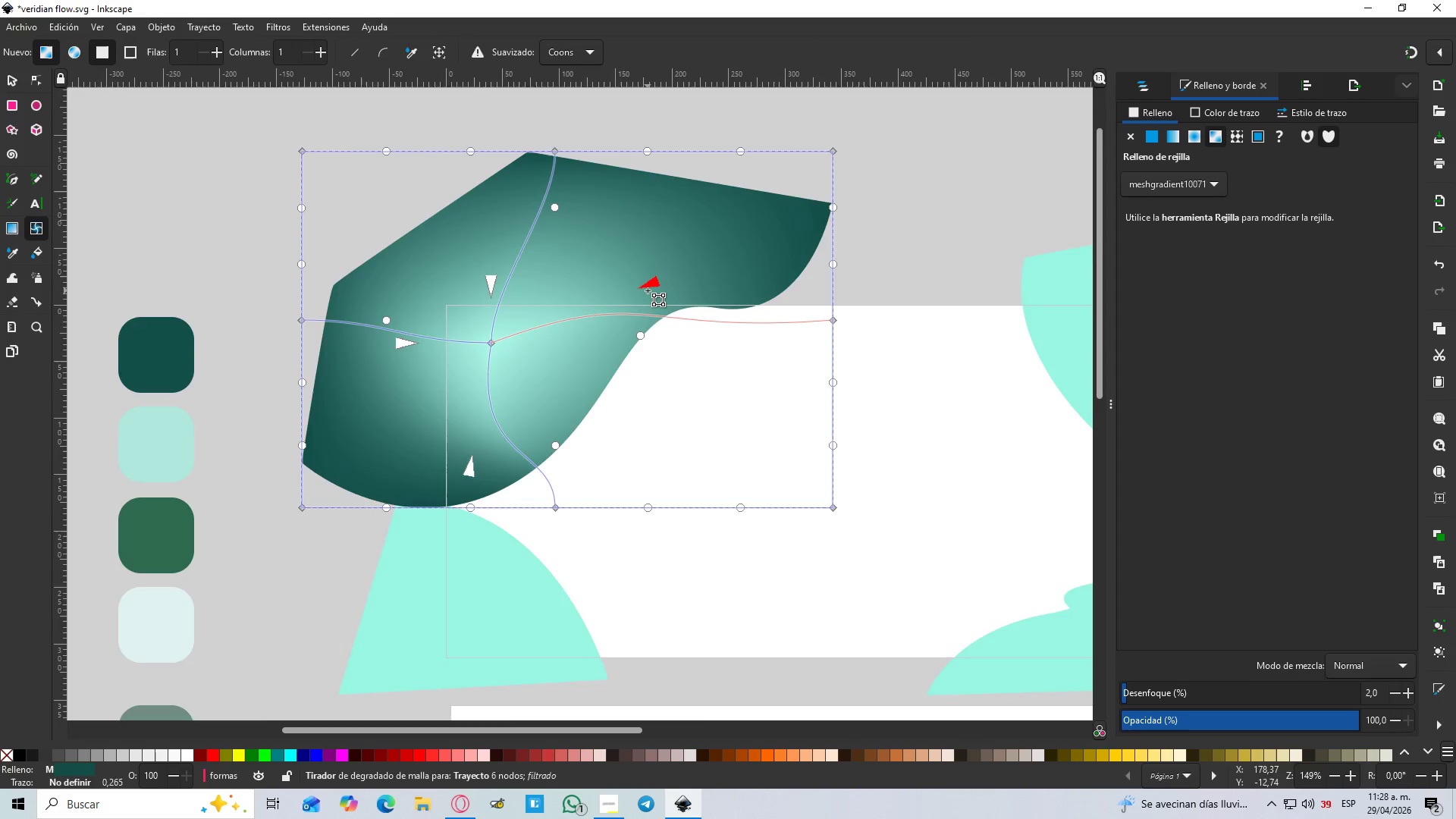 
hold_key(key=ControlLeft, duration=0.42)
scroll: coordinate [648, 290], scroll_direction: down, amount: 3.0
 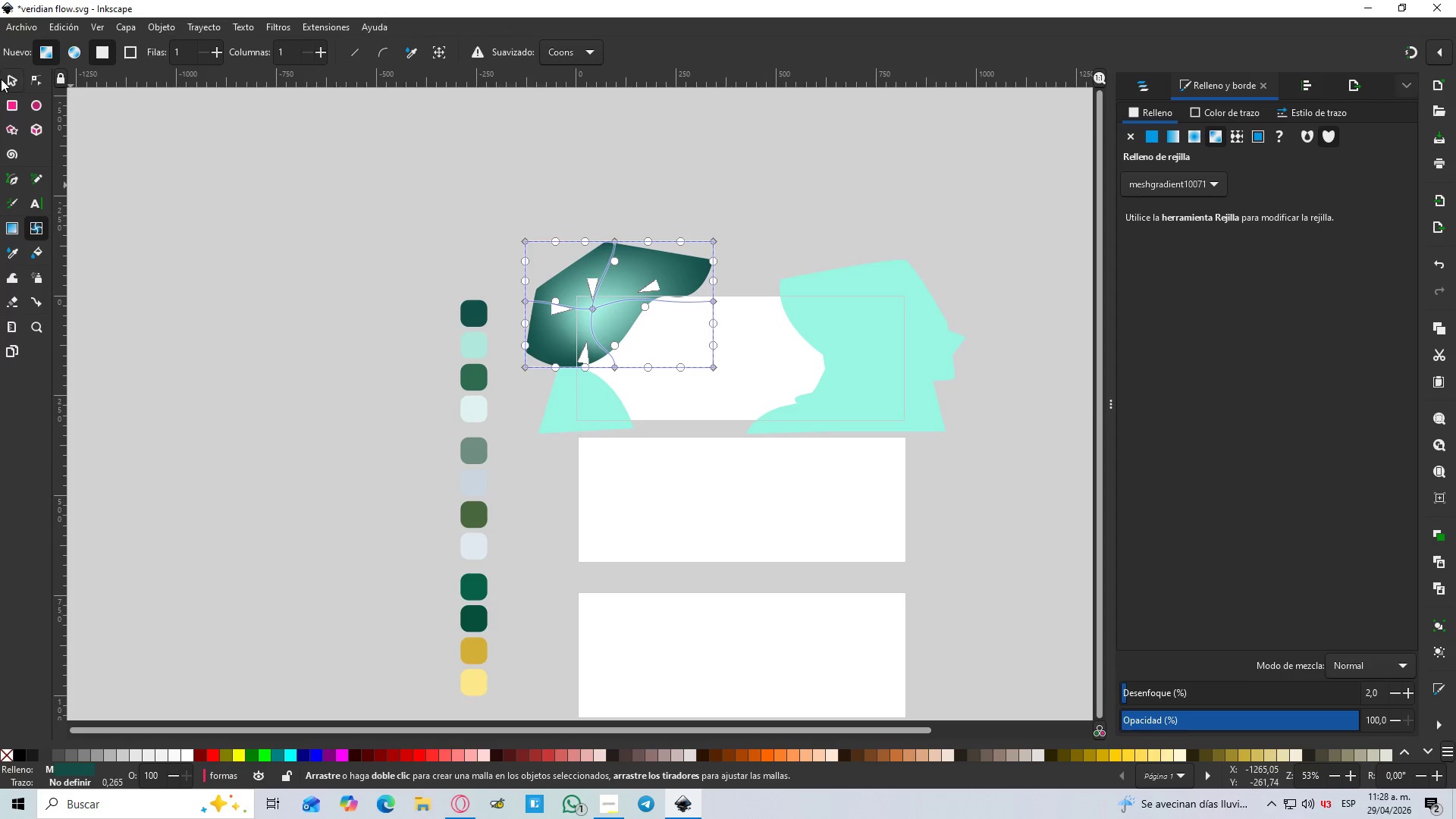 
left_click([7, 79])
 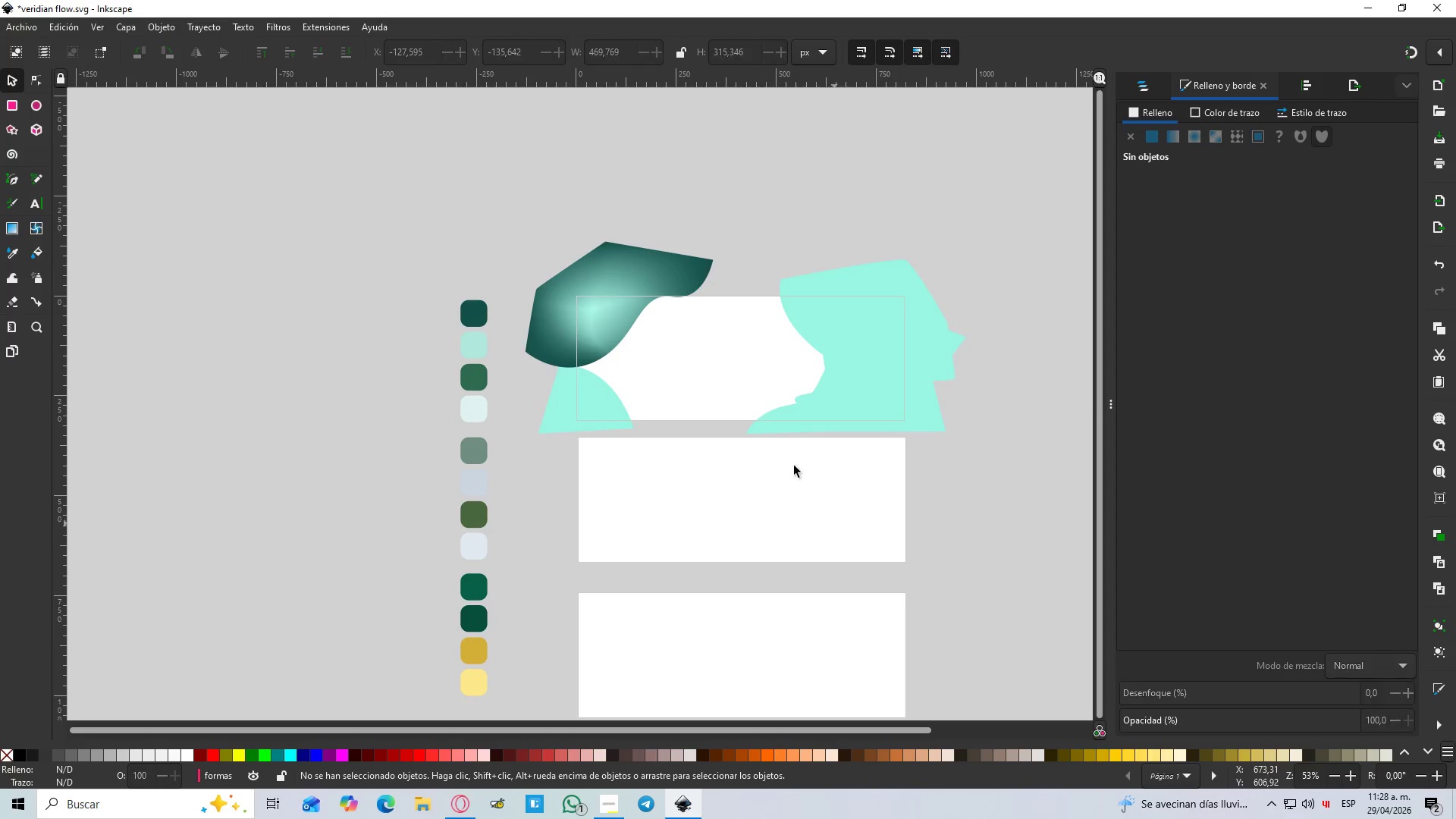 
hold_key(key=ControlLeft, duration=1.0)
scroll: coordinate [642, 344], scroll_direction: up, amount: 2.0
 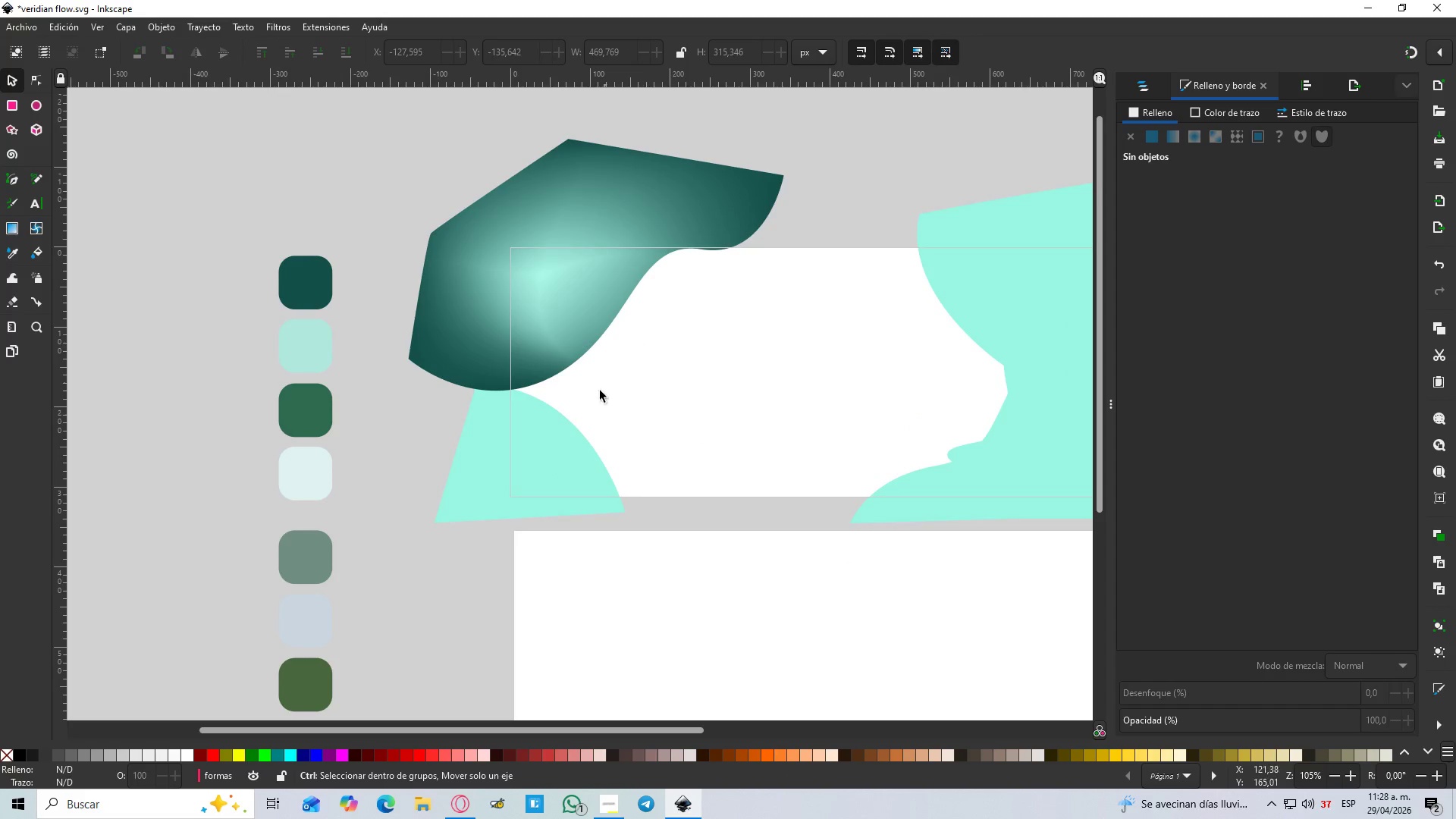 
left_click([522, 463])
 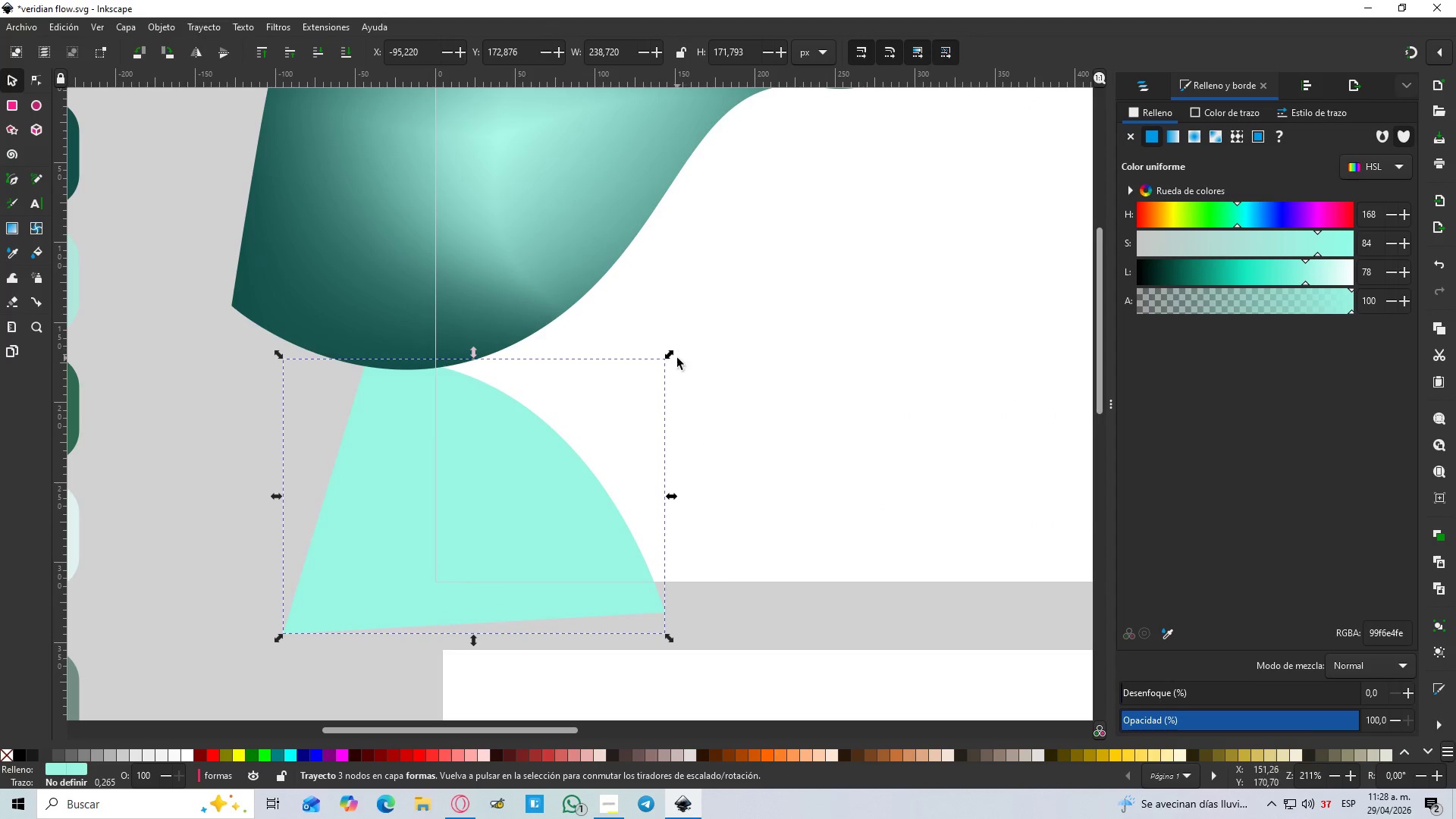 
scroll: coordinate [586, 411], scroll_direction: up, amount: 2.0
 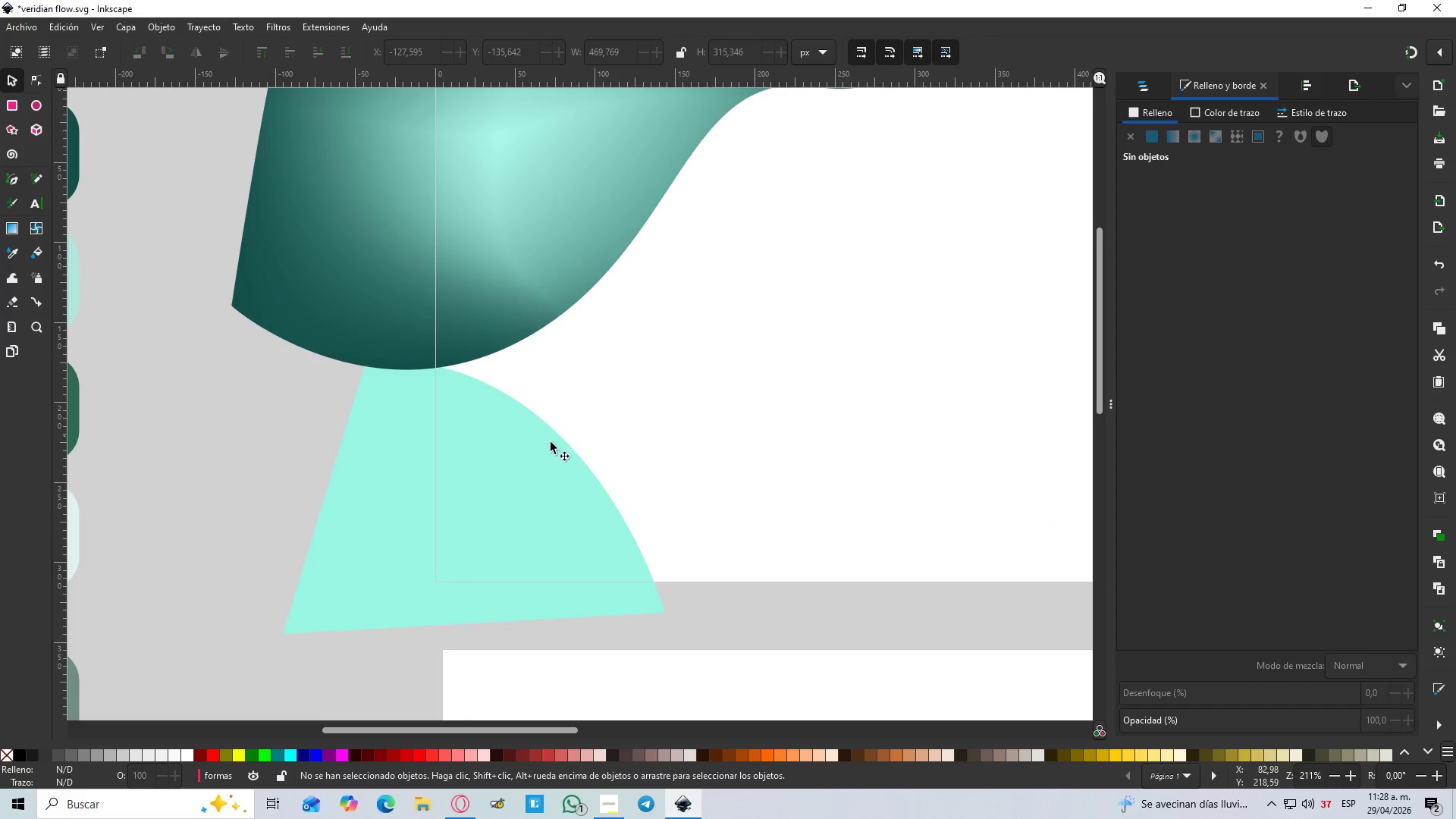 
left_click_drag(start_coordinate=[670, 353], to_coordinate=[761, 268])
 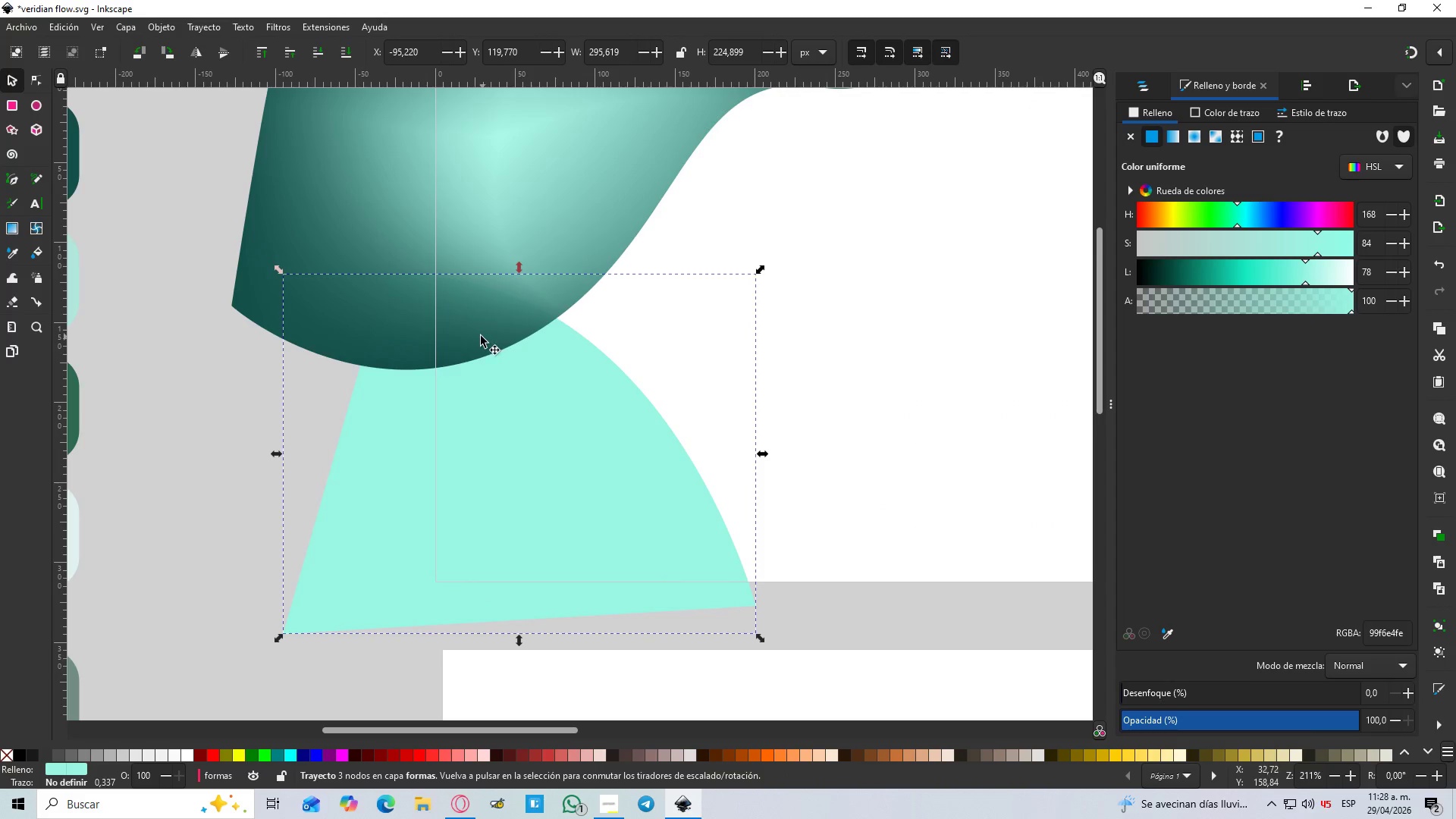 
left_click([476, 329])
 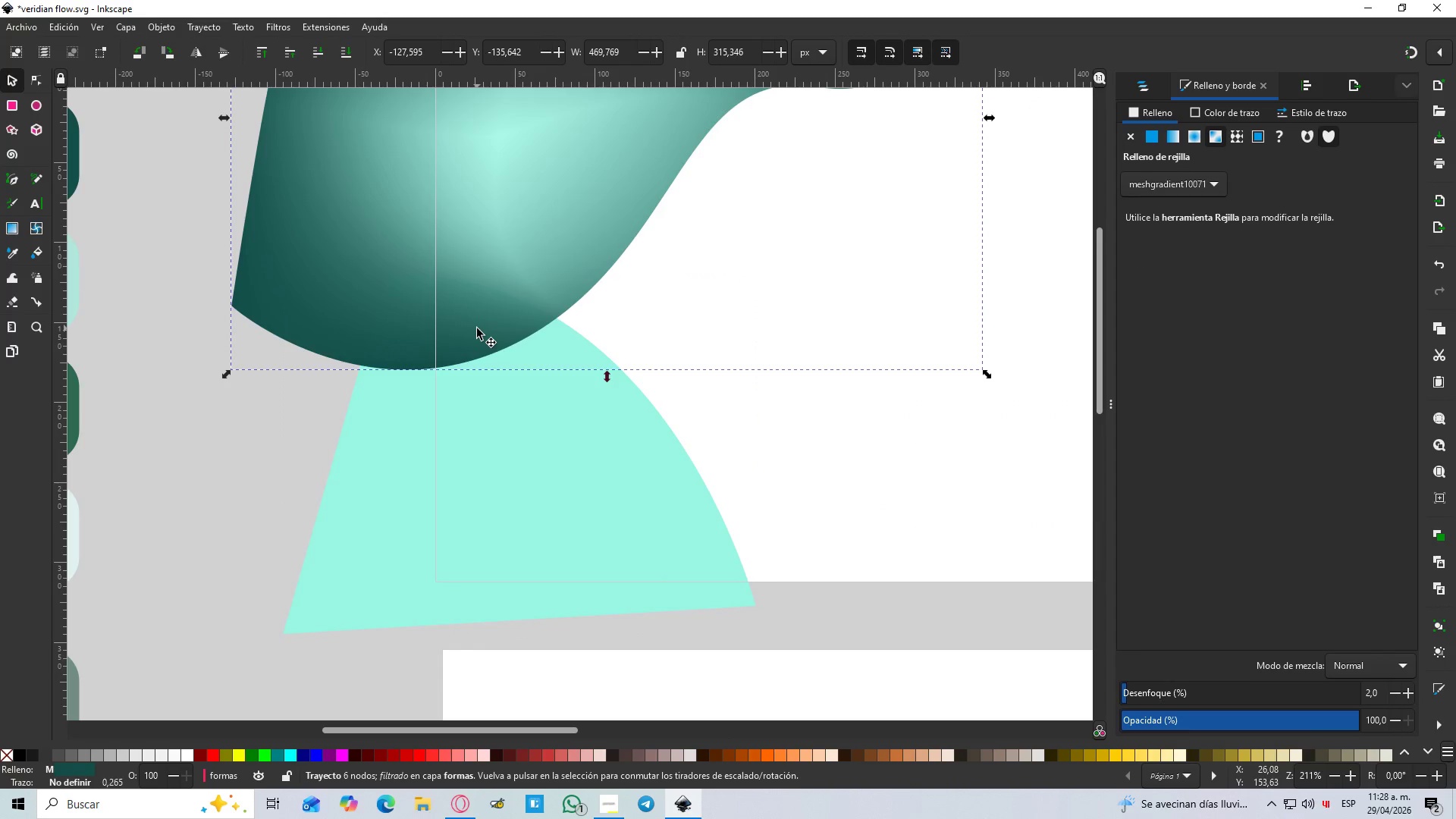 
hold_key(key=ControlLeft, duration=1.11)
scroll: coordinate [477, 328], scroll_direction: down, amount: 2.0
 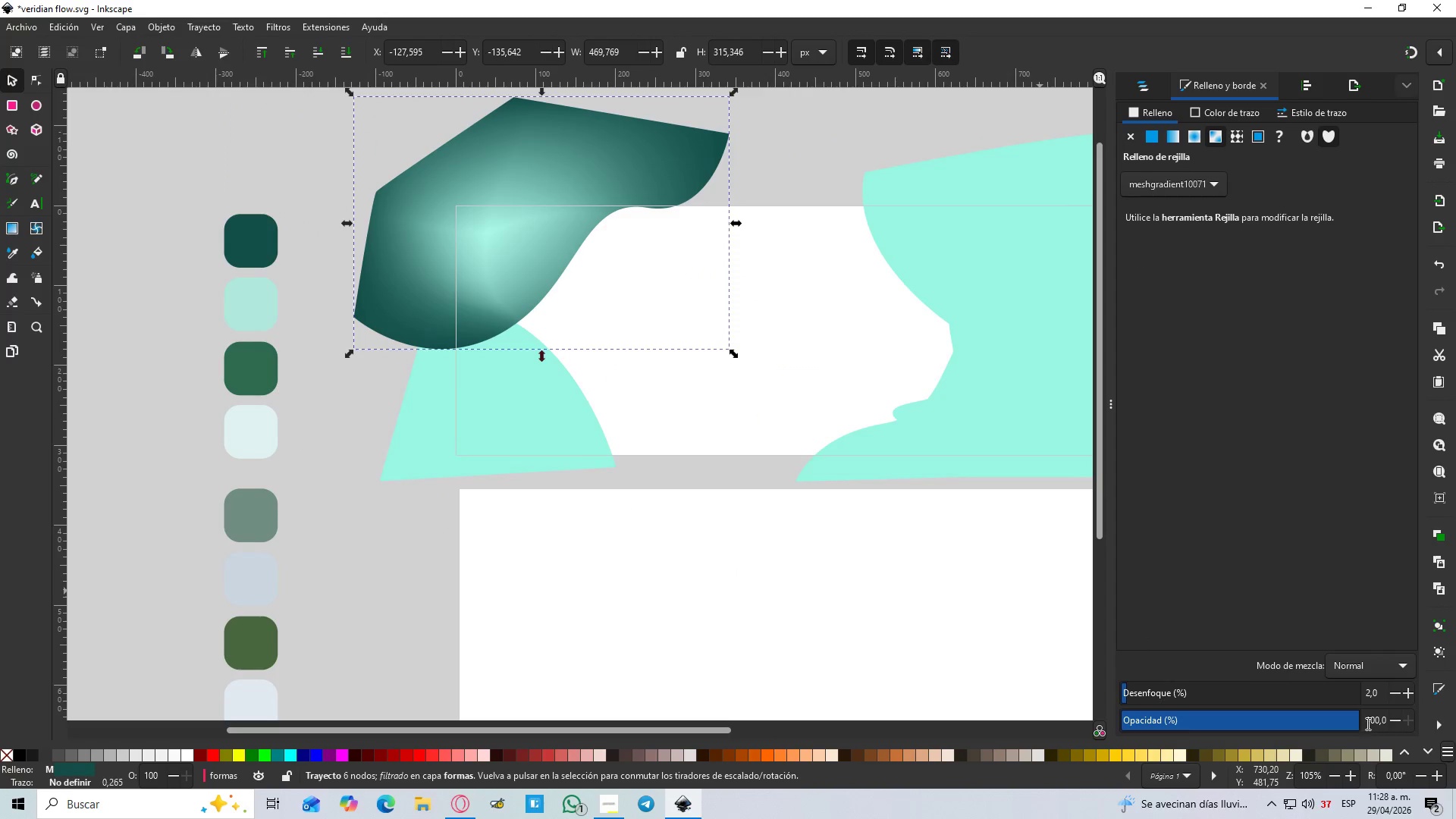 
left_click_drag(start_coordinate=[1354, 721], to_coordinate=[1325, 713])
 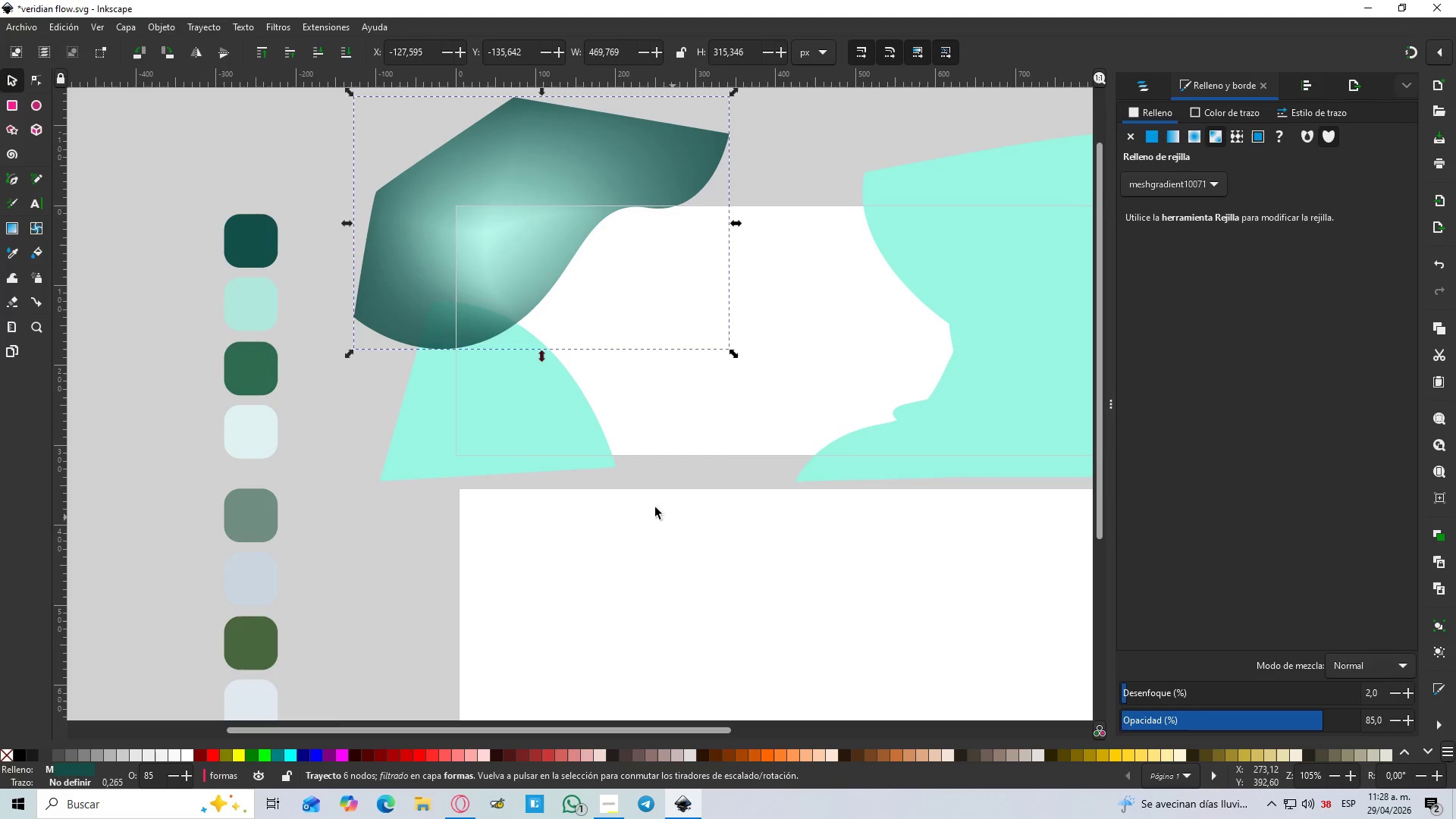 
double_click([532, 451])
 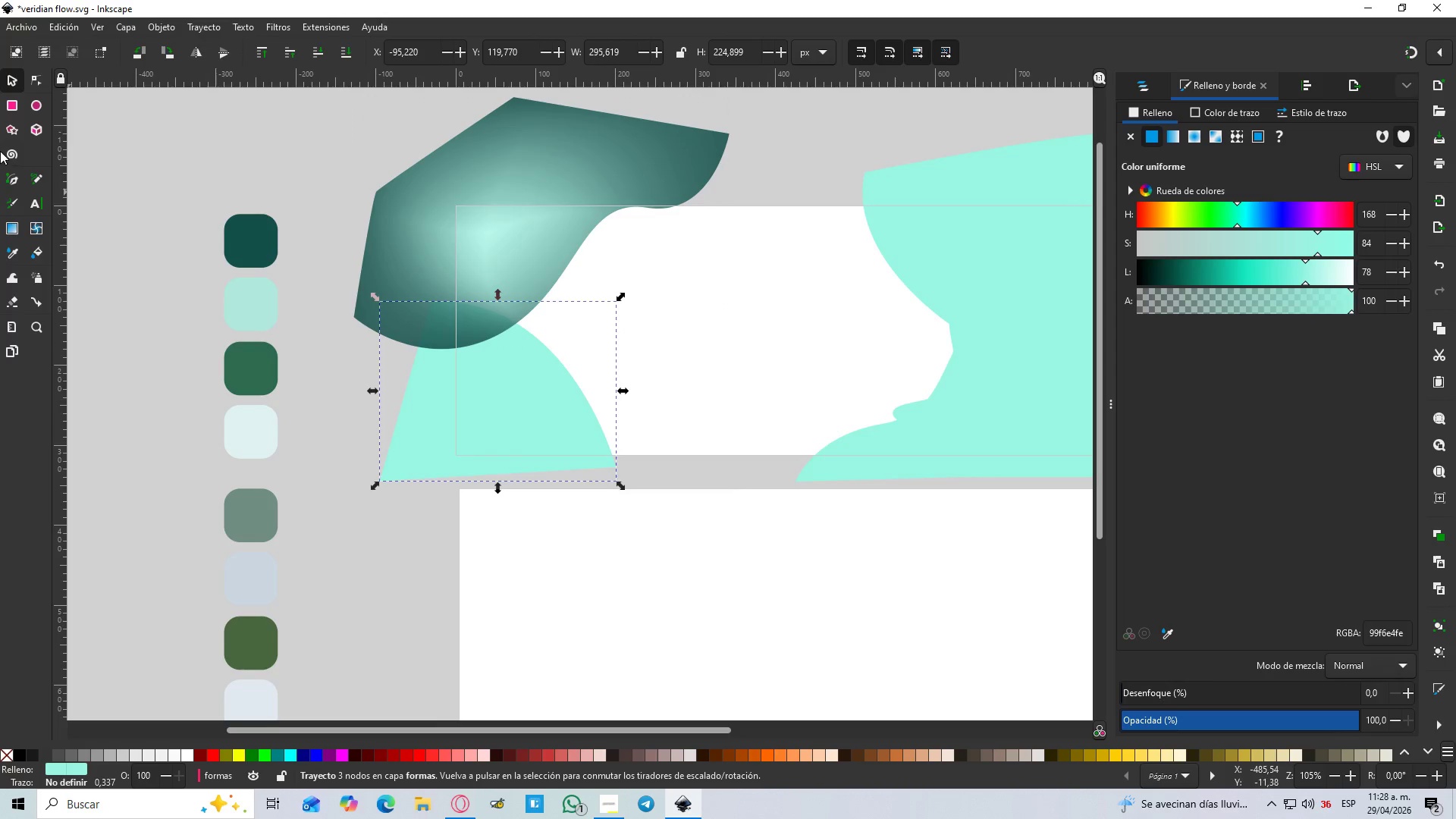 
left_click([33, 228])
 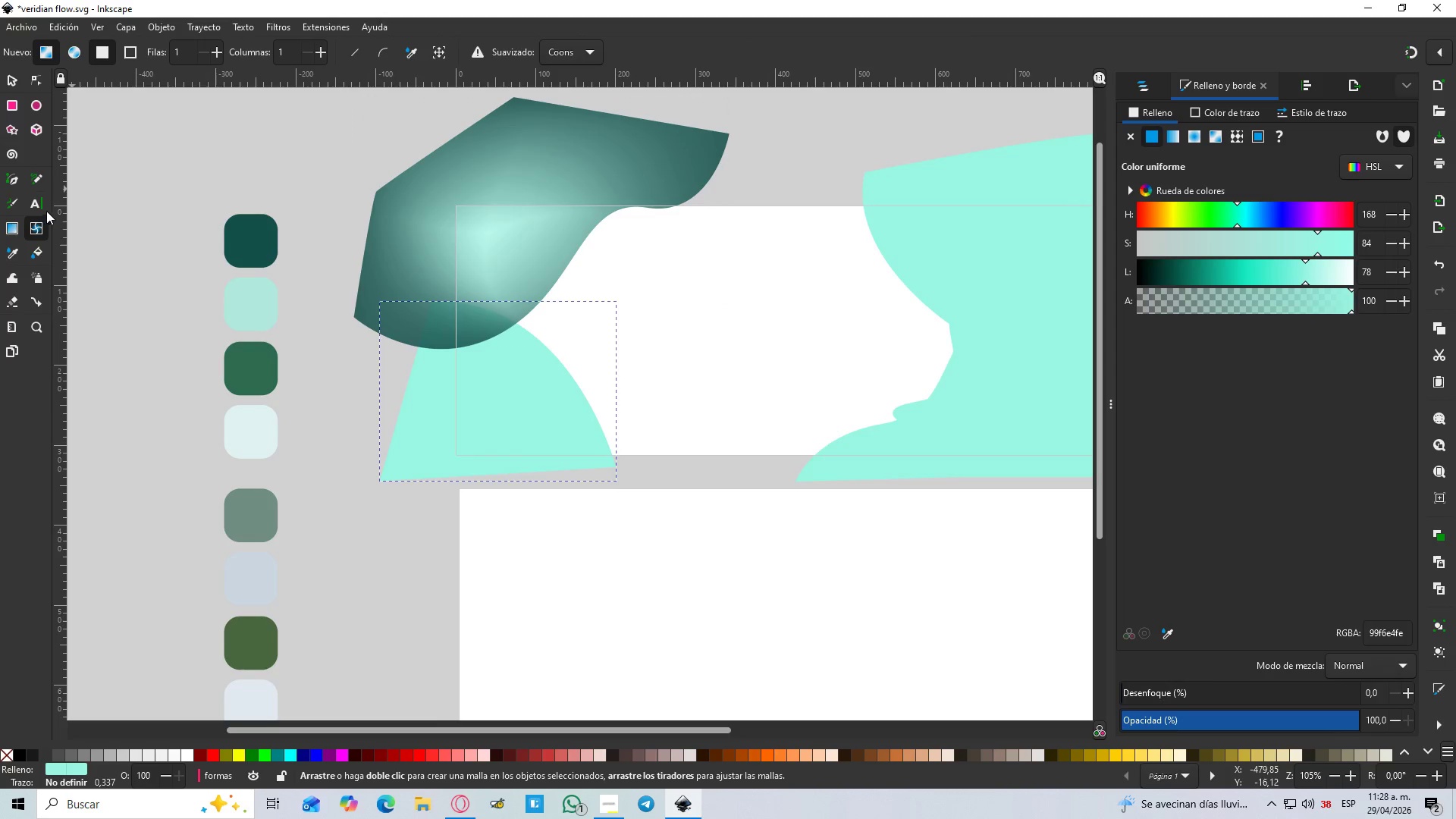 
left_click([1214, 137])
 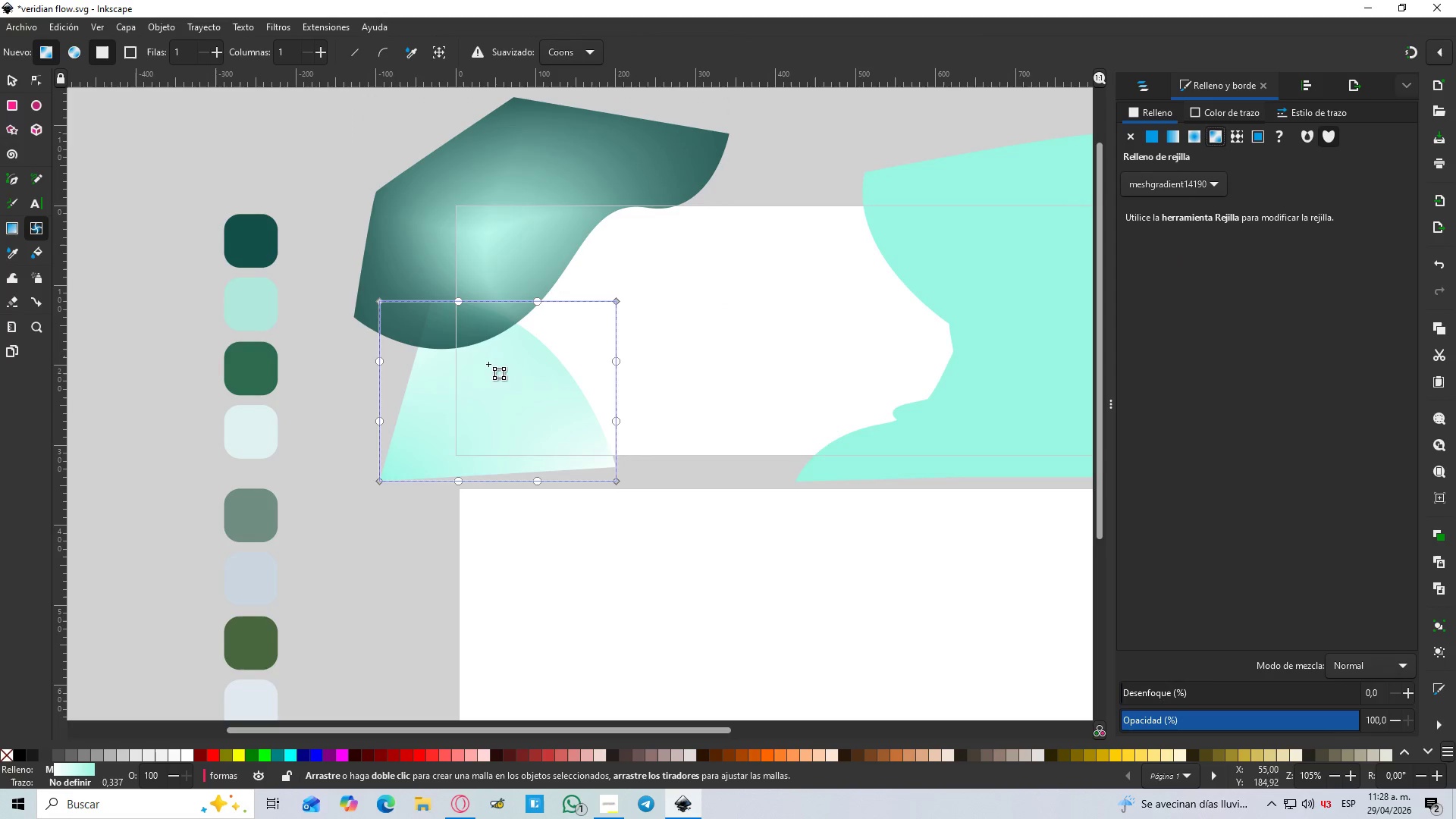 
hold_key(key=ControlLeft, duration=0.81)
scroll: coordinate [493, 375], scroll_direction: up, amount: 1.0
 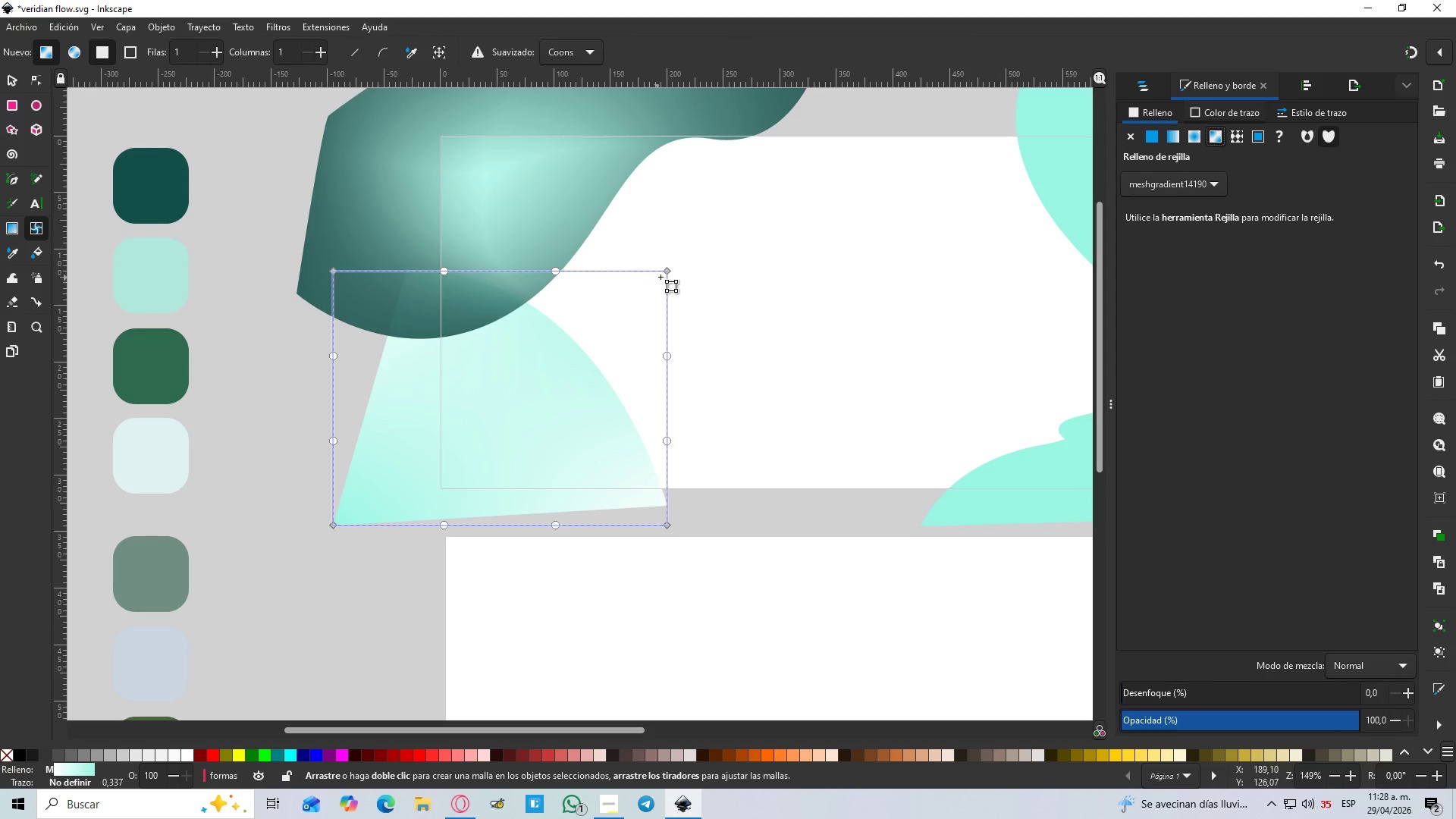 
left_click([665, 270])
 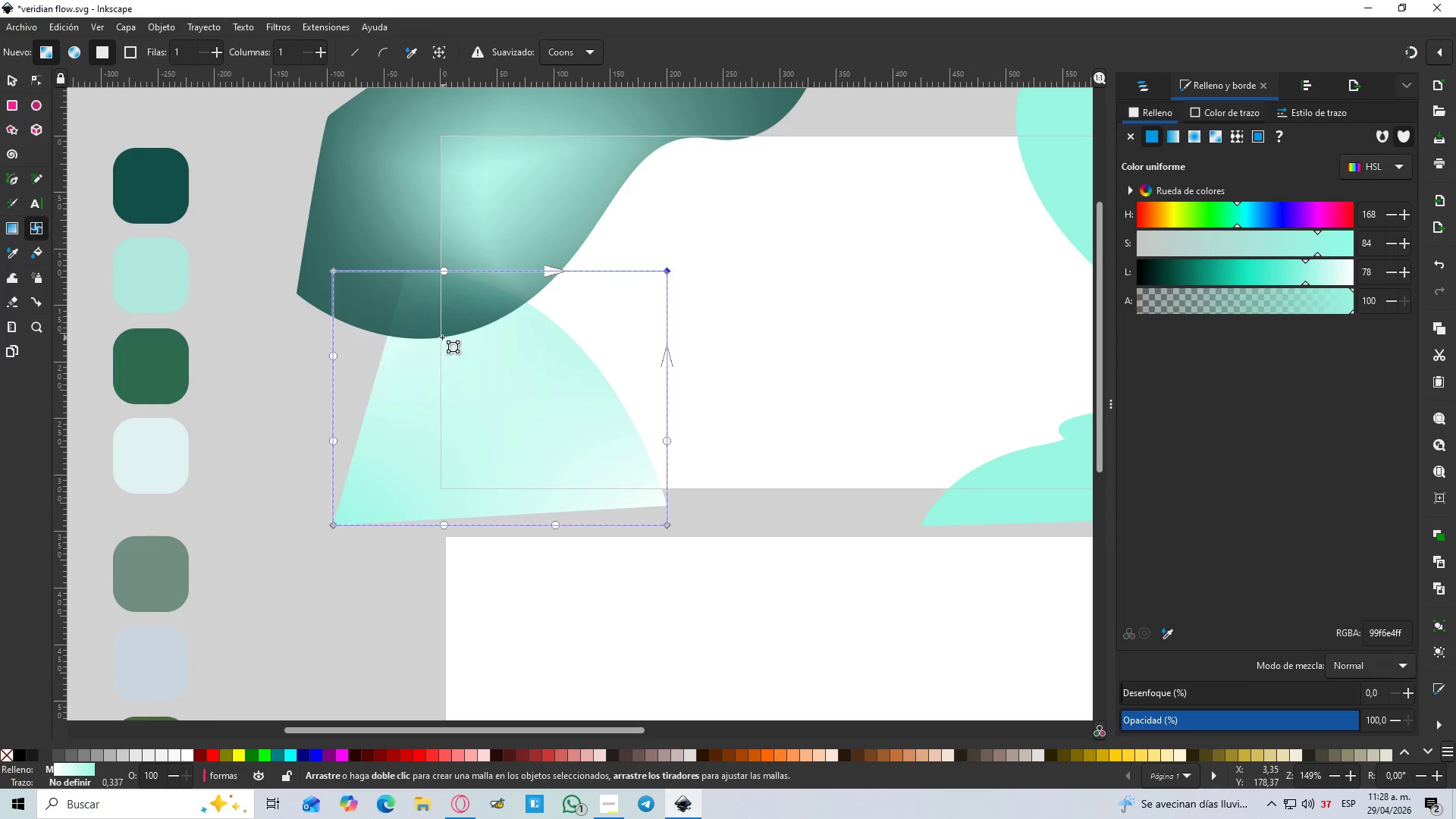 
key(D)
 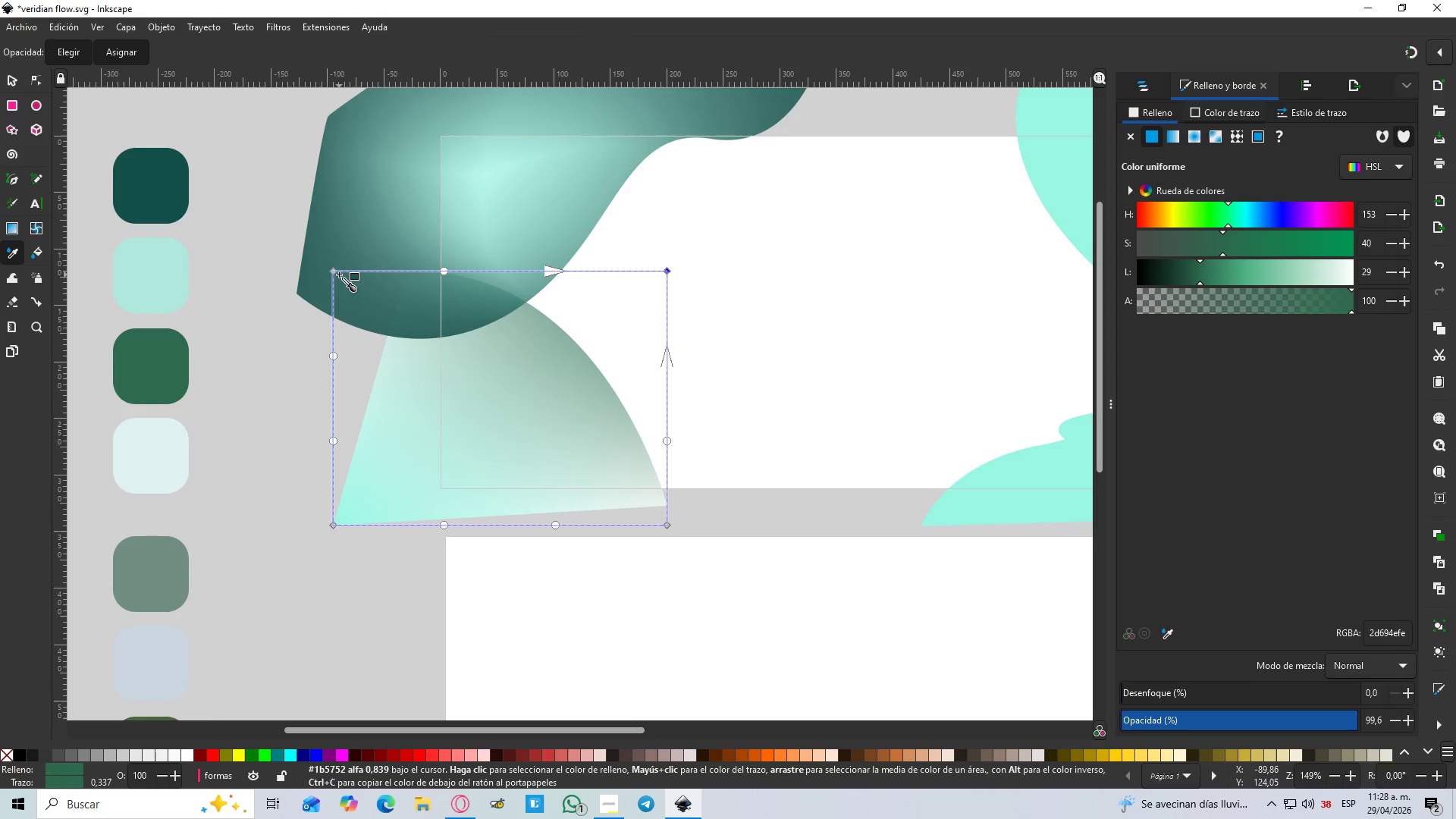 
left_click([337, 273])
 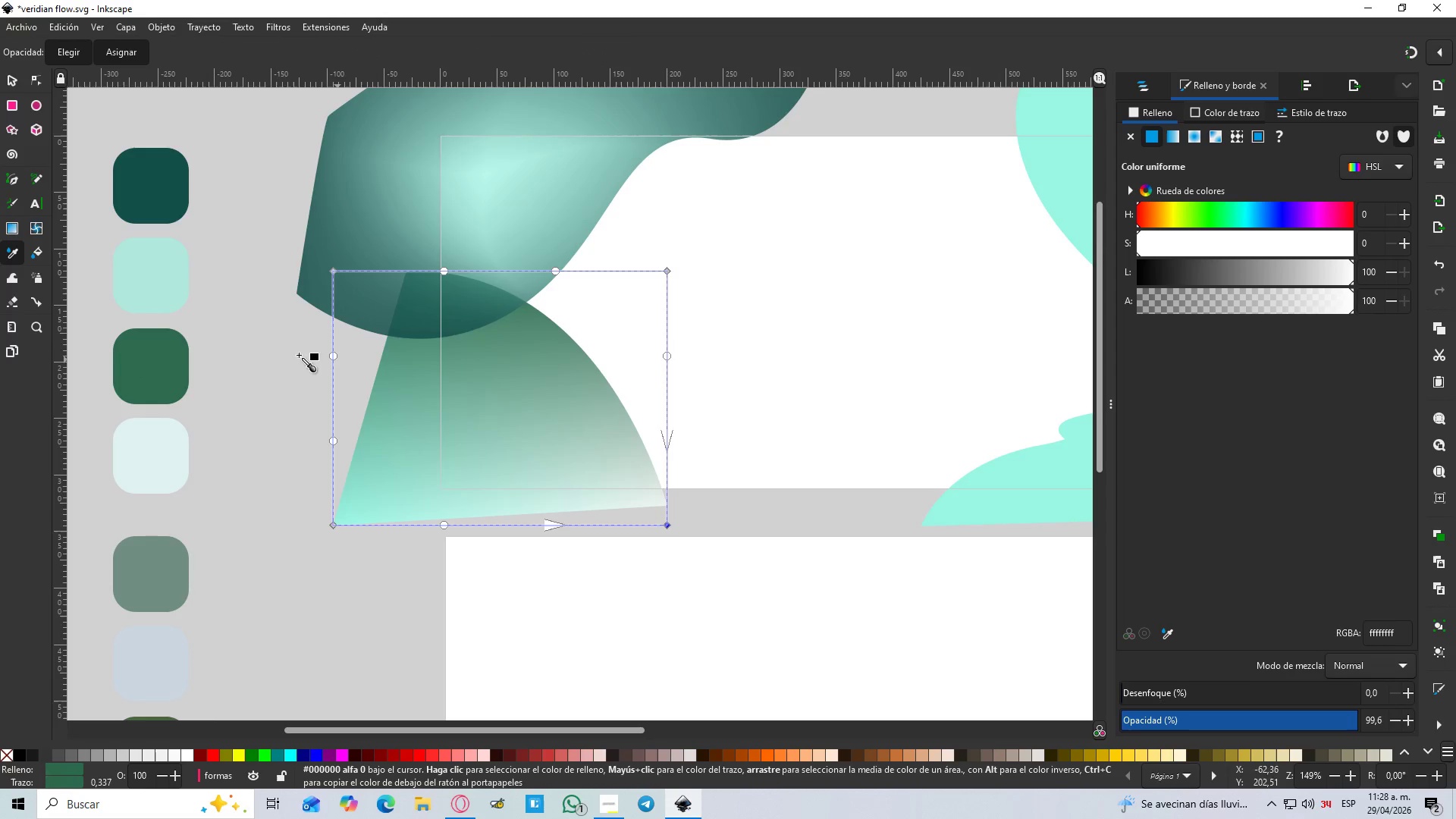 
wait(6.09)
 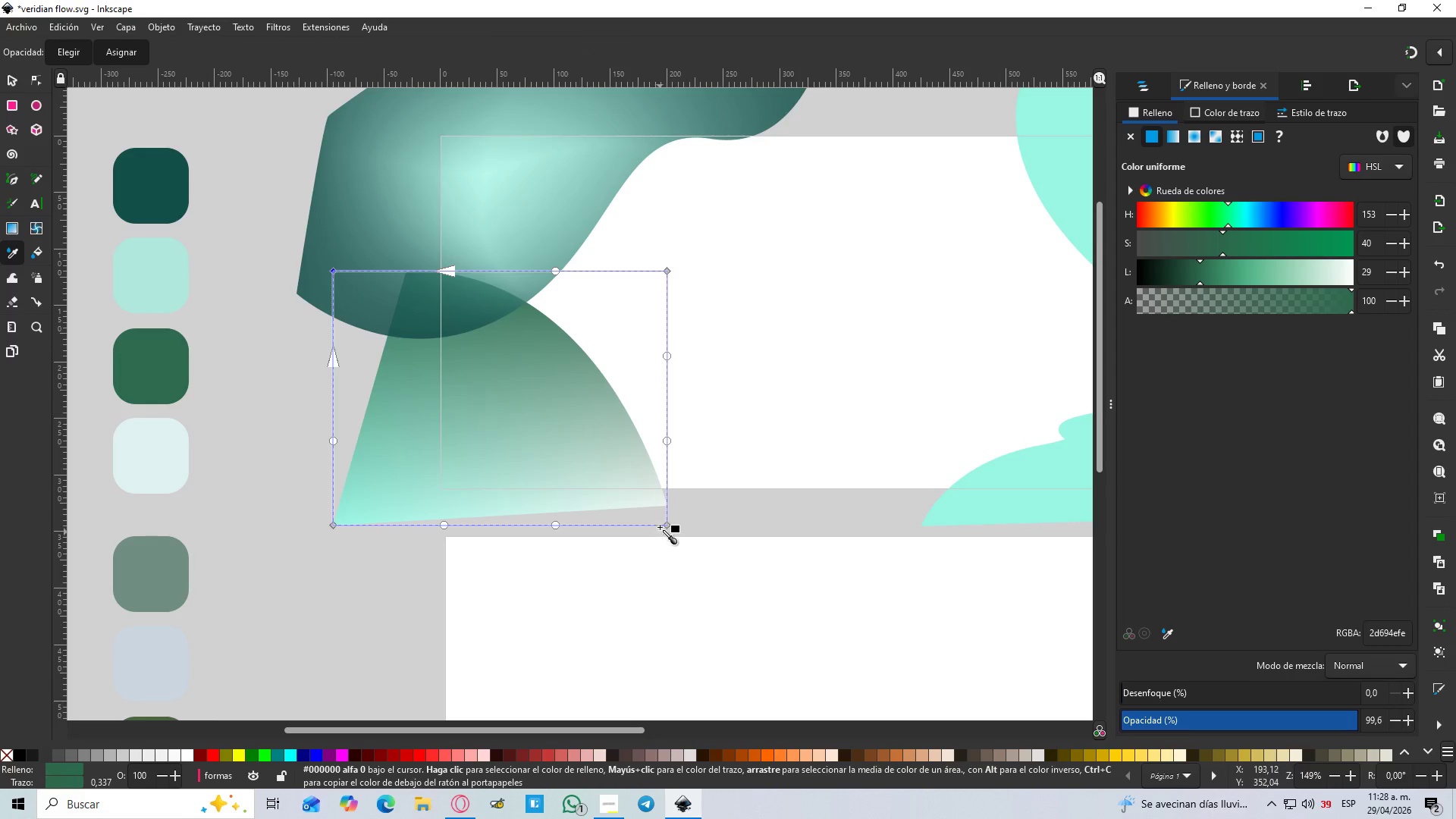 
key(D)
 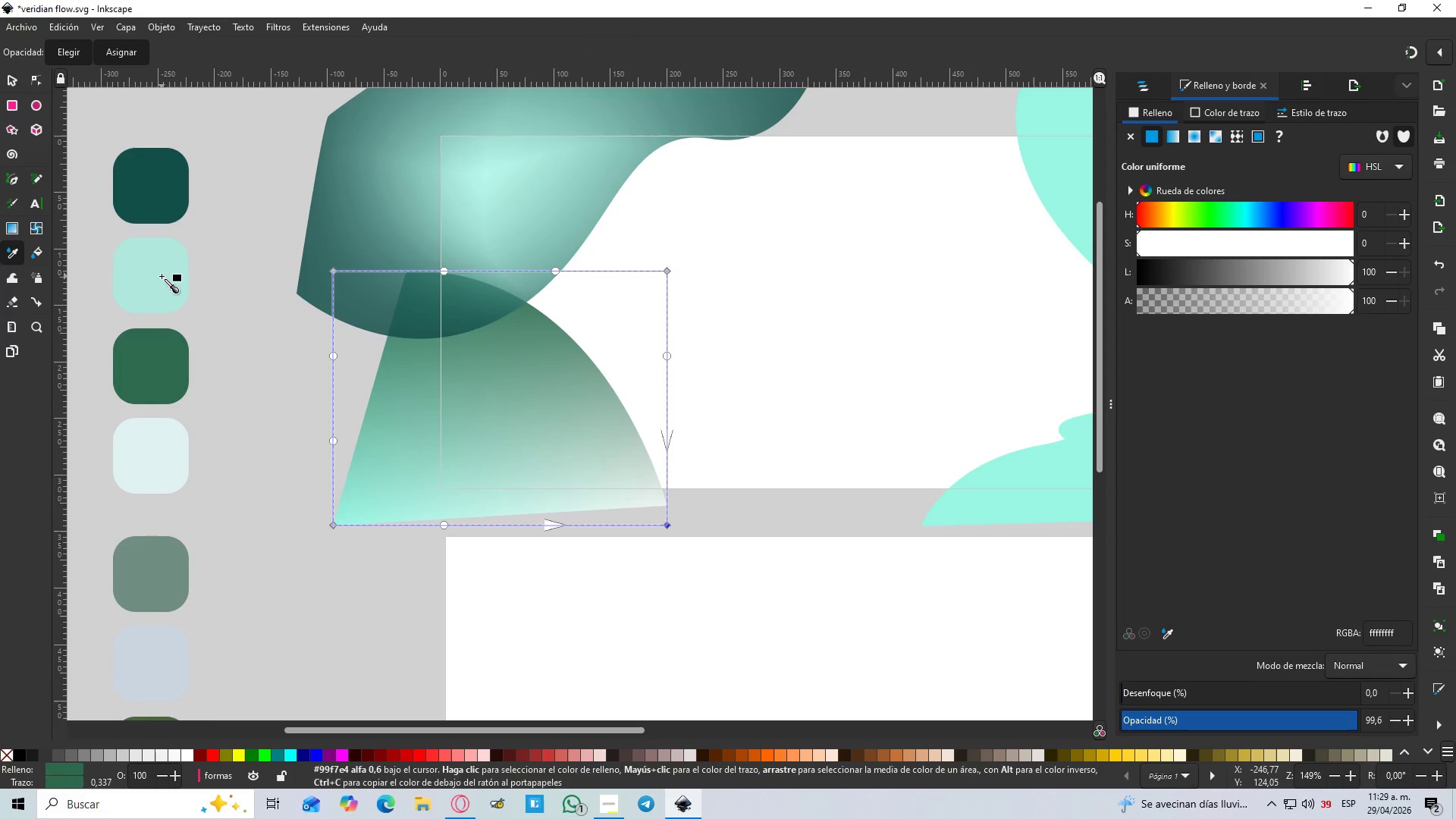 
left_click([162, 276])
 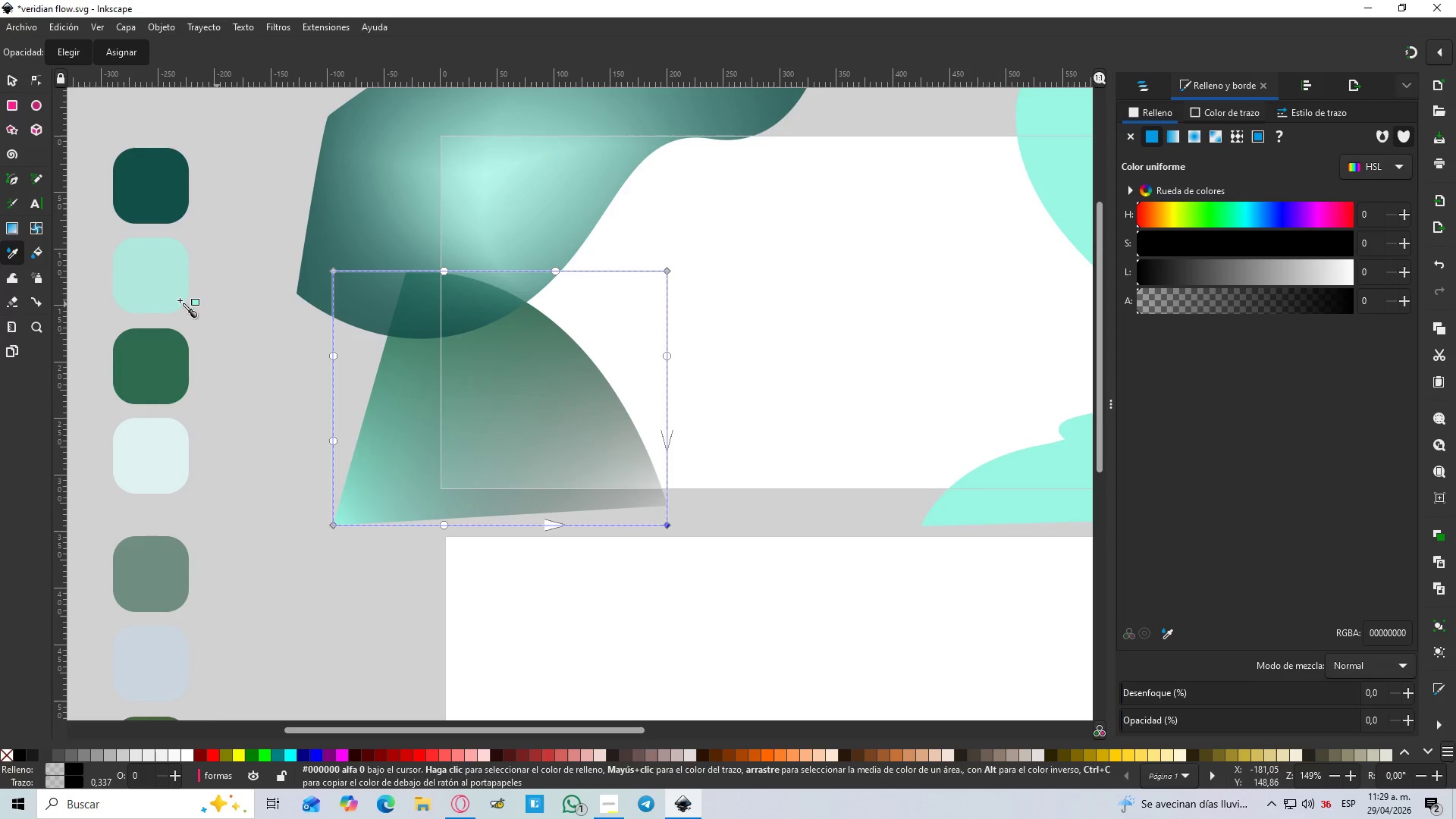 
left_click([162, 299])
 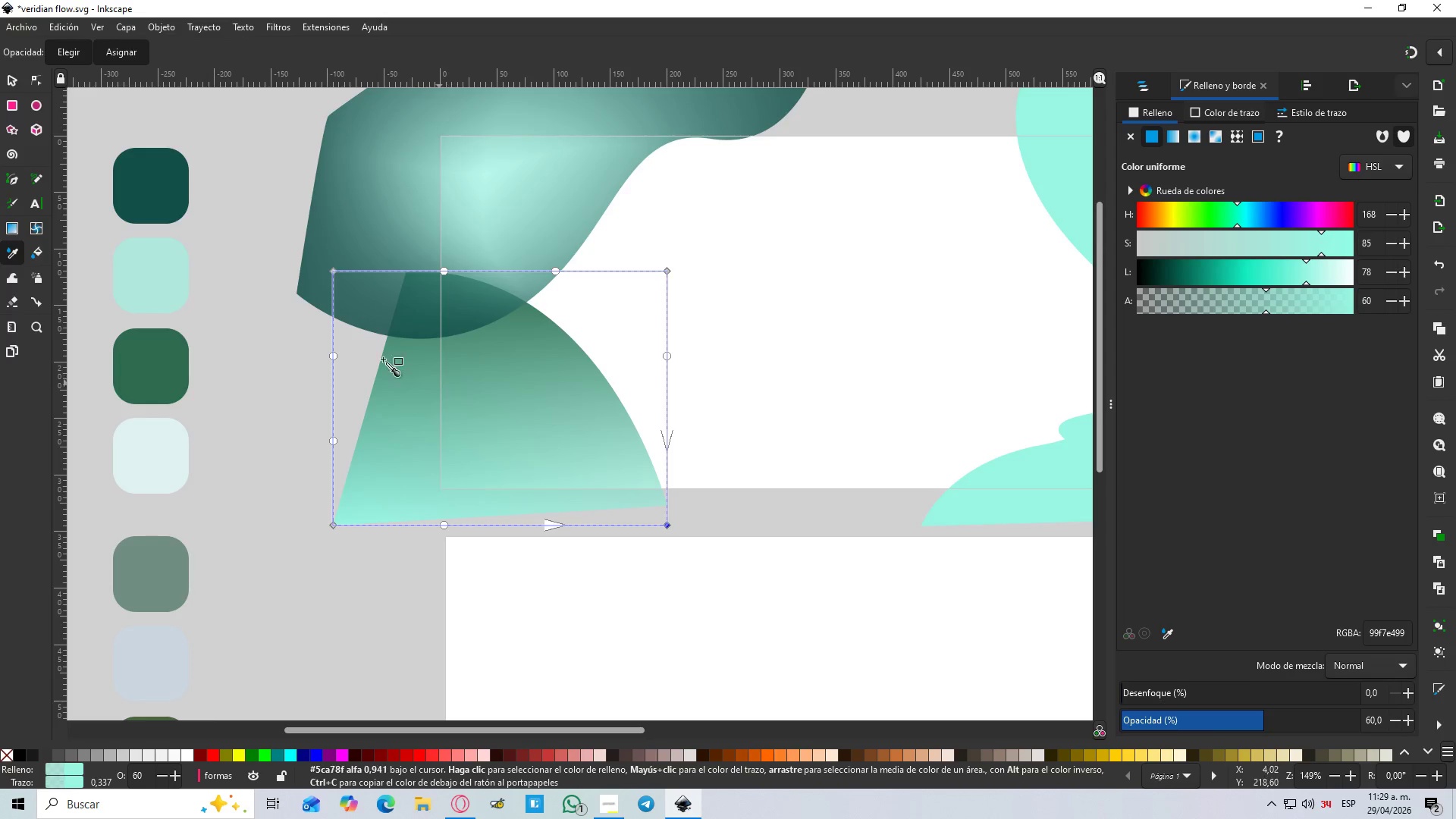 
double_click([503, 525])
 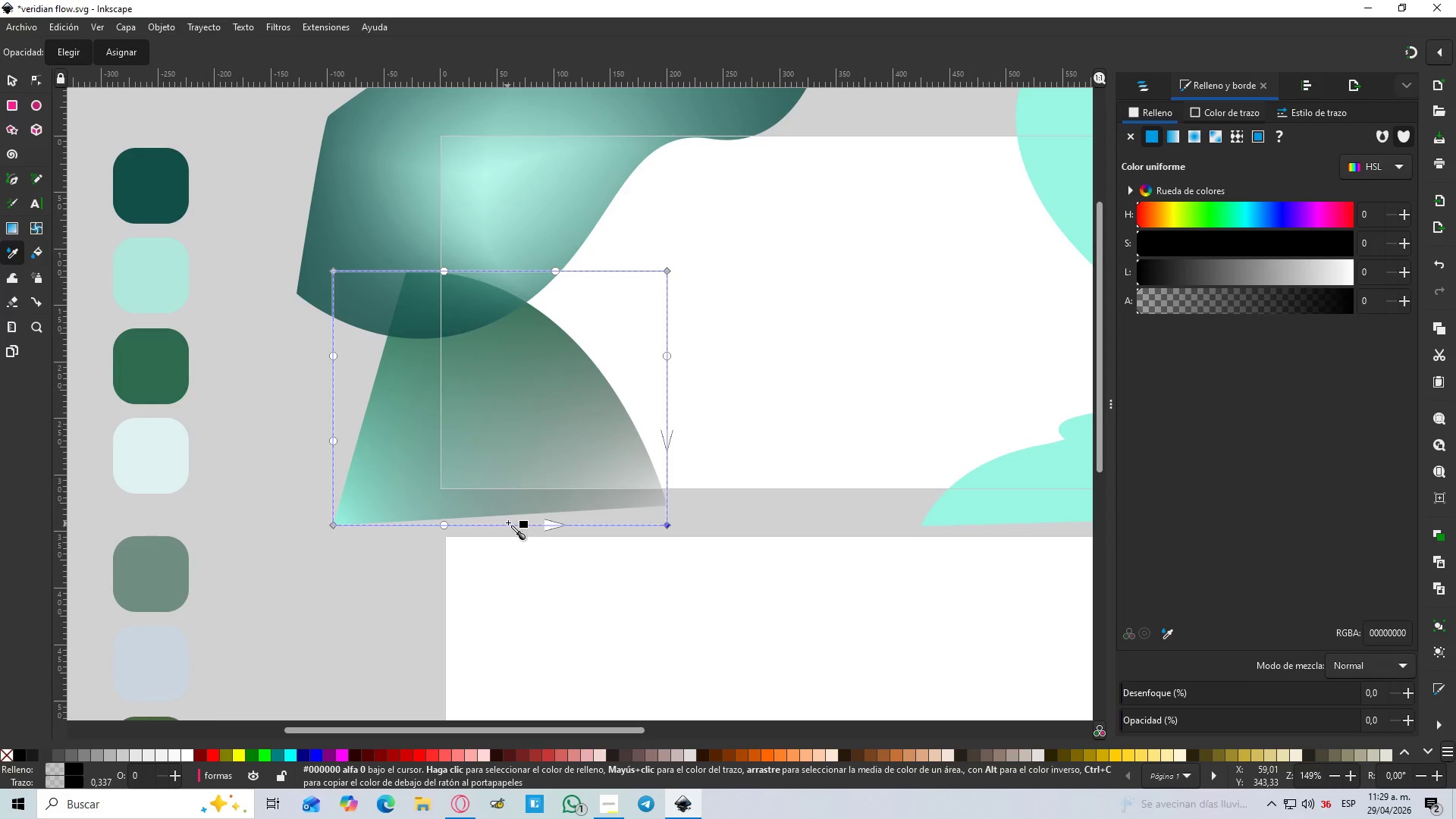 
key(Control+Z)
 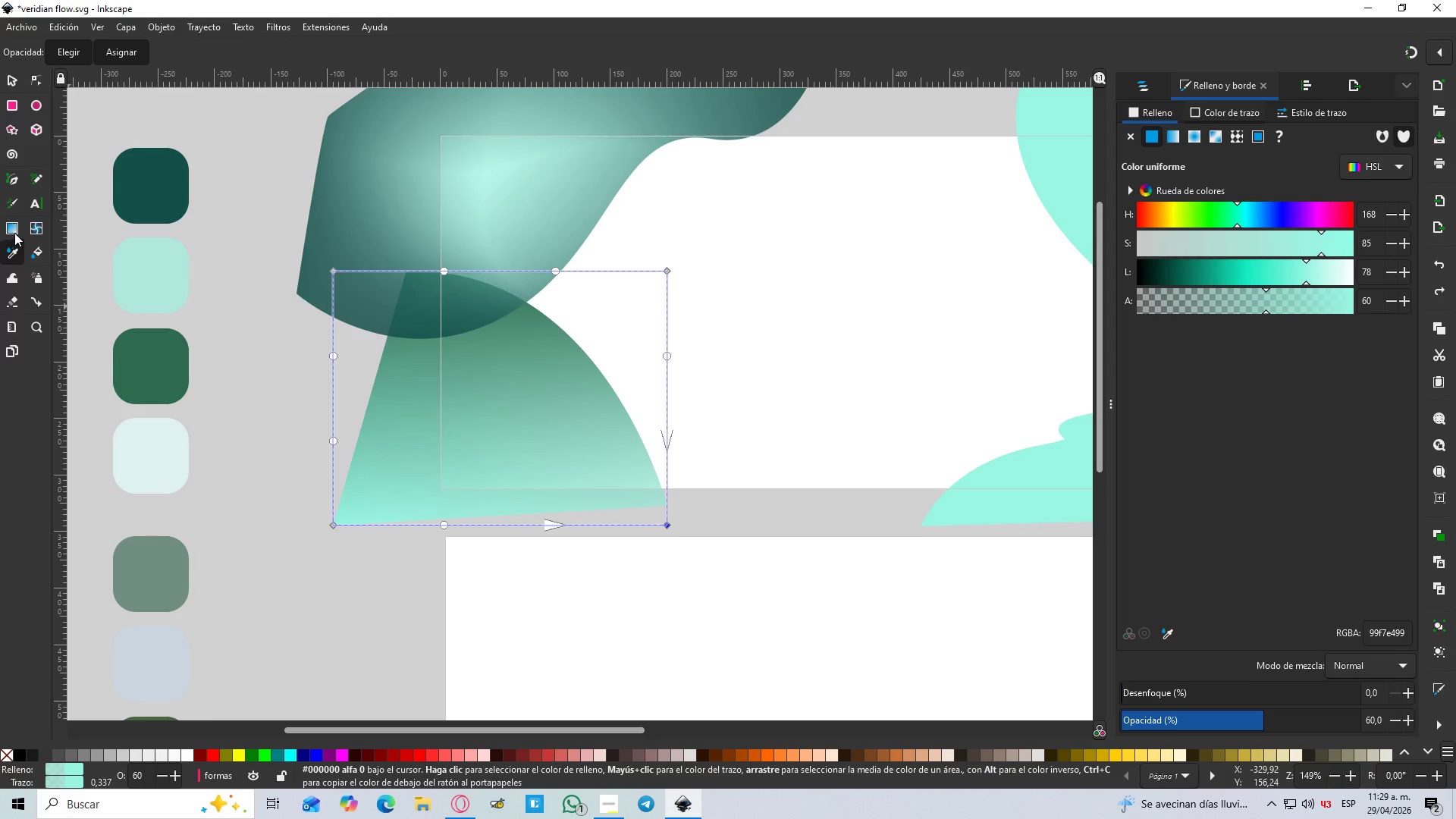 
left_click([29, 229])
 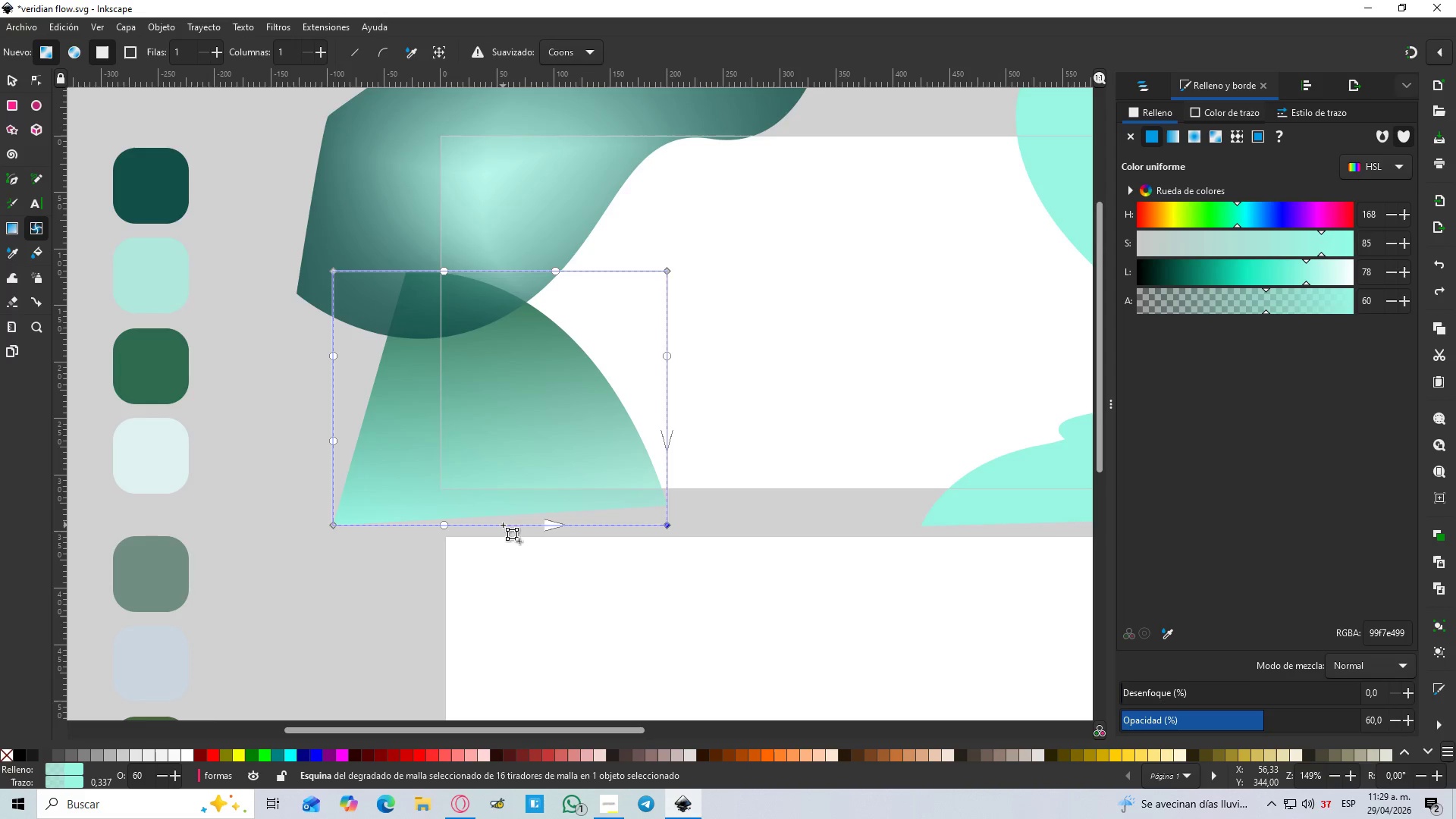 
double_click([502, 525])
 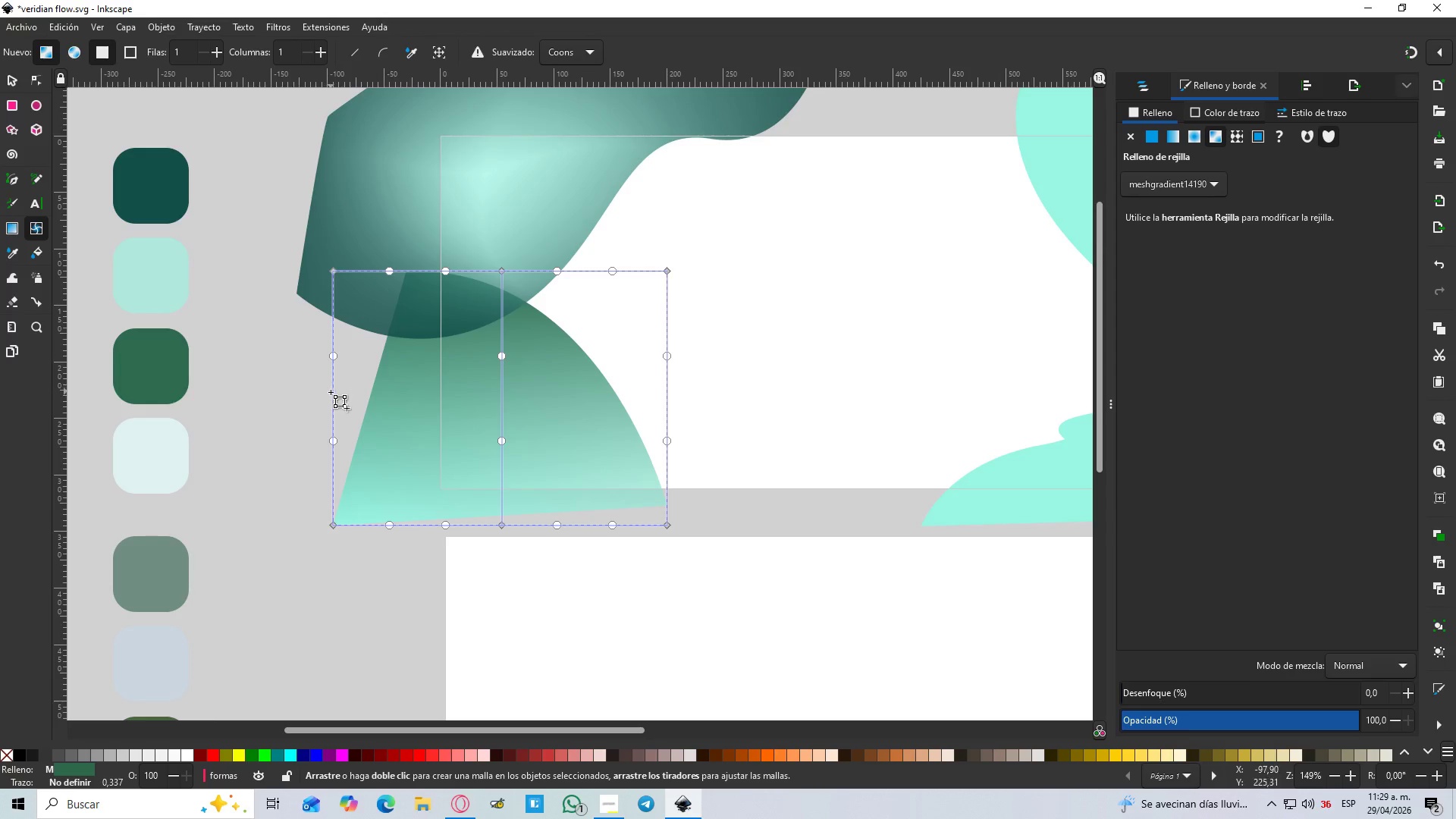 
double_click([331, 392])
 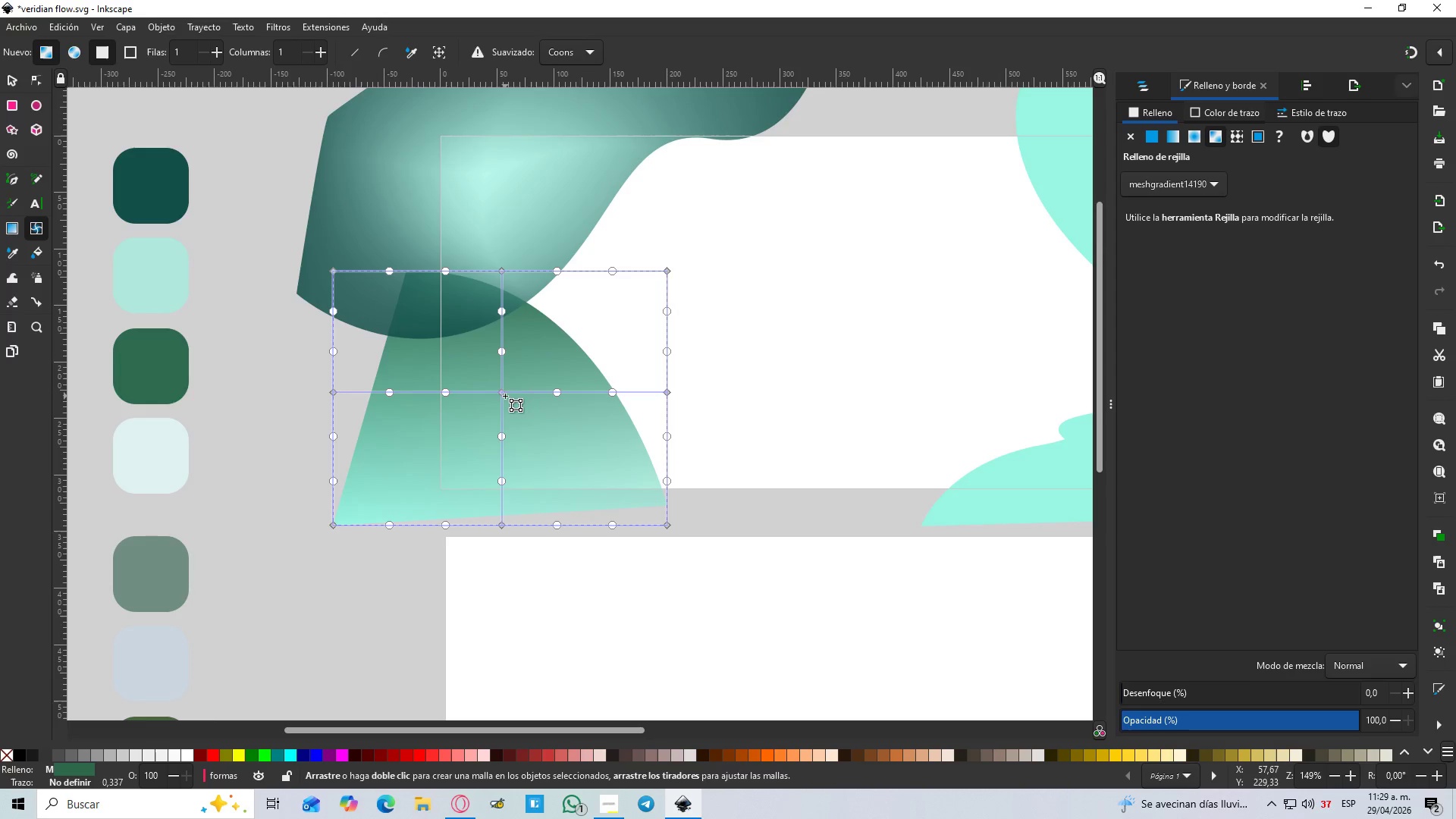 
left_click_drag(start_coordinate=[504, 396], to_coordinate=[488, 415])
 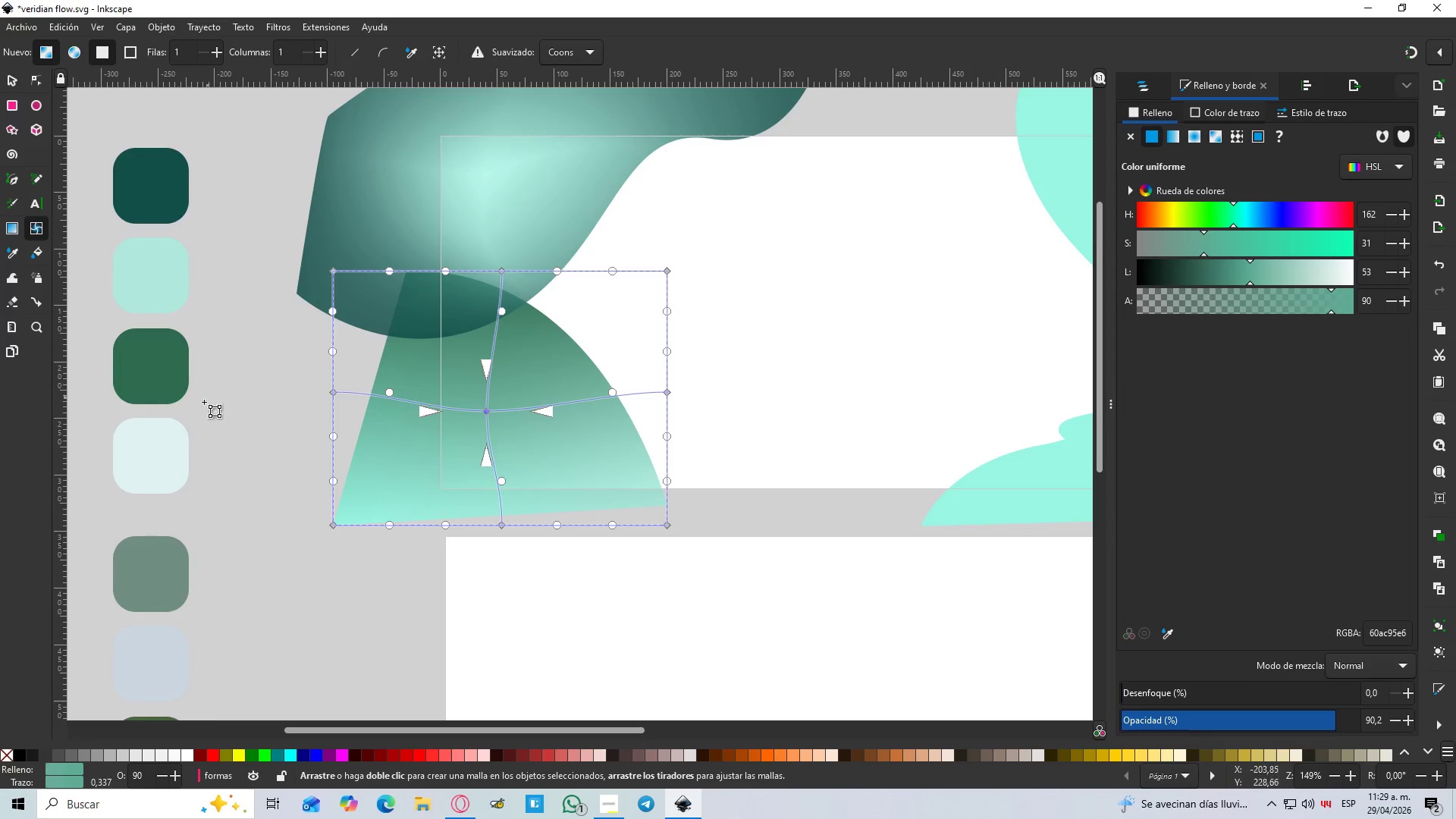 
key(D)
 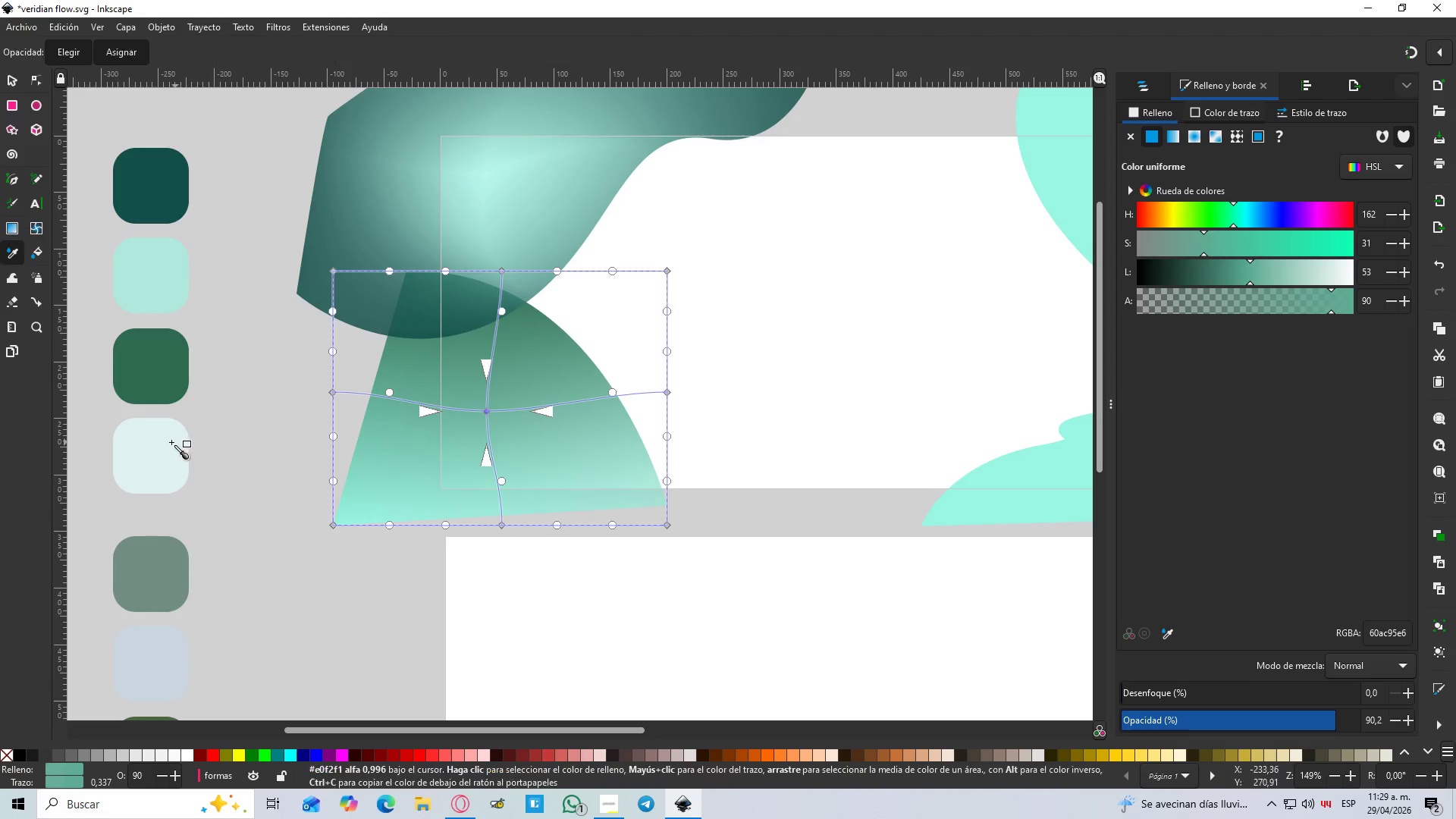 
left_click([168, 444])
 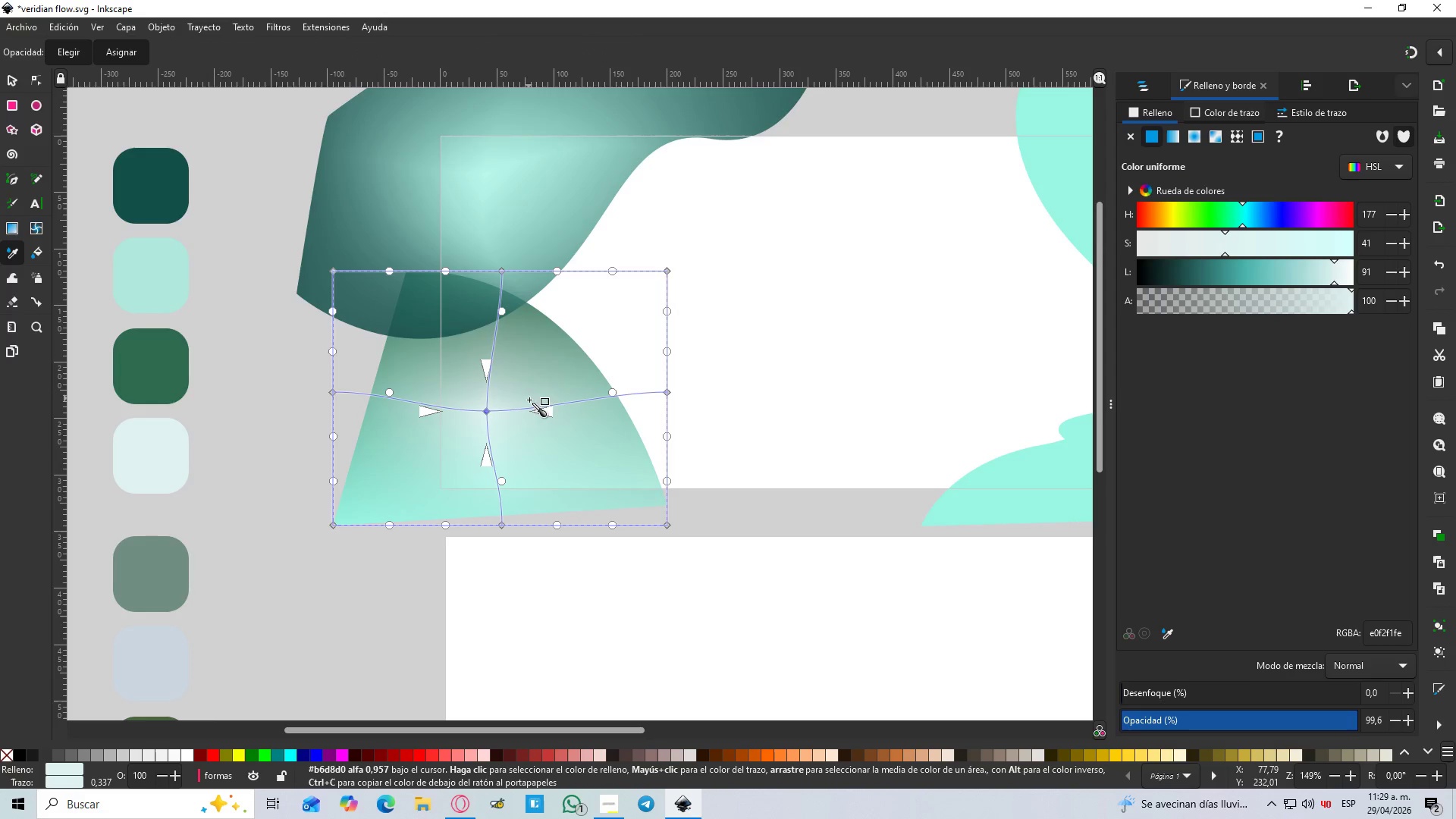 
left_click_drag(start_coordinate=[543, 410], to_coordinate=[595, 372])
 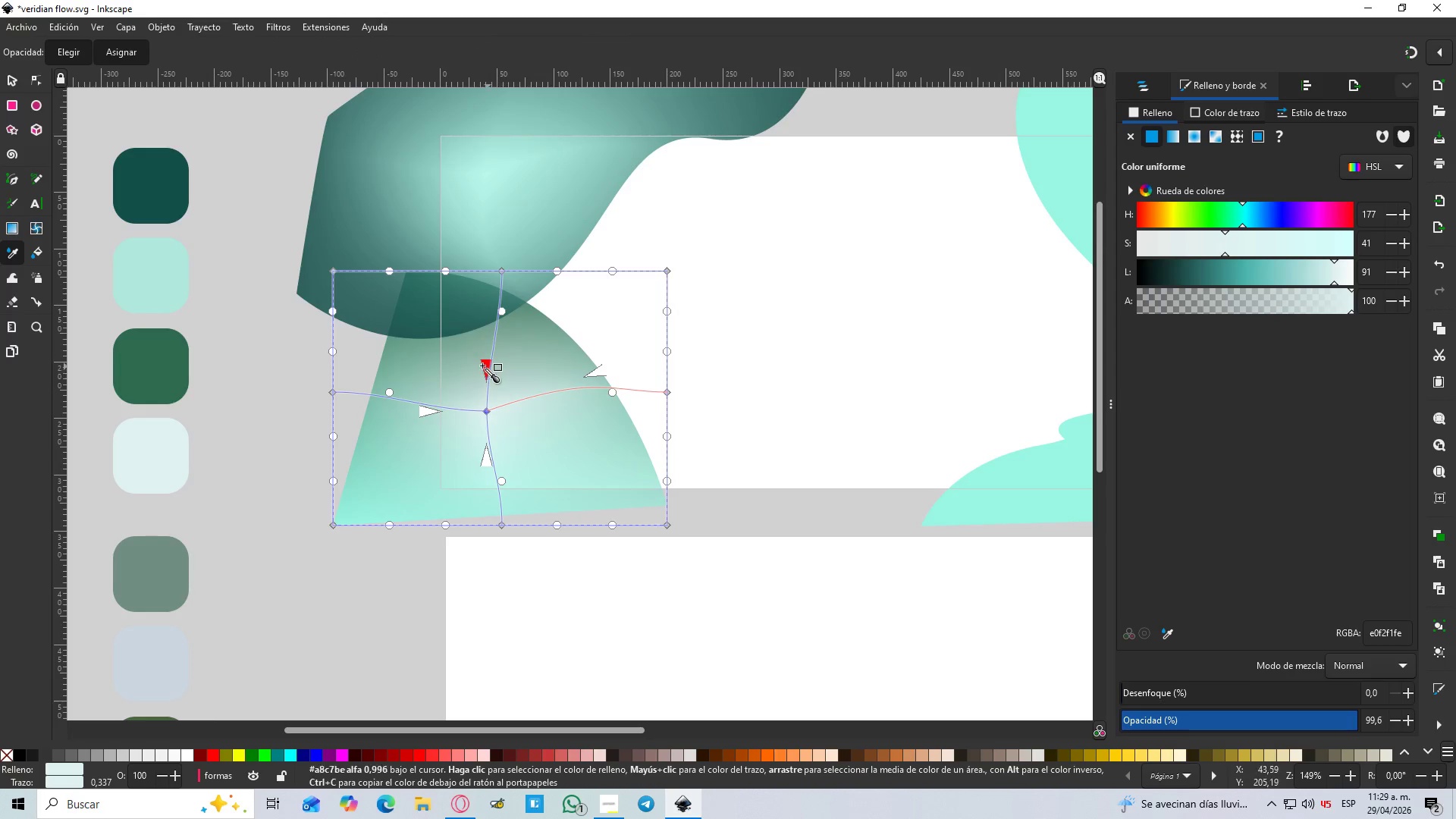 
left_click_drag(start_coordinate=[483, 366], to_coordinate=[472, 322])
 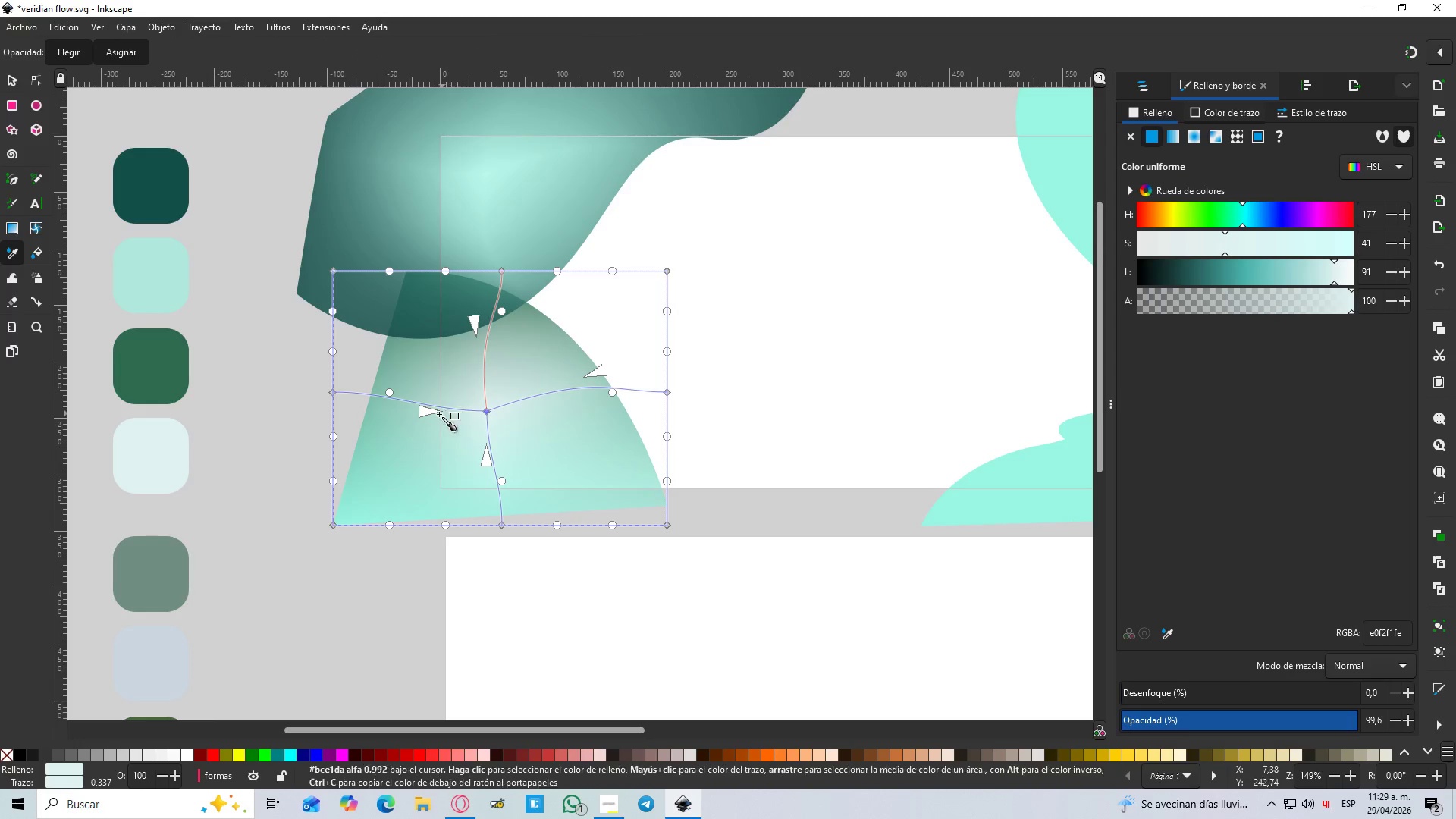 
left_click_drag(start_coordinate=[426, 414], to_coordinate=[400, 411])
 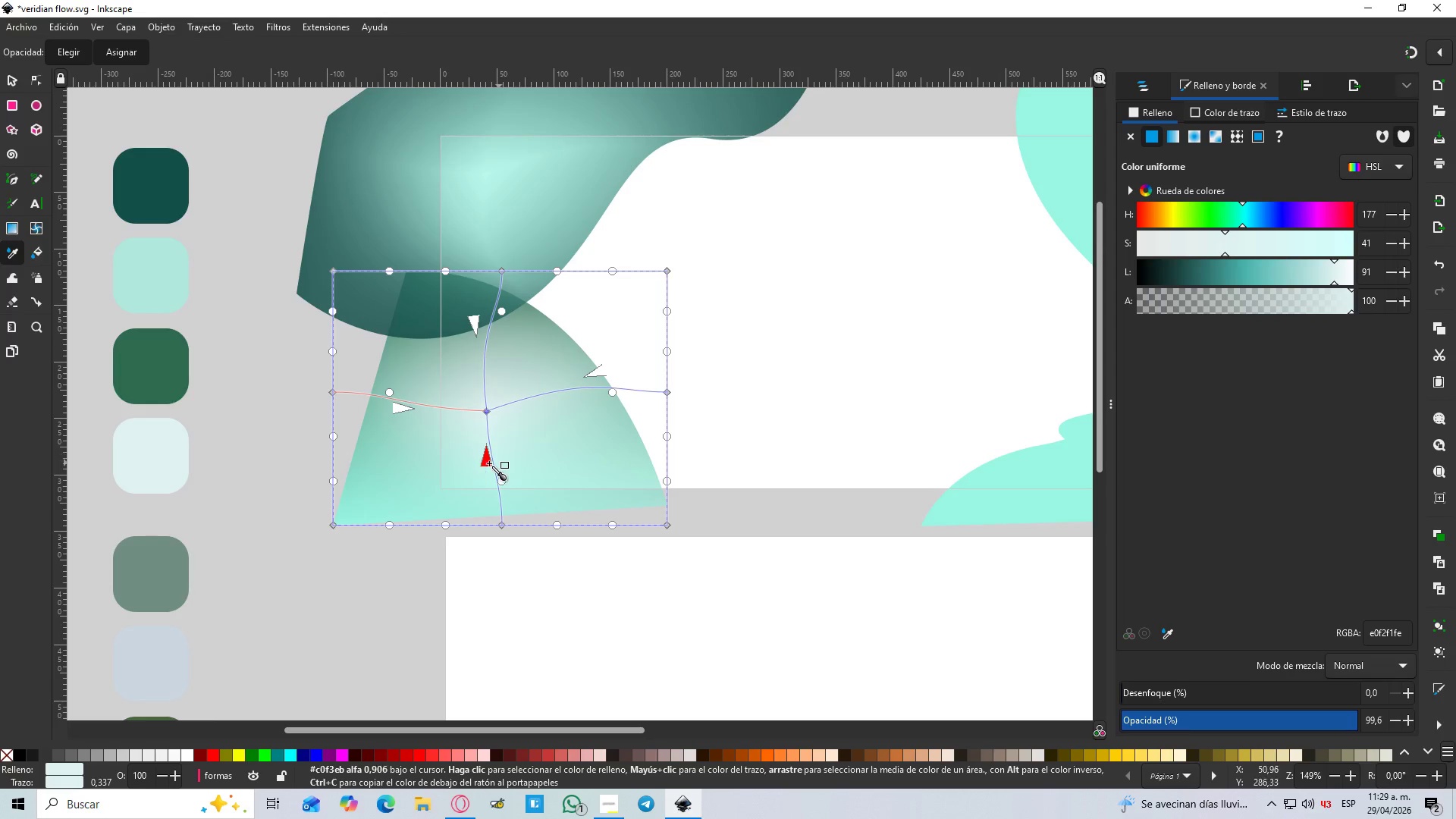 
left_click_drag(start_coordinate=[482, 460], to_coordinate=[485, 477])
 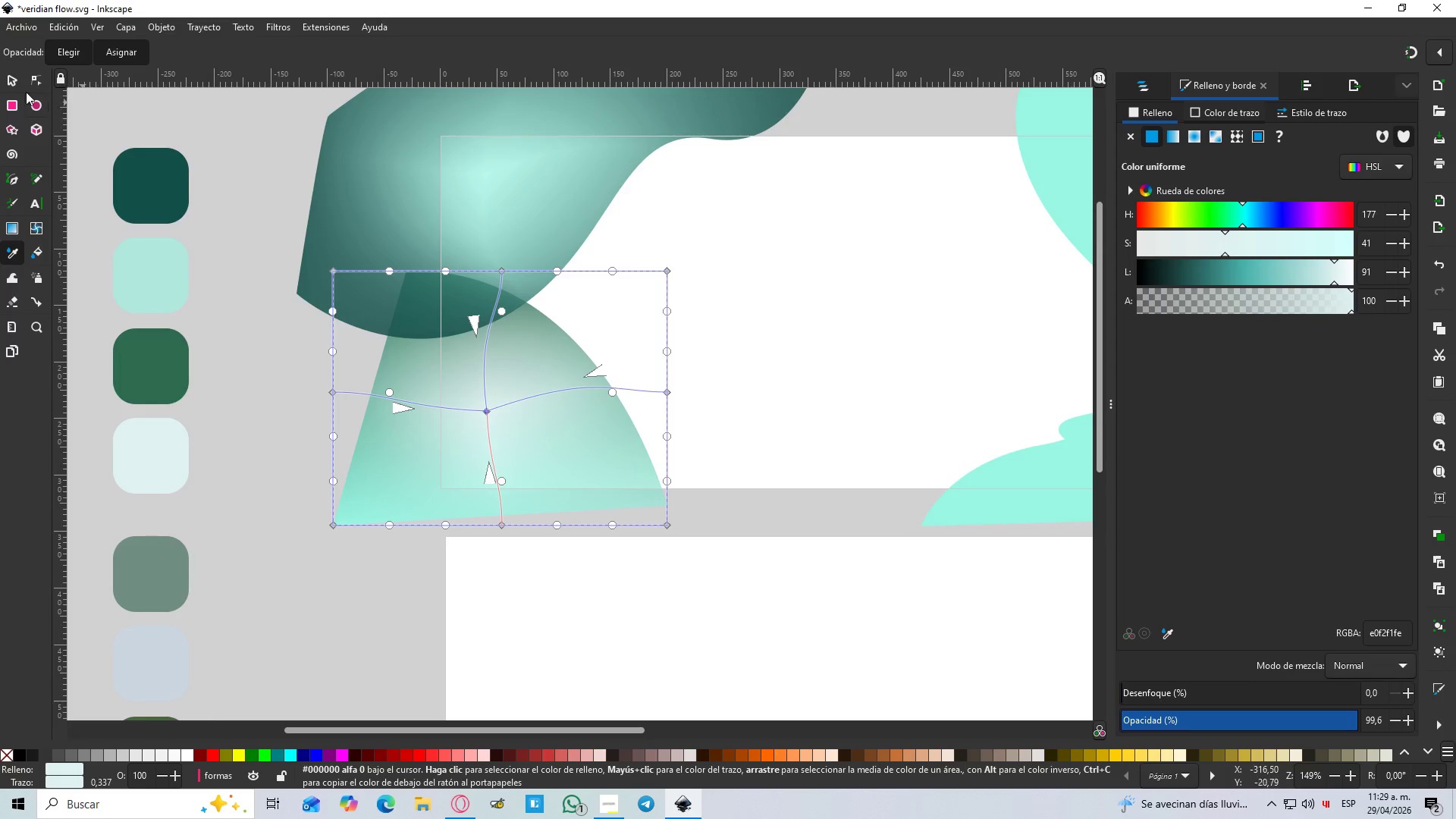 
left_click([17, 82])
 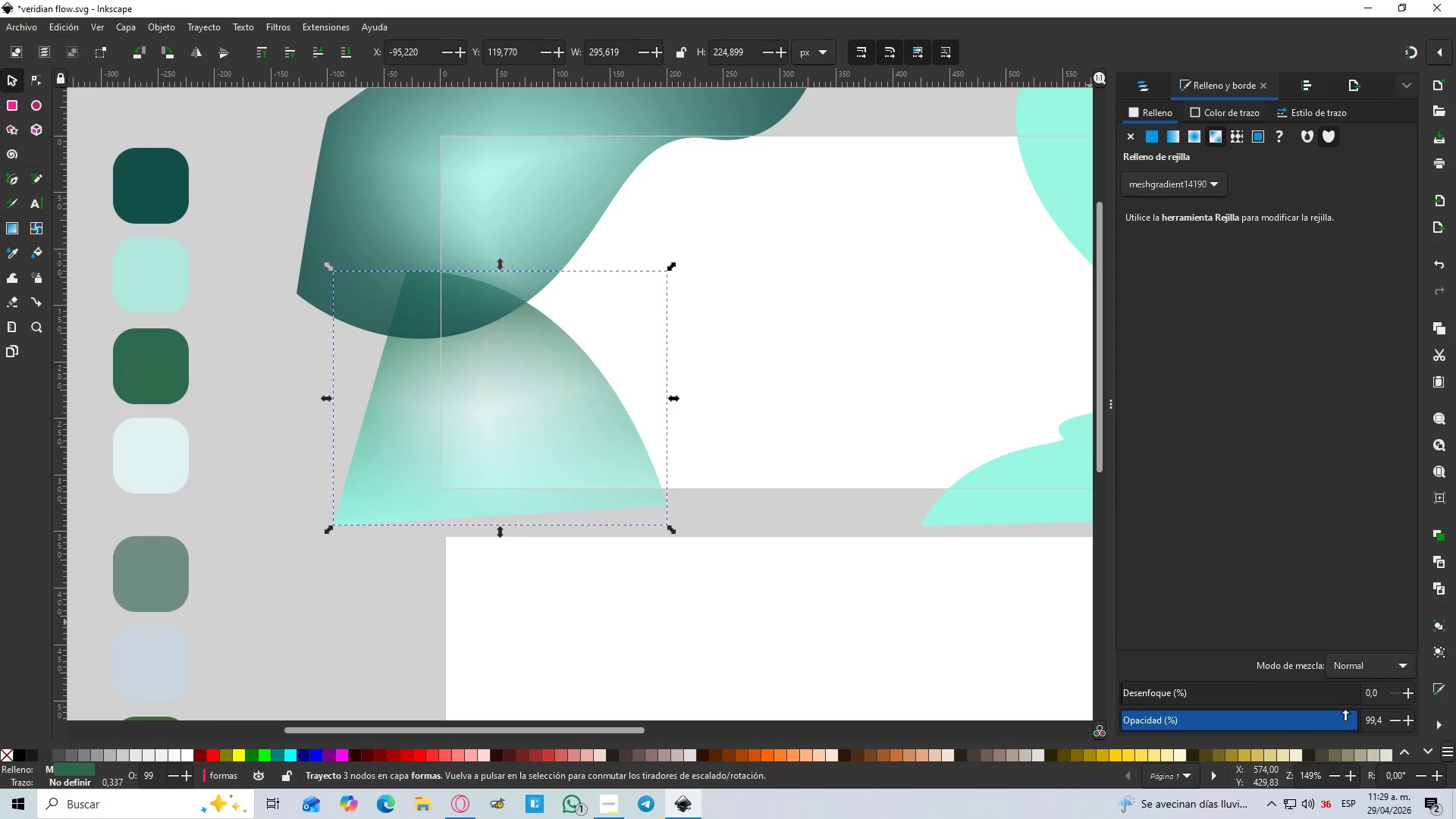 
left_click_drag(start_coordinate=[1123, 690], to_coordinate=[1149, 690])
 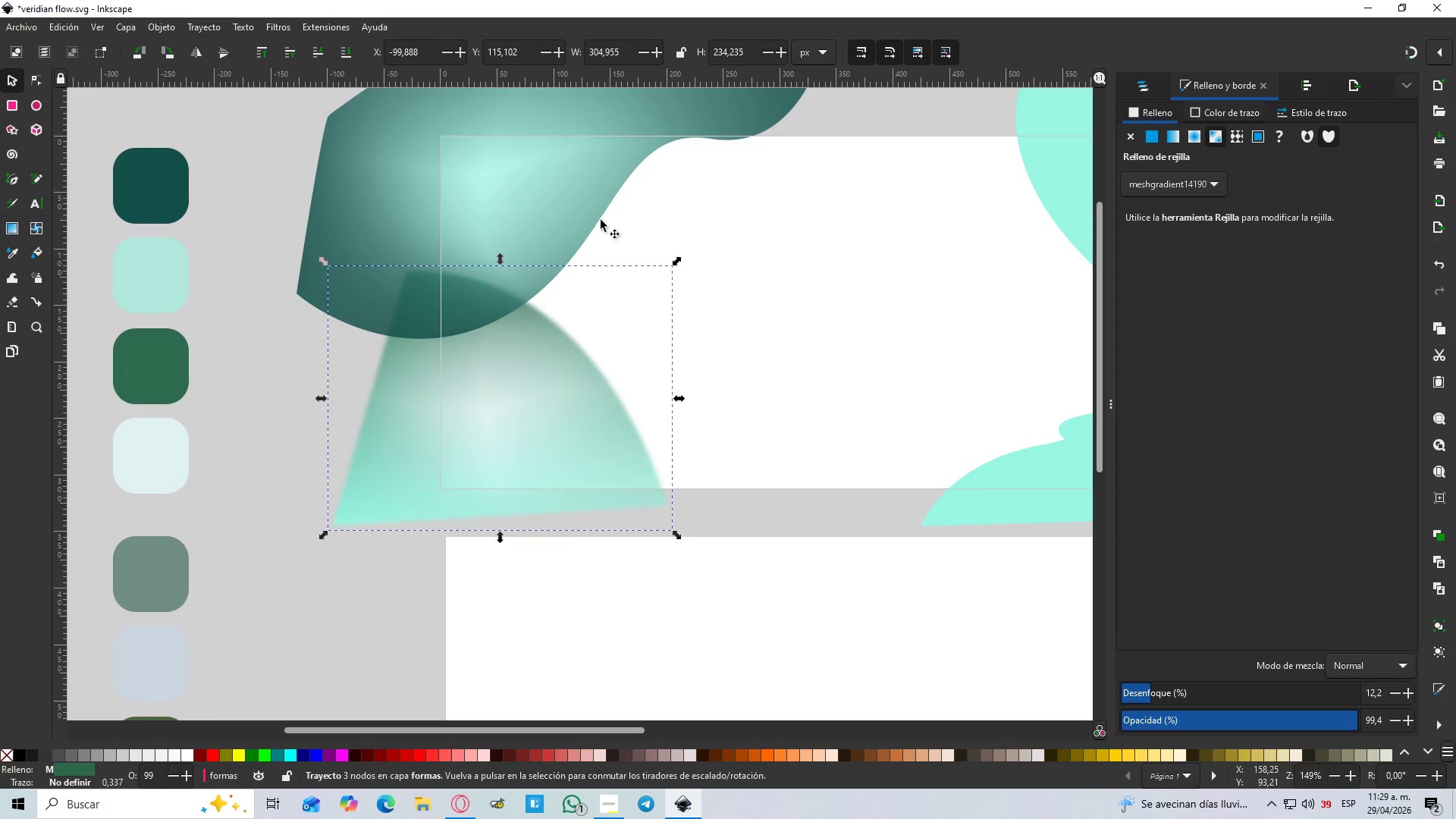 
left_click([539, 167])
 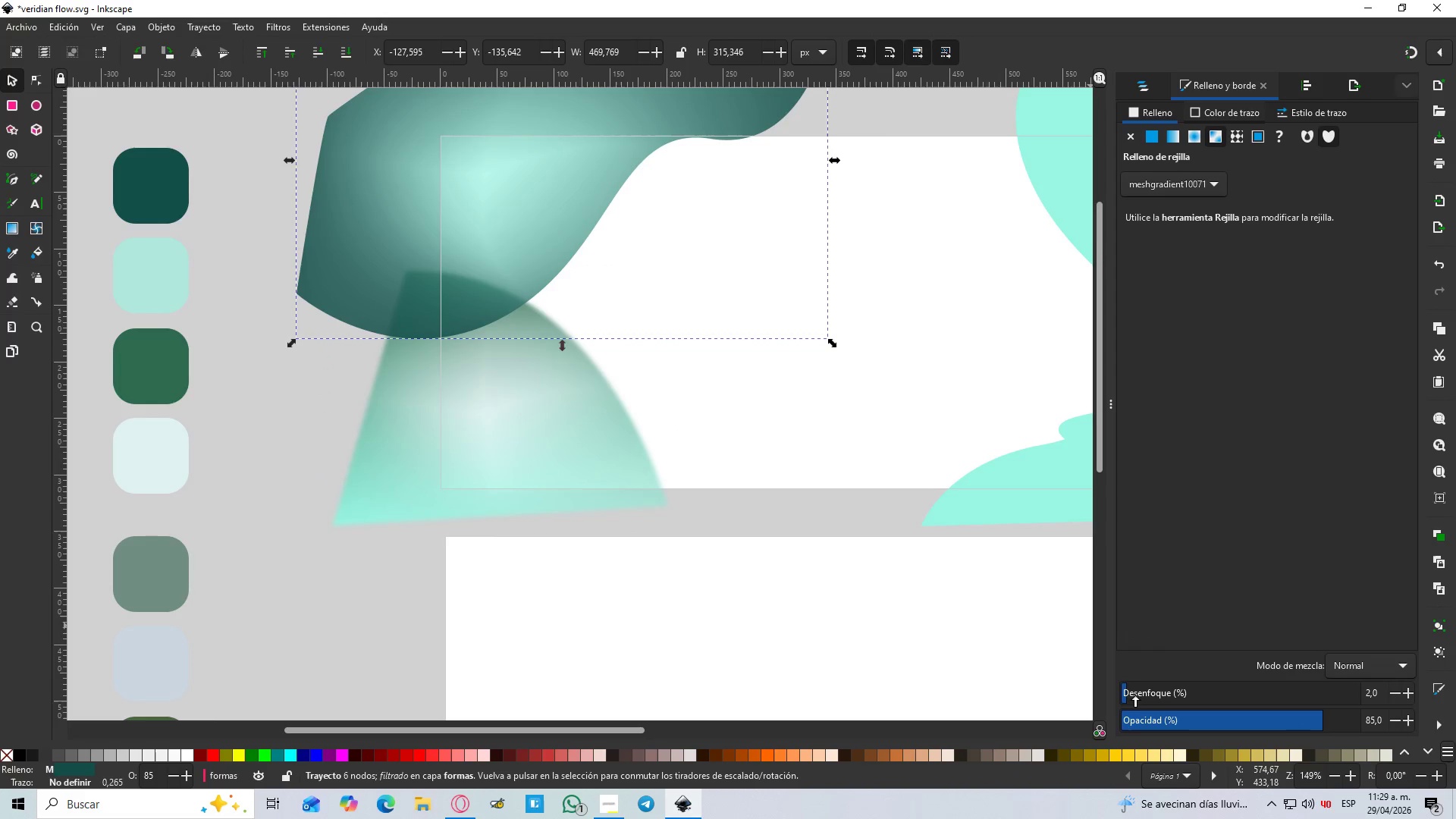 
left_click_drag(start_coordinate=[1127, 697], to_coordinate=[1138, 695])
 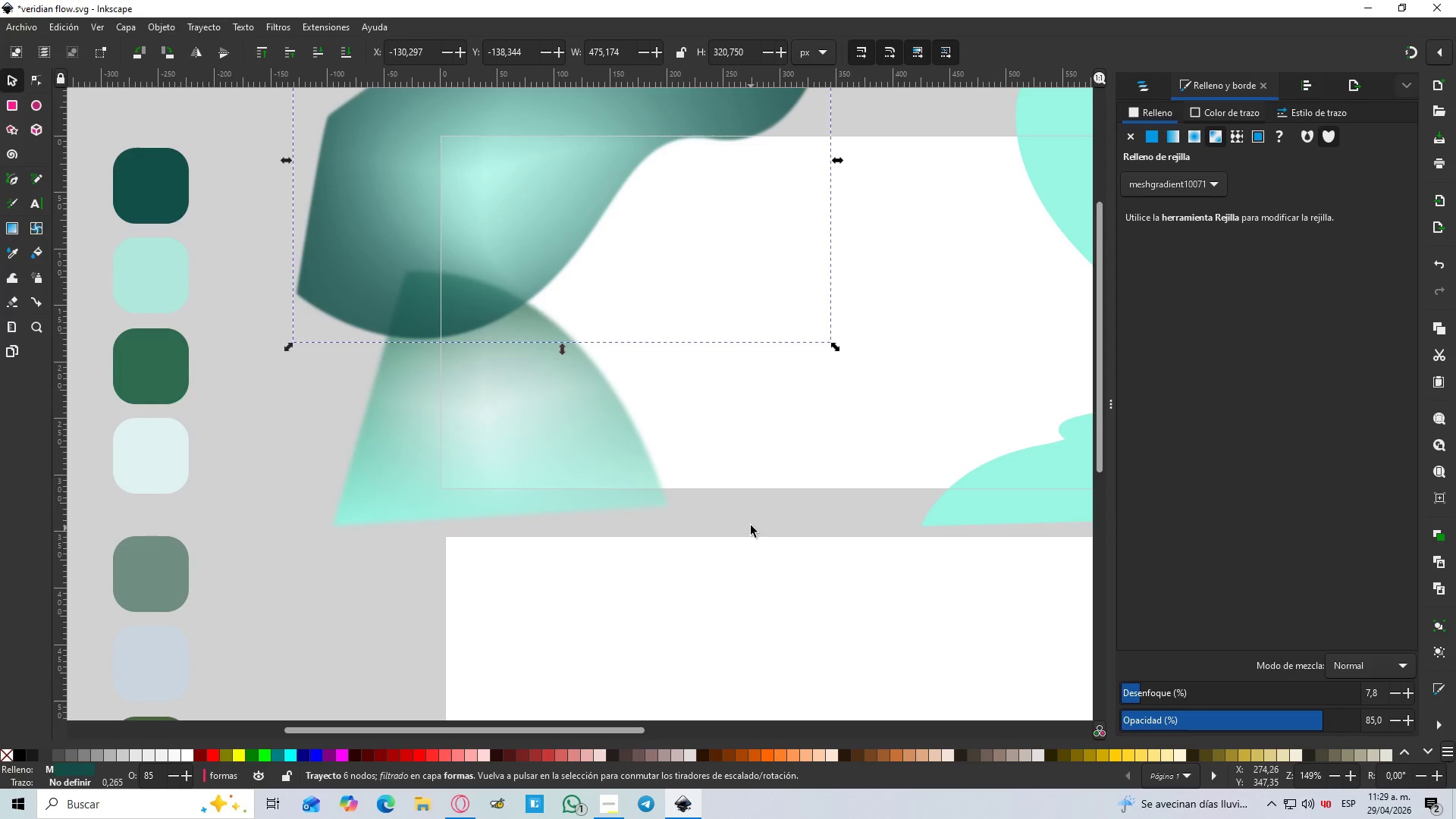 
hold_key(key=ControlLeft, duration=0.58)
scroll: coordinate [742, 493], scroll_direction: down, amount: 2.0
 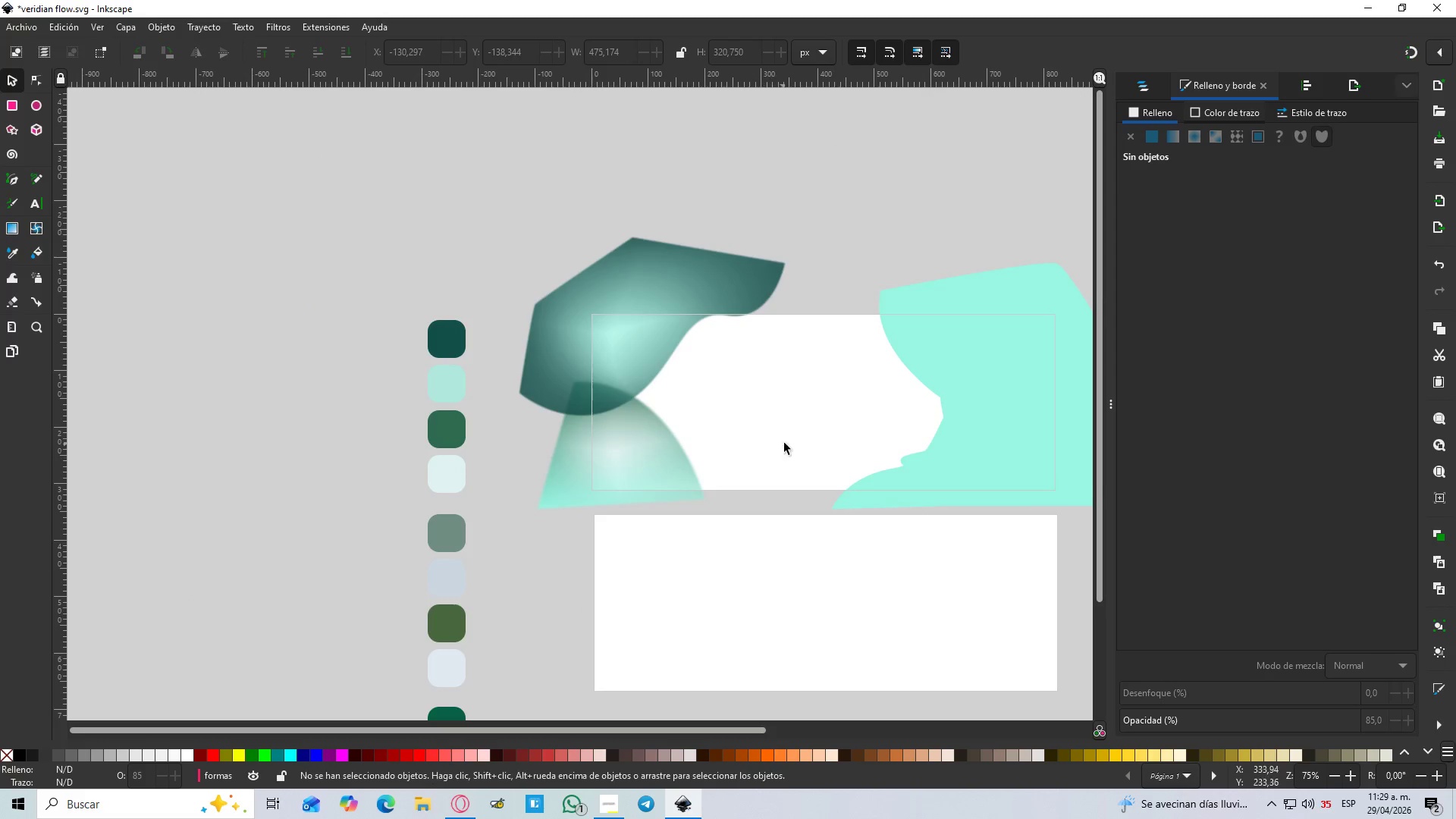 
key(Control+ControlLeft)
 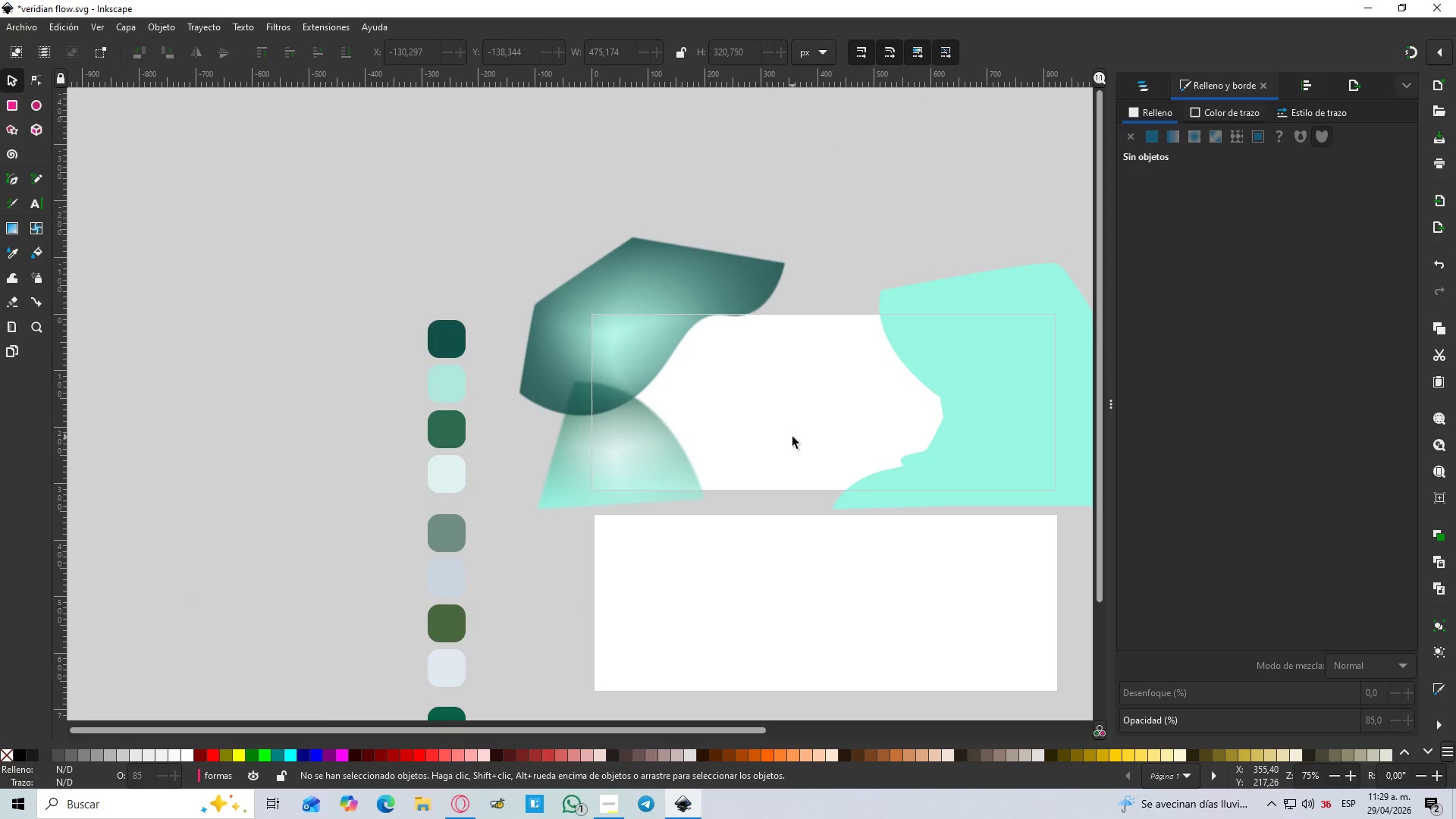 
scroll: coordinate [792, 437], scroll_direction: up, amount: 1.0
 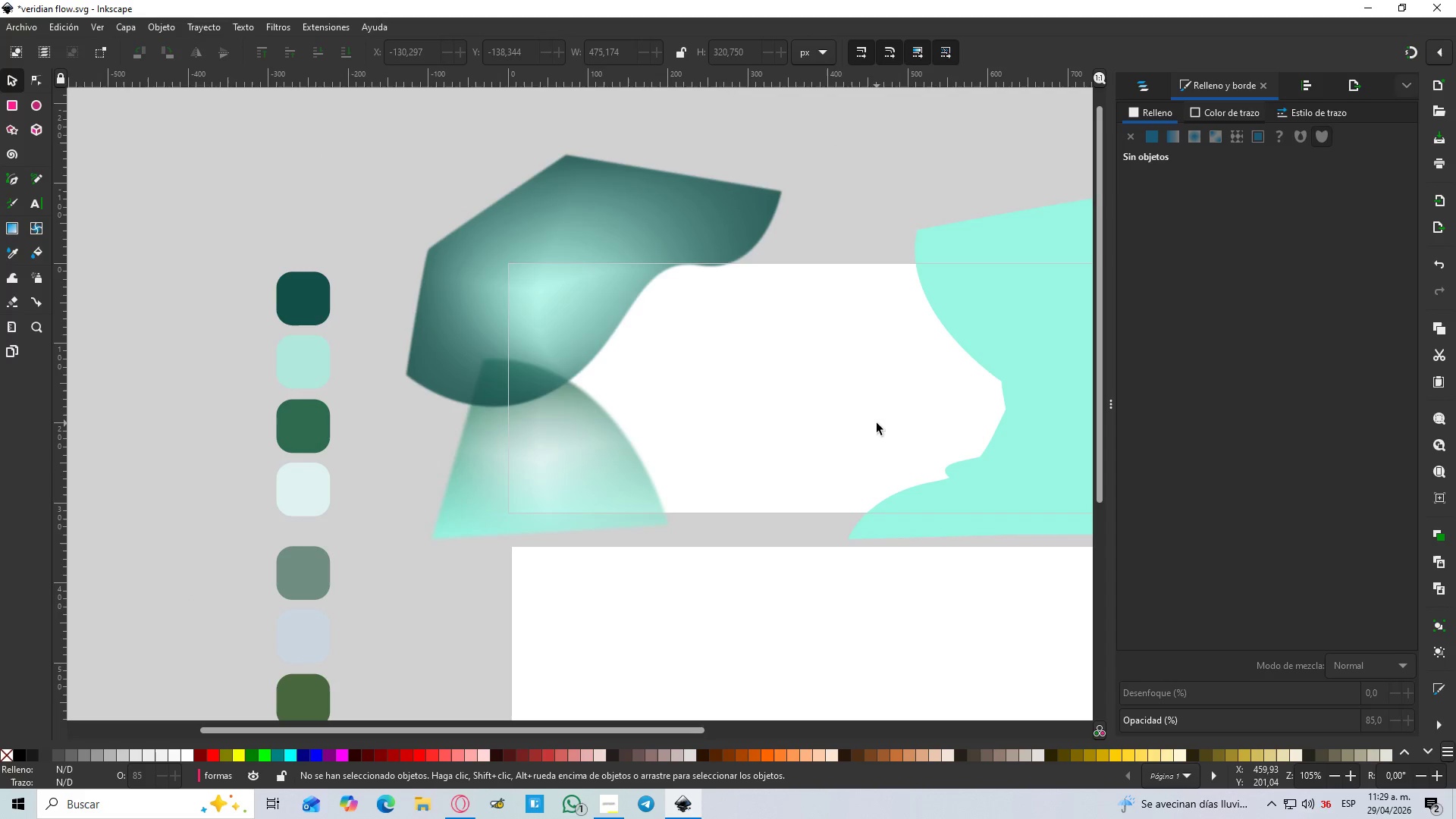 
hold_key(key=Space, duration=0.95)
 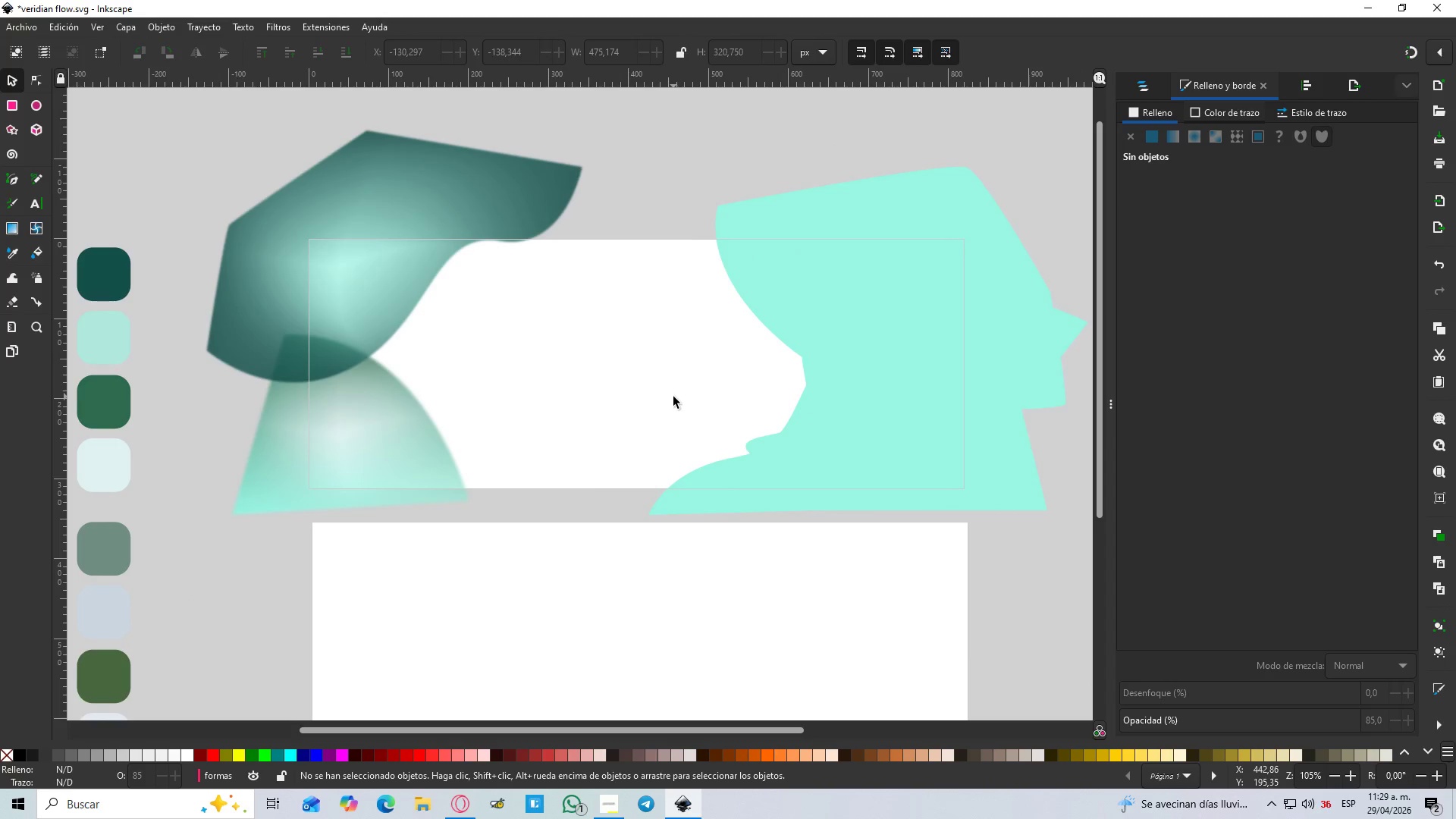 
left_click([673, 397])
 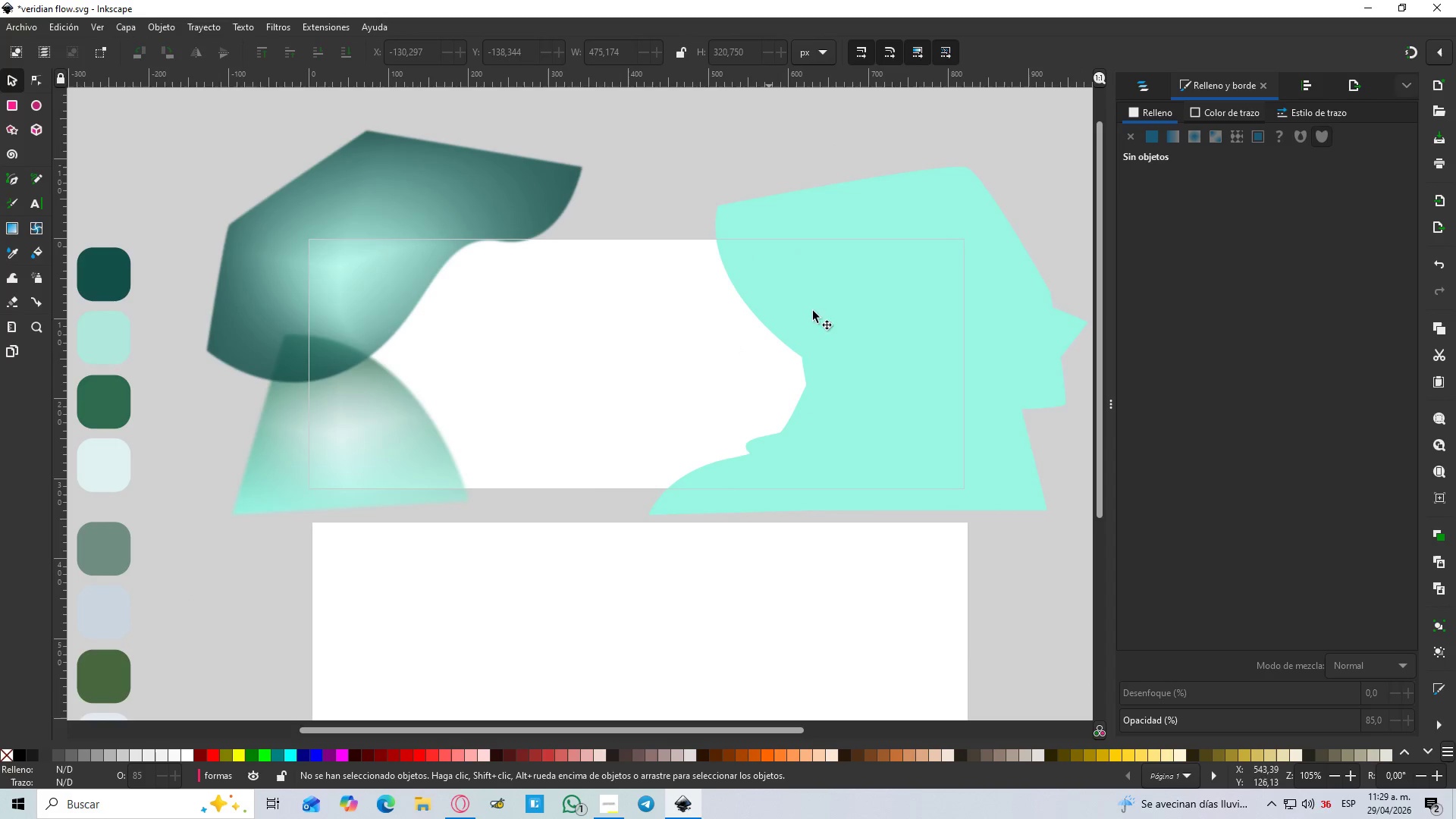 
left_click([877, 282])
 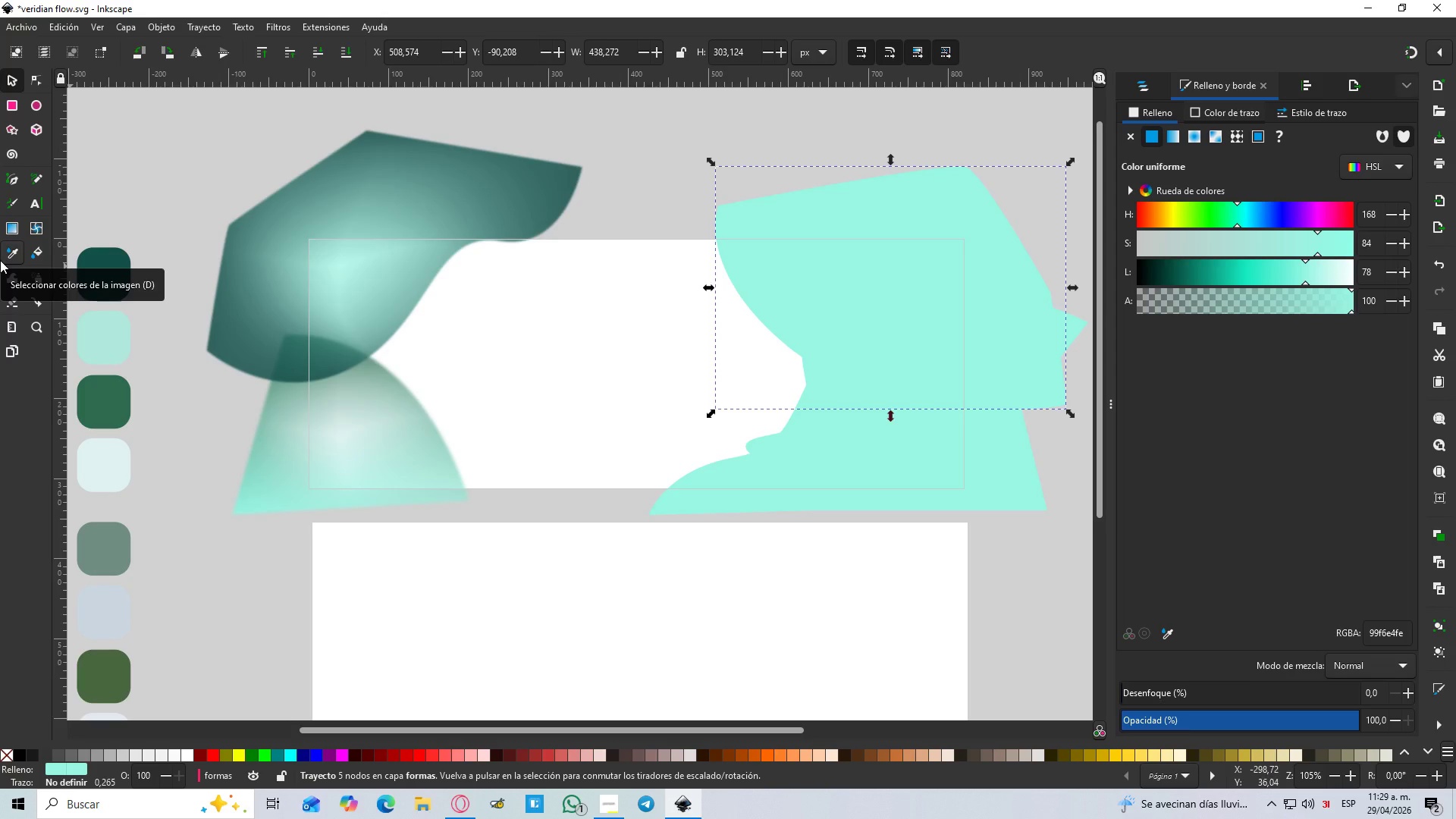 
wait(15.7)
 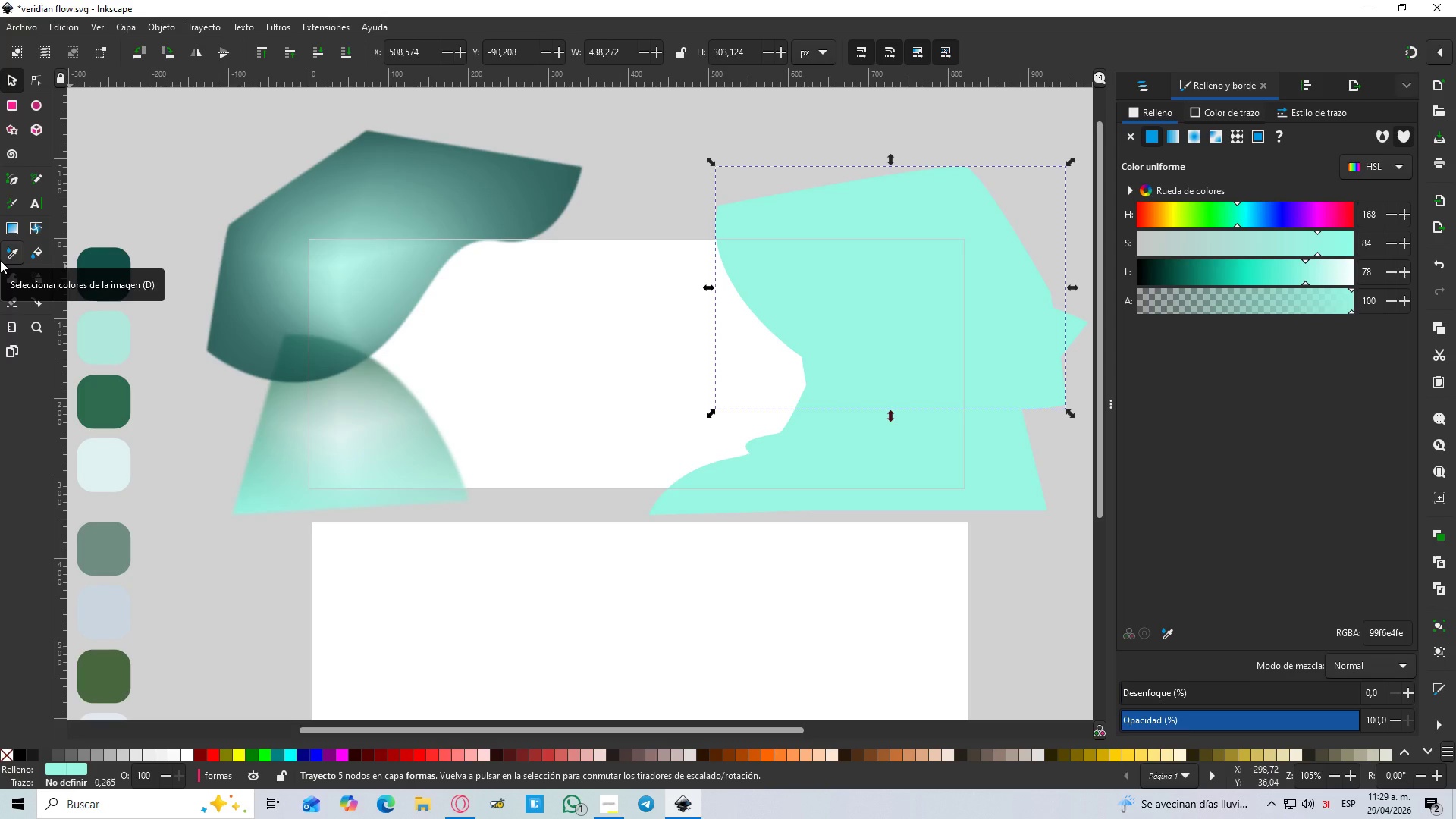 
hold_key(key=ControlLeft, duration=0.88)
scroll: coordinate [321, 295], scroll_direction: down, amount: 1.0
 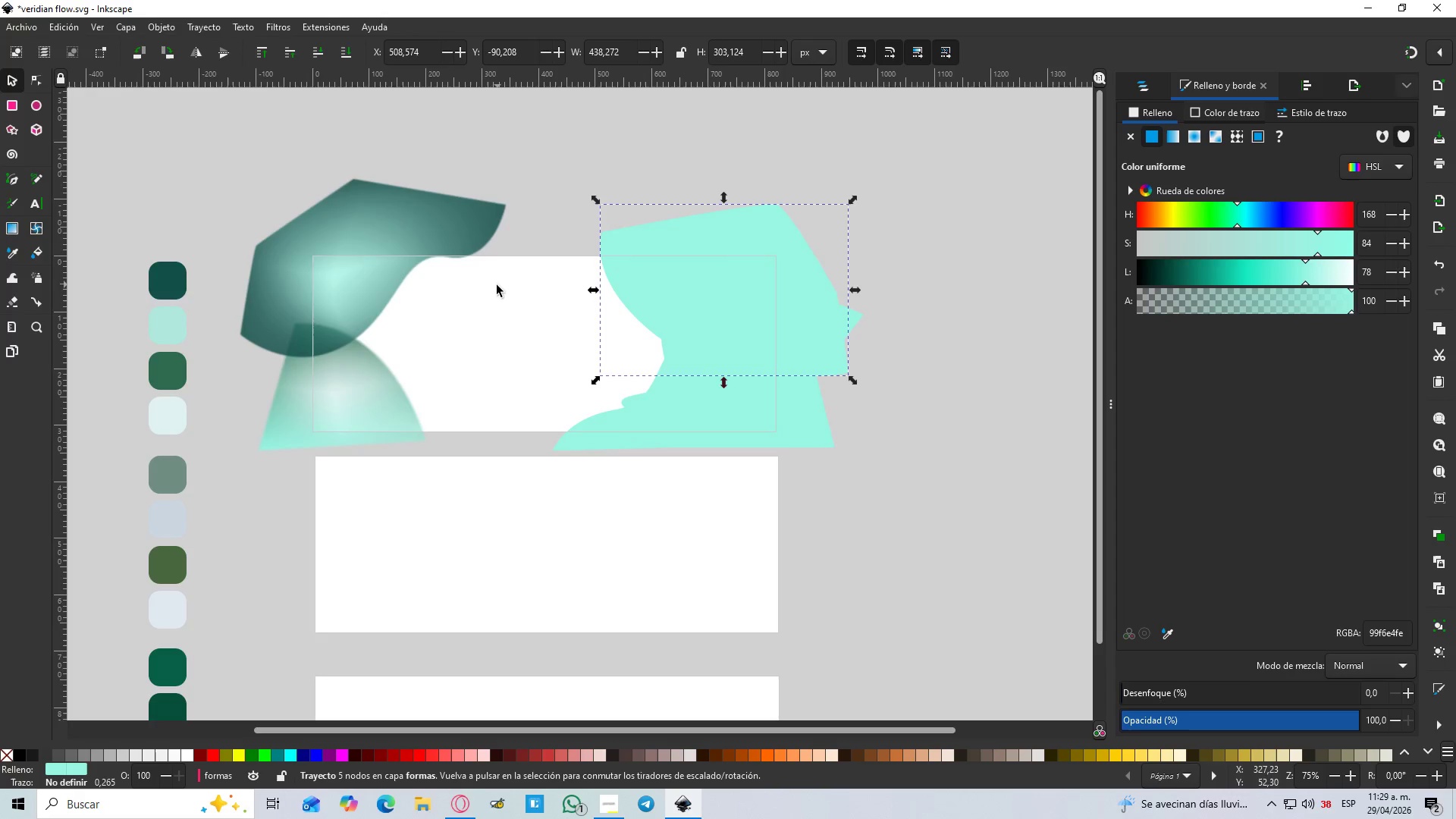 
scroll: coordinate [491, 284], scroll_direction: up, amount: 1.0
 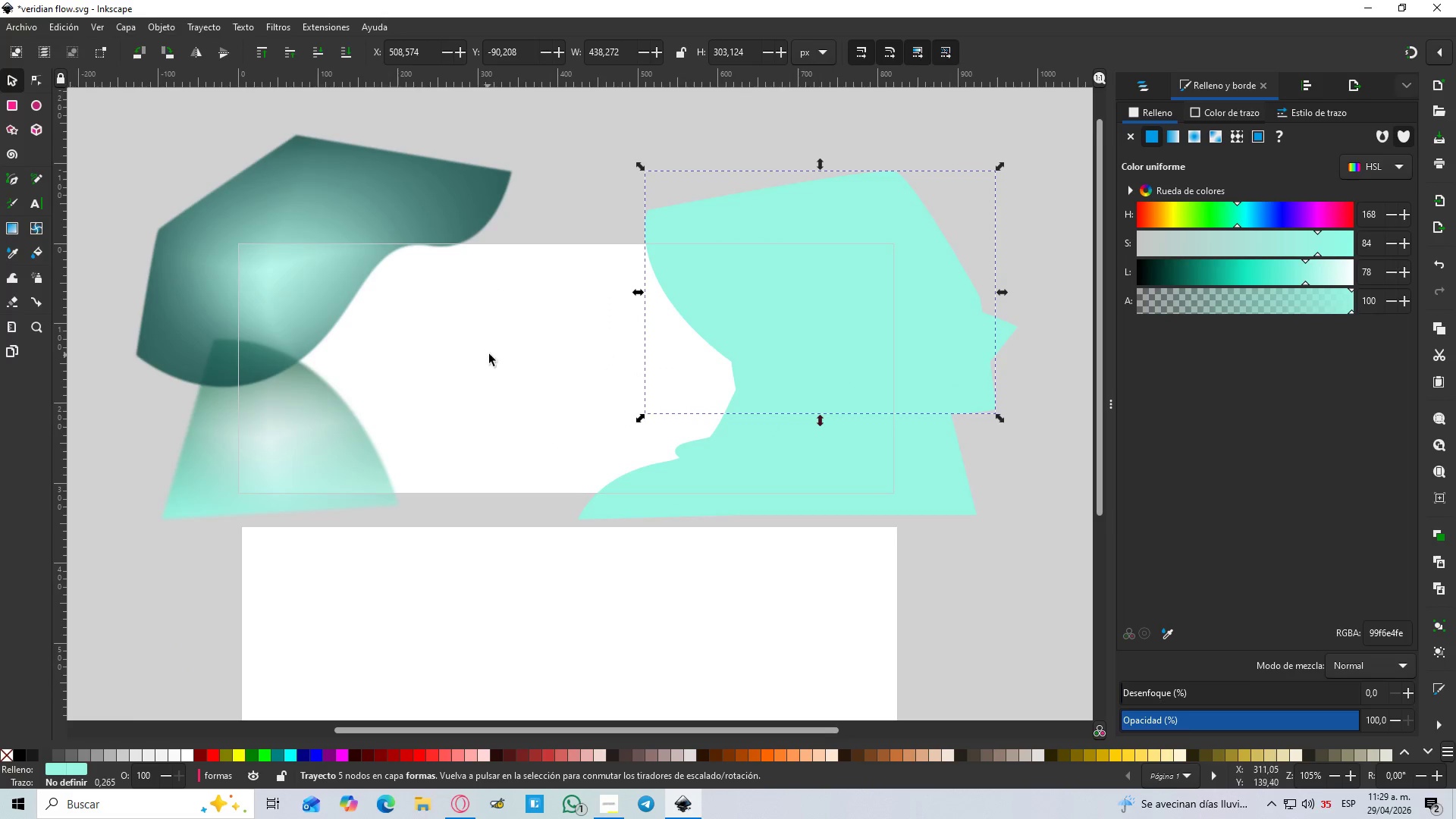 
hold_key(key=Space, duration=0.8)
 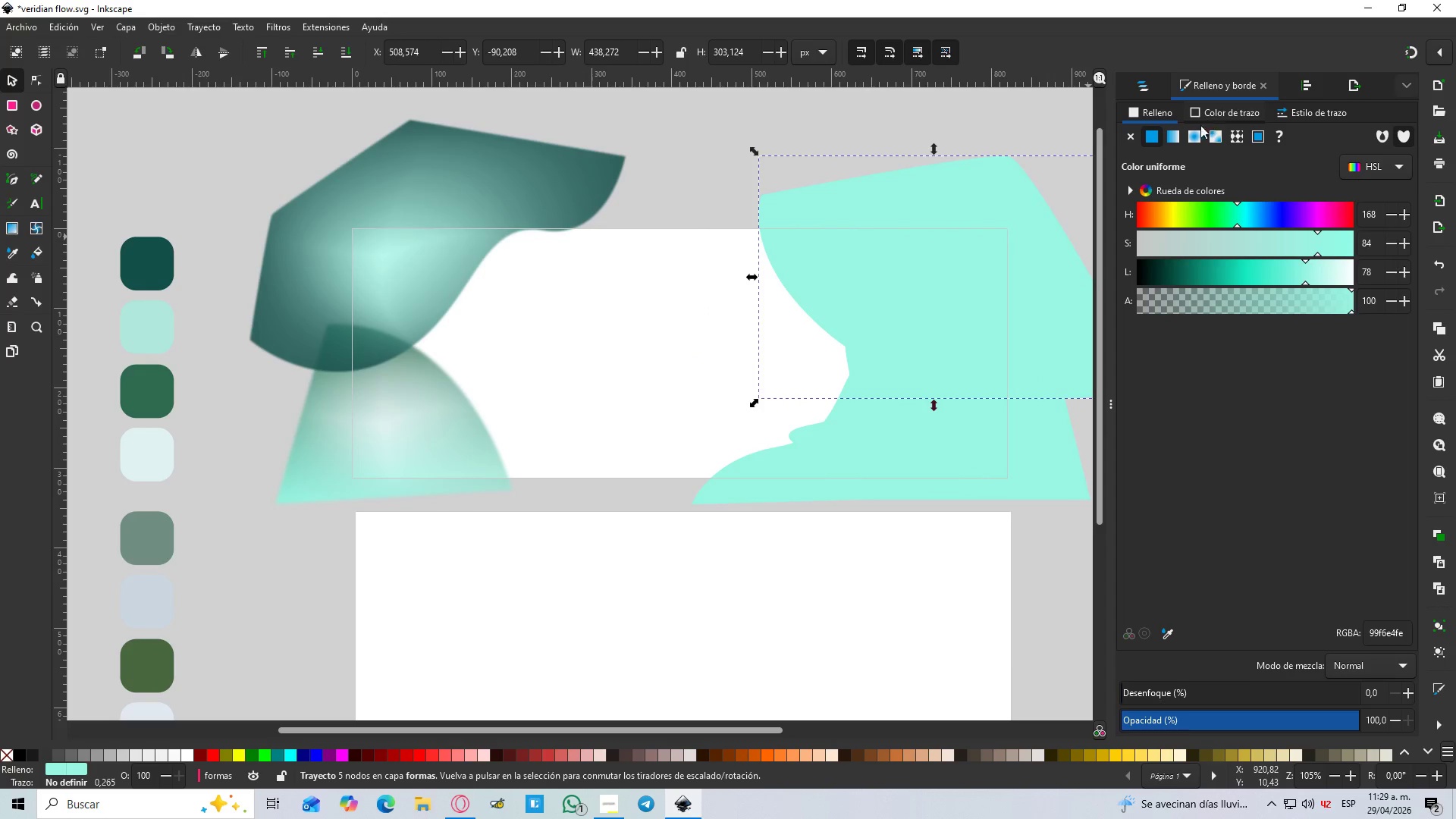 
left_click([1213, 133])
 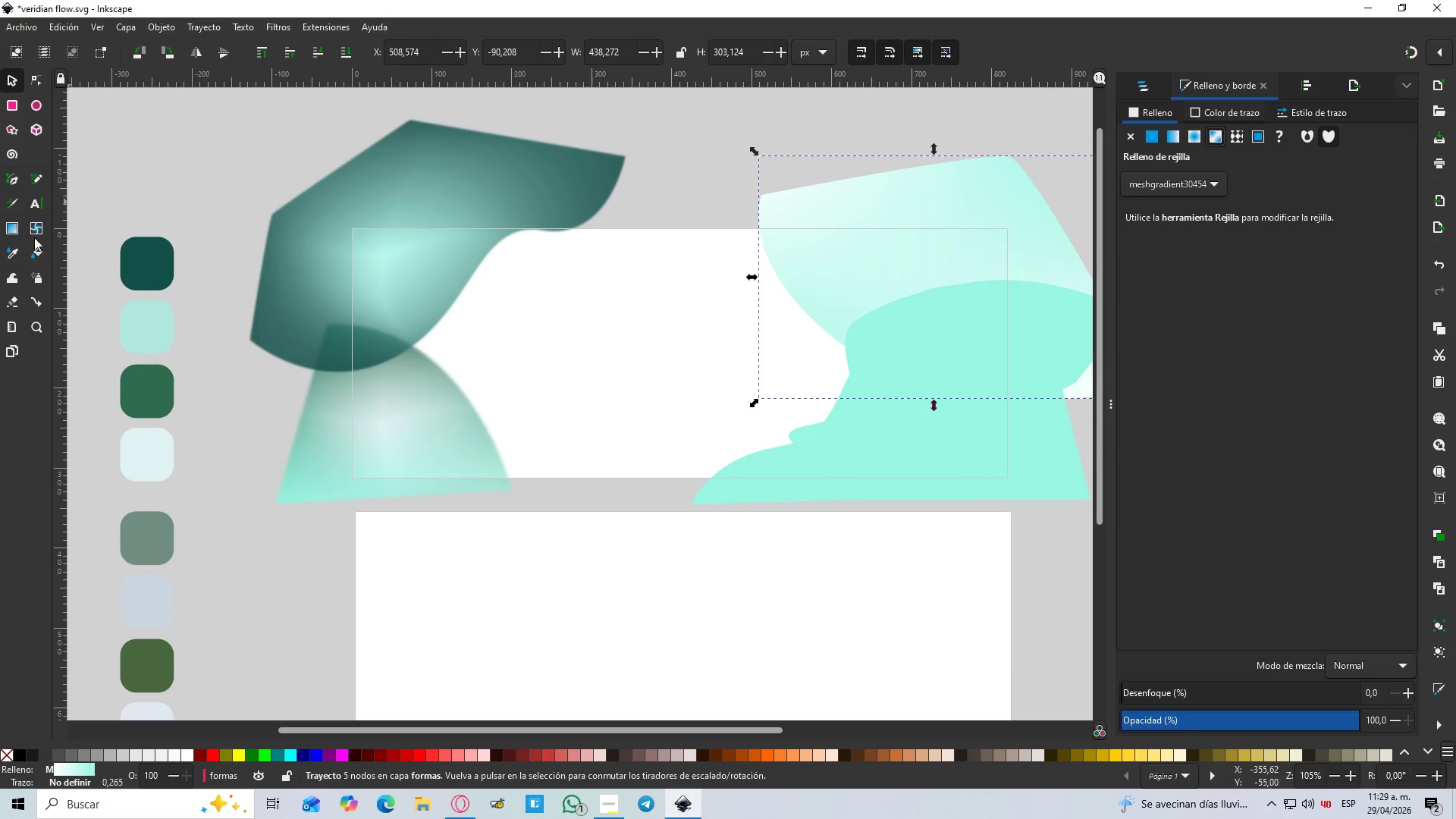 
left_click([33, 224])
 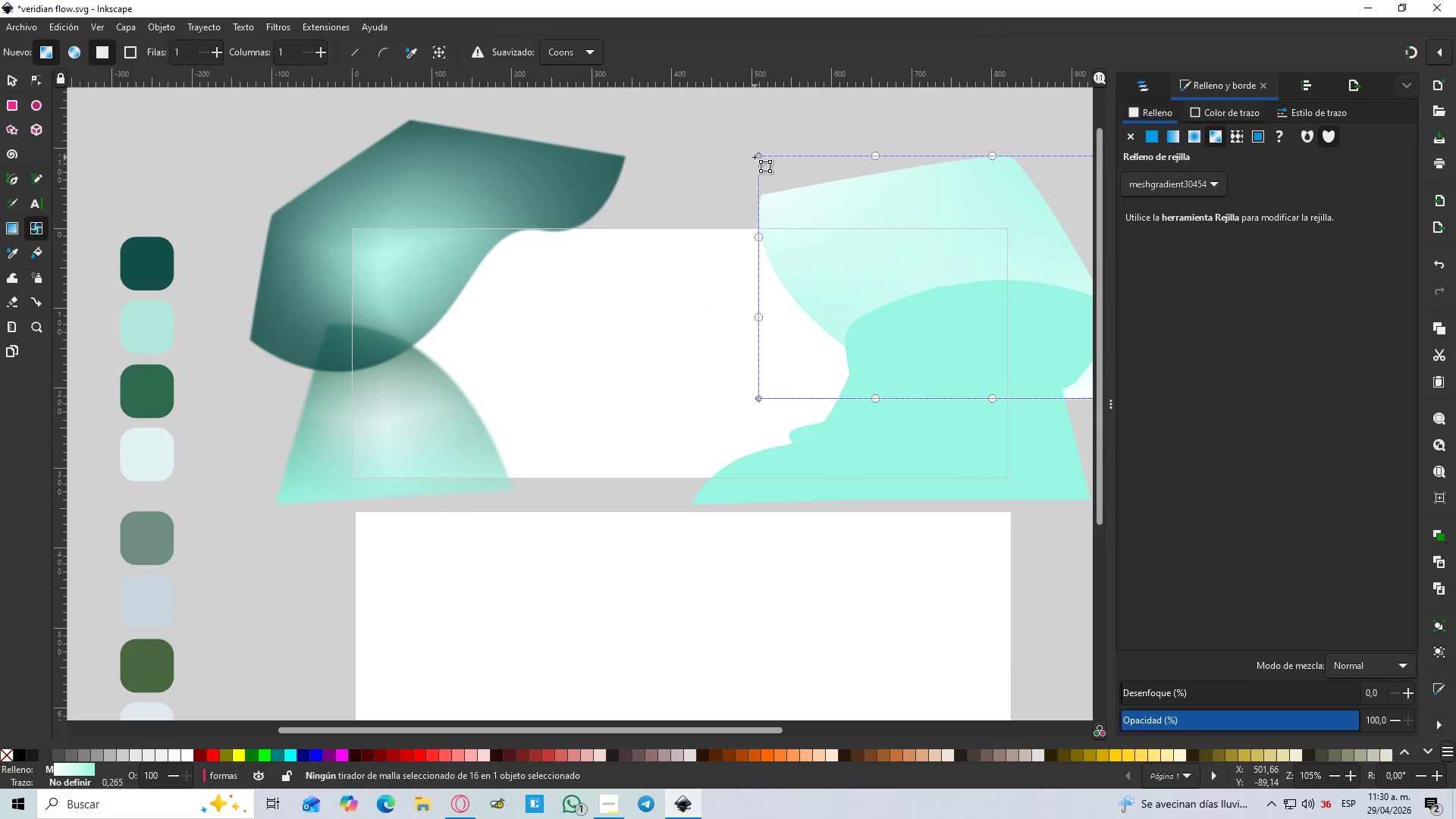 
left_click([764, 156])
 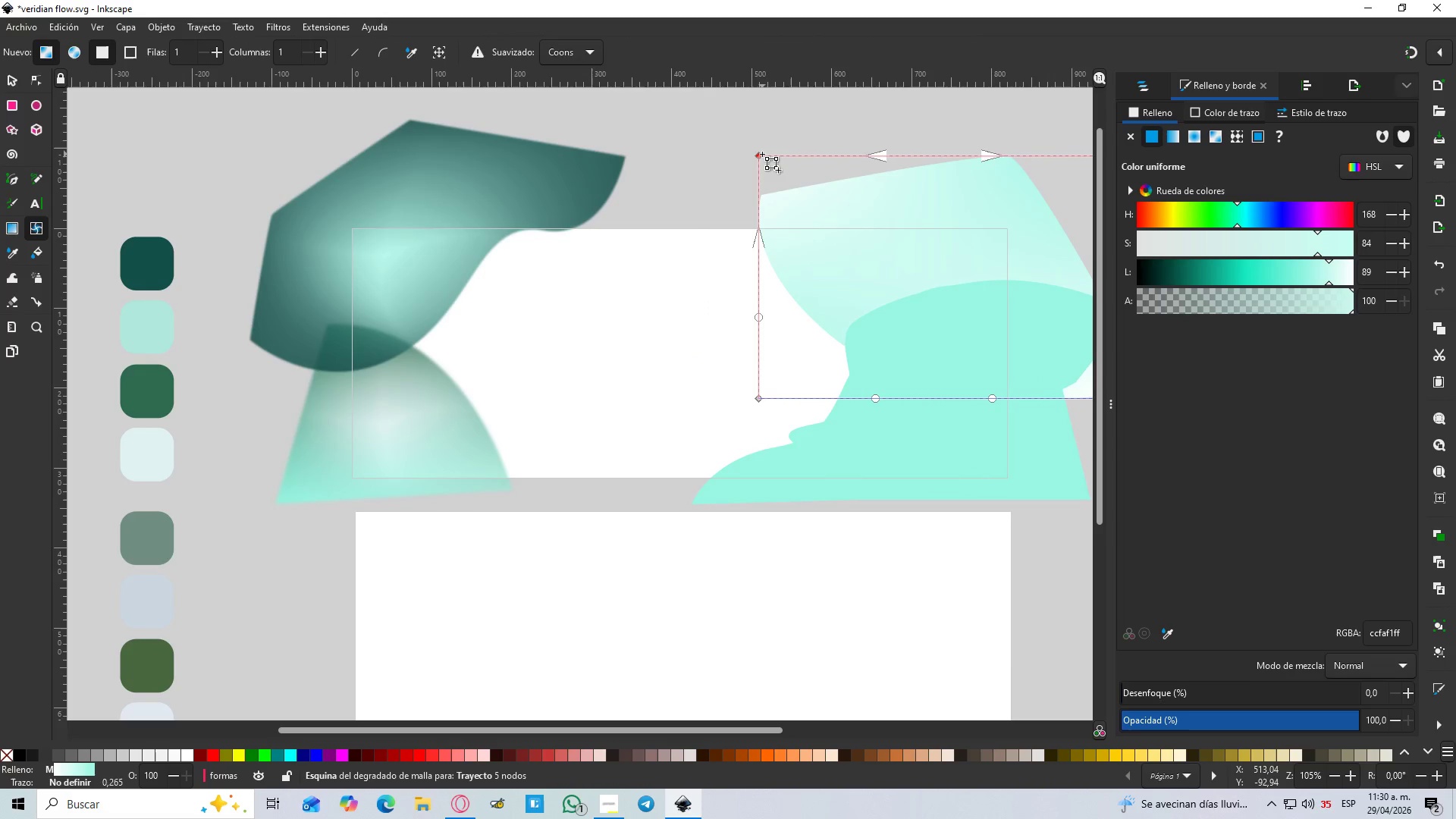 
left_click([762, 154])
 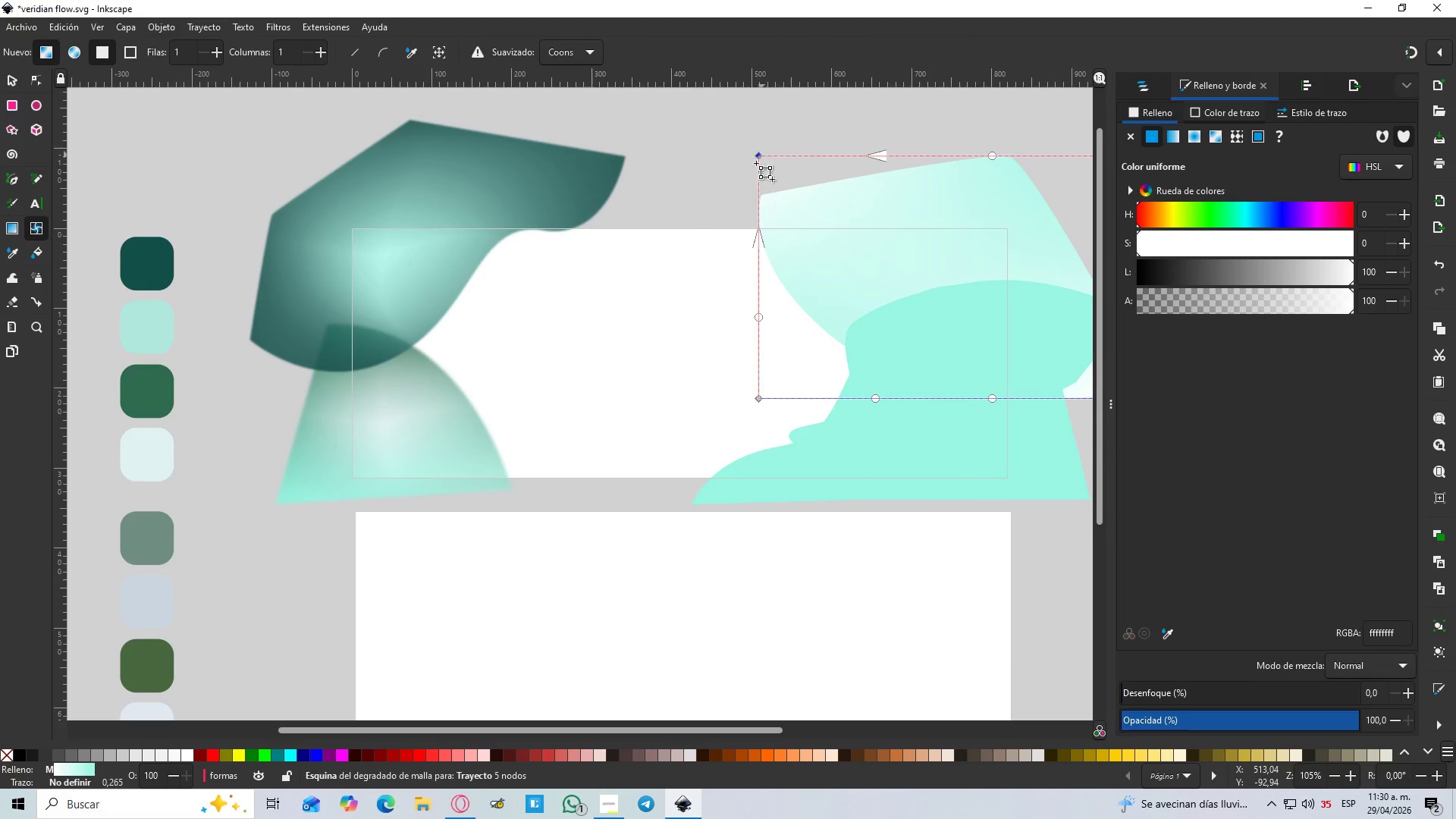 
hold_key(key=ControlLeft, duration=0.39)
scroll: coordinate [733, 193], scroll_direction: down, amount: 1.0
 